 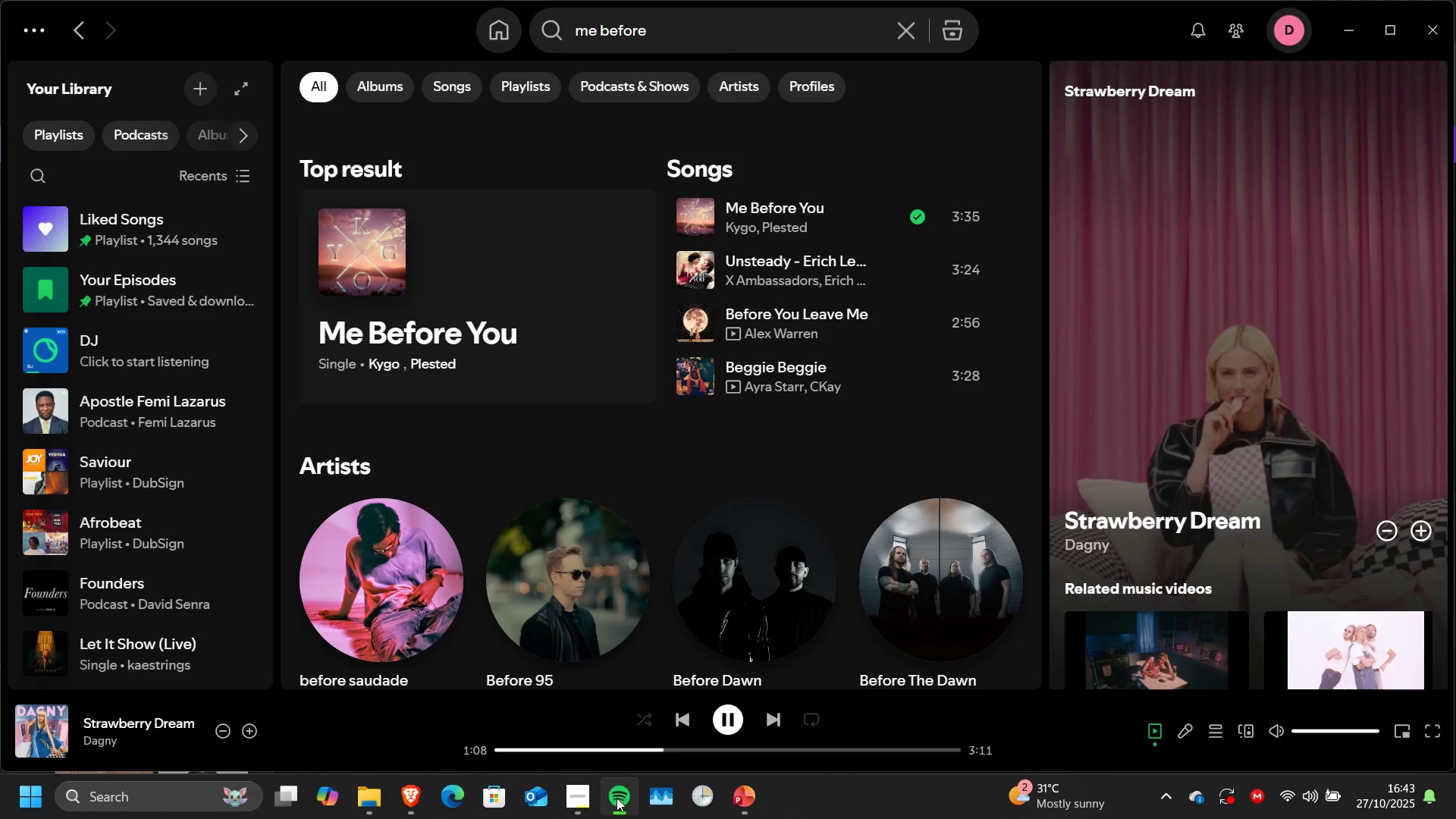 
left_click([255, 730])
 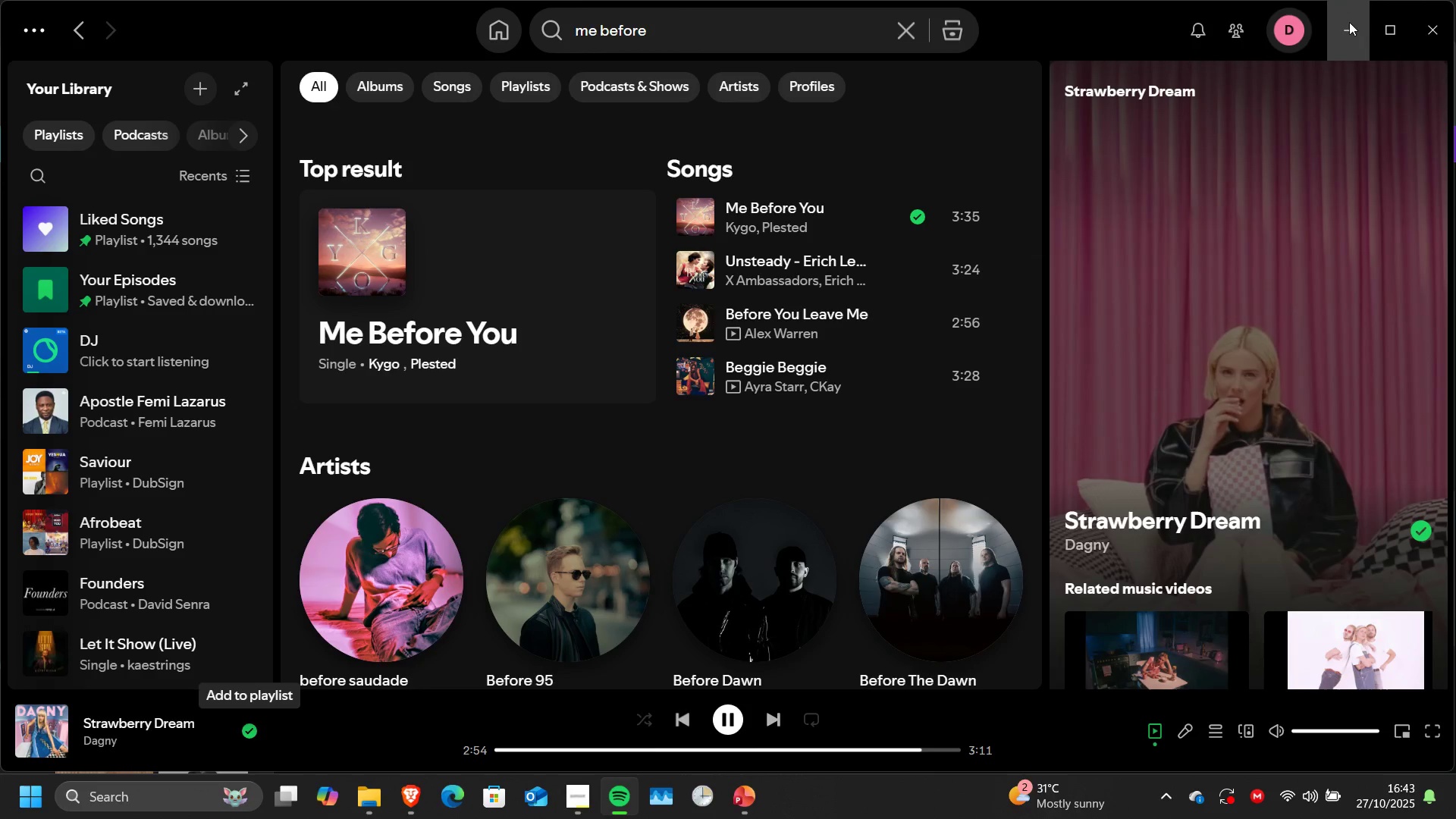 
left_click([1349, 22])
 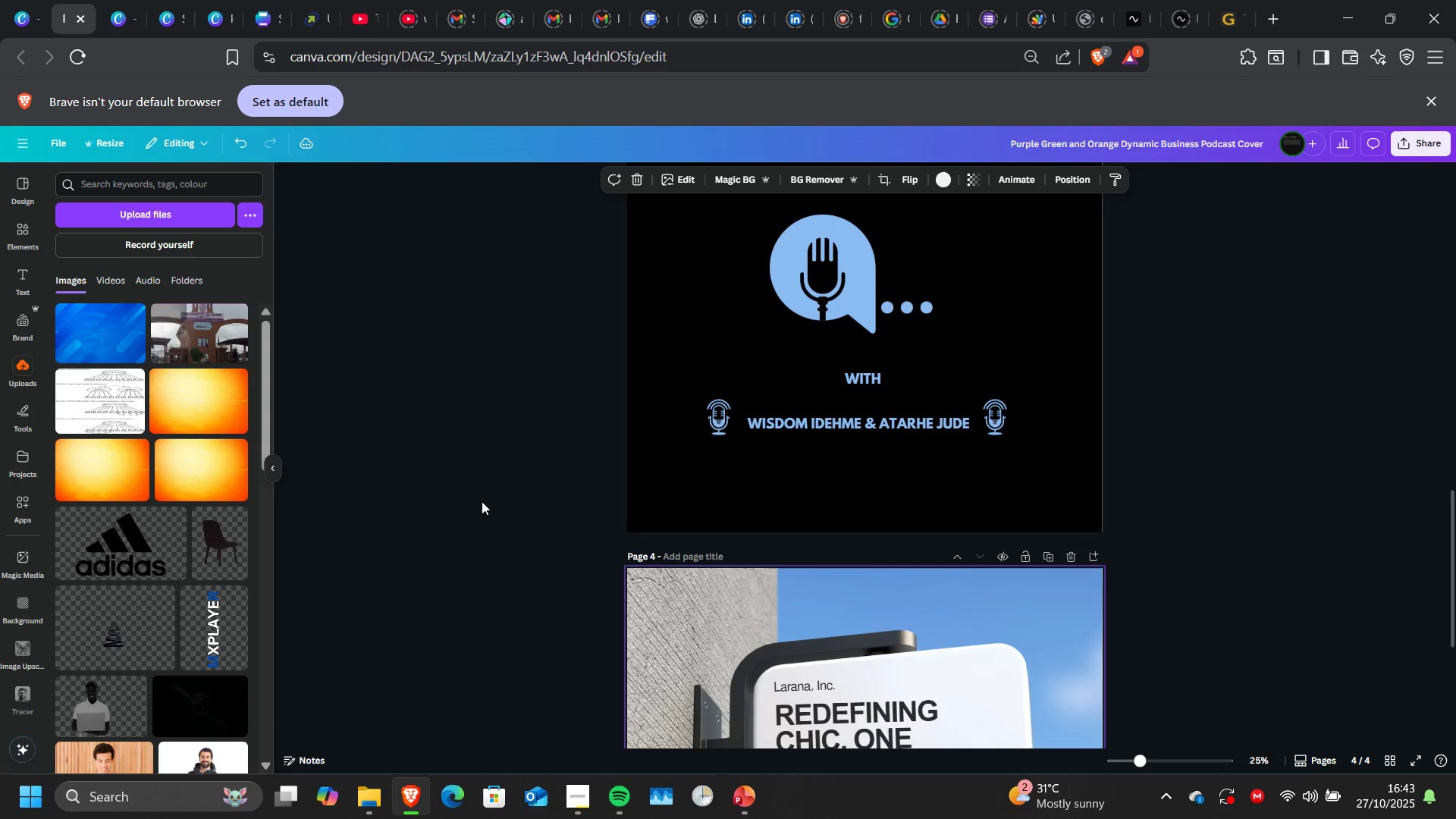 
wait(20.09)
 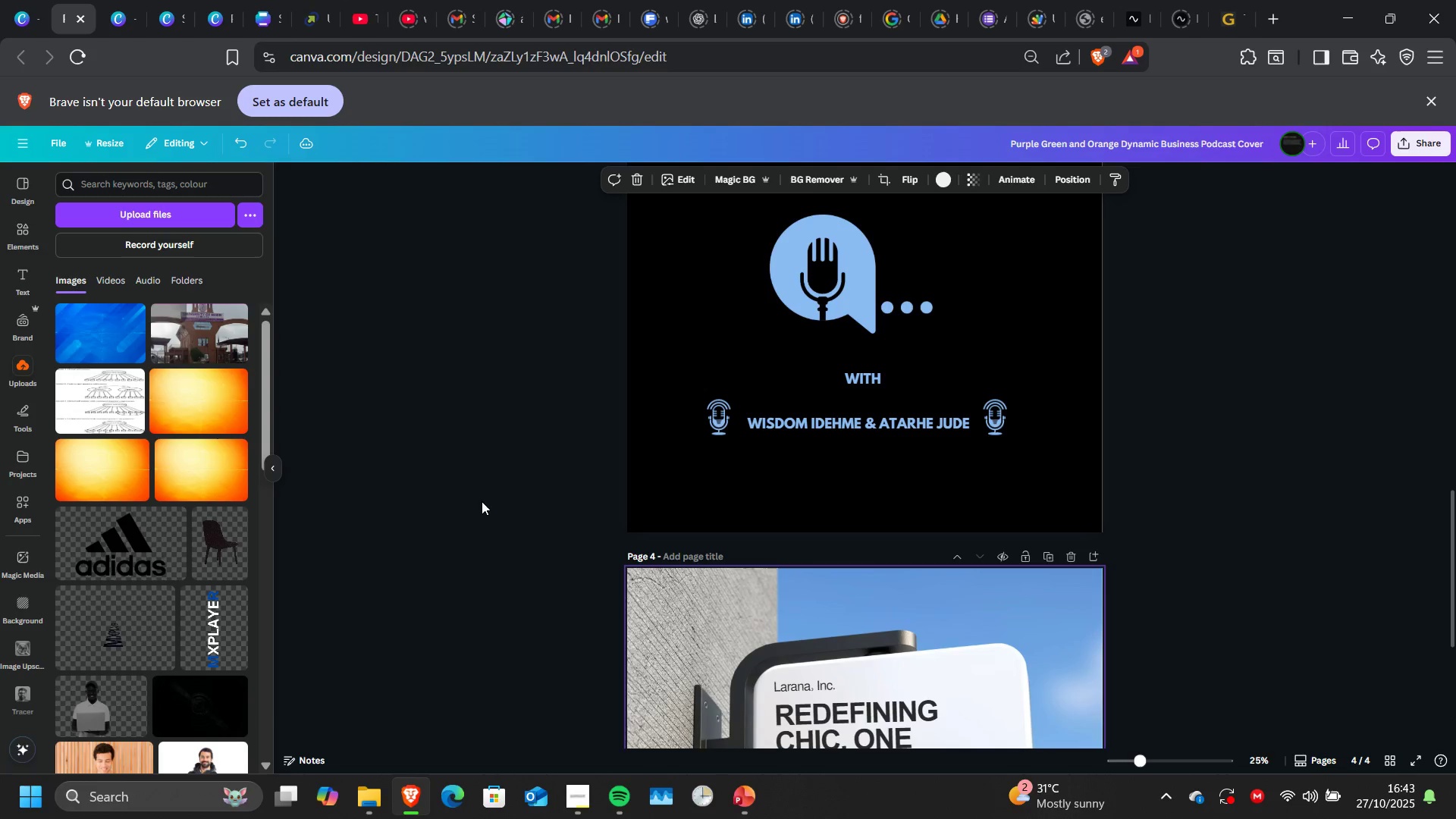 
left_click([136, 221])
 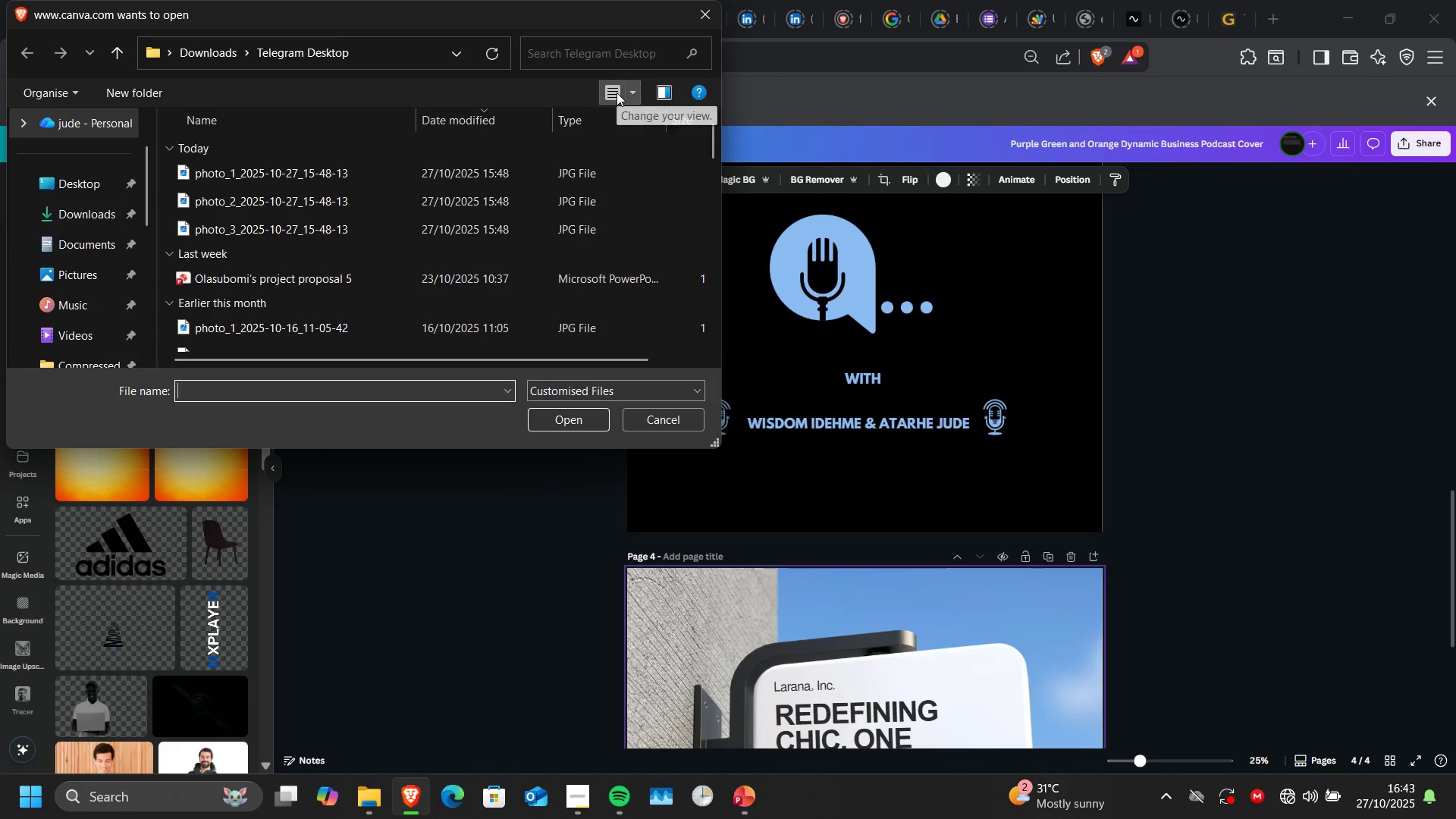 
left_click([617, 93])
 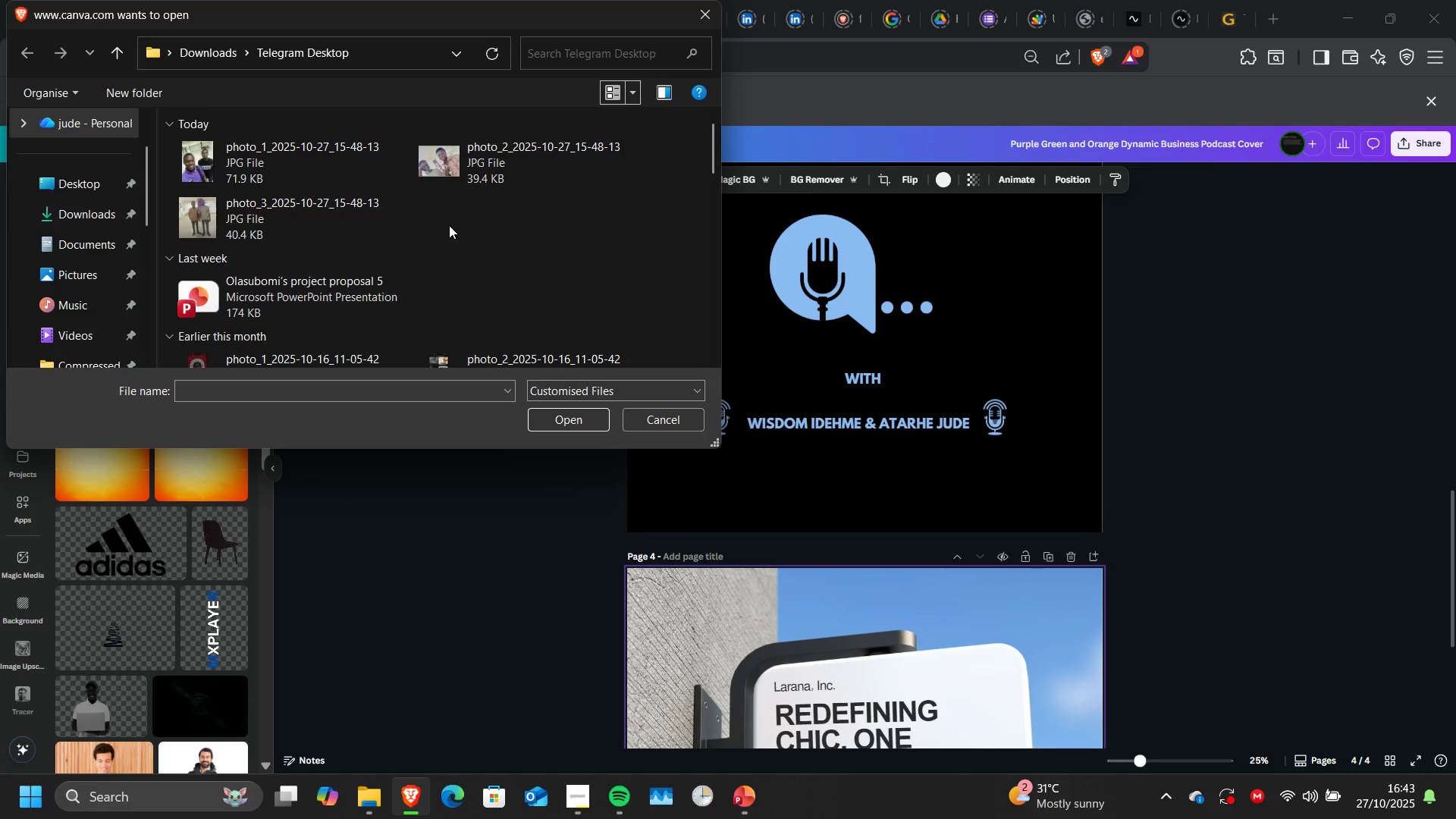 
scroll: coordinate [449, 225], scroll_direction: down, amount: 1.0
 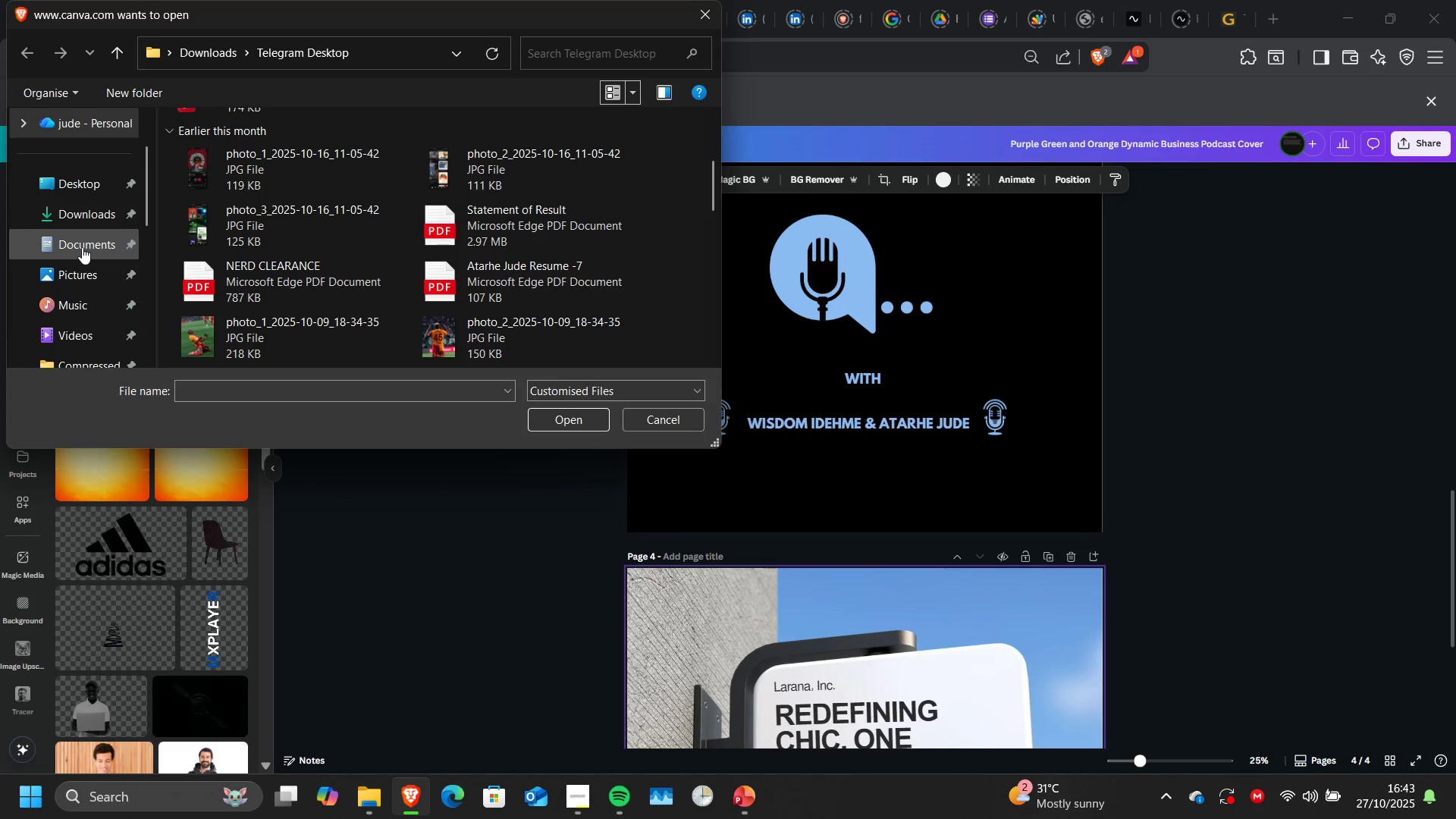 
left_click([82, 247])
 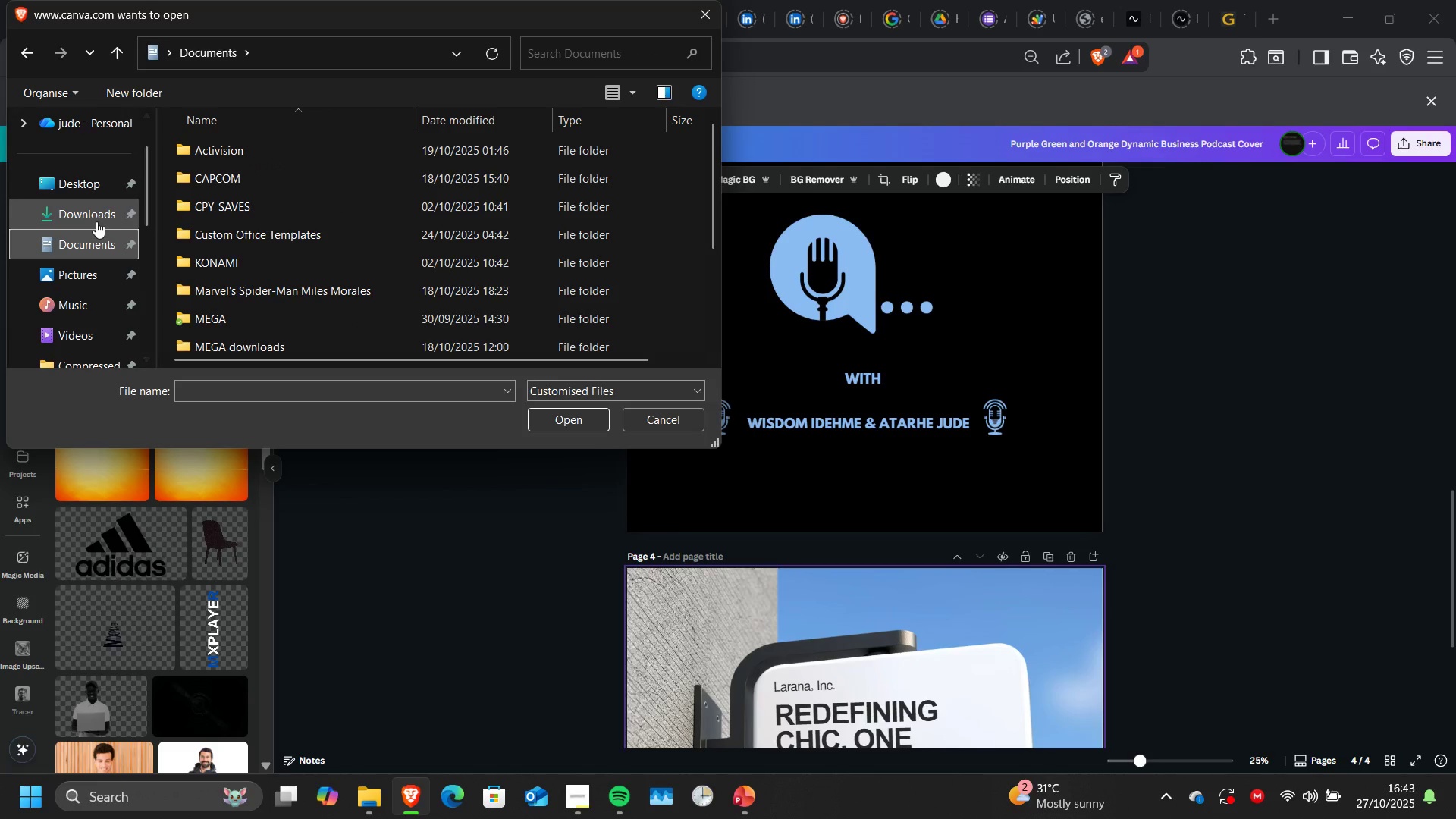 
left_click([96, 221])
 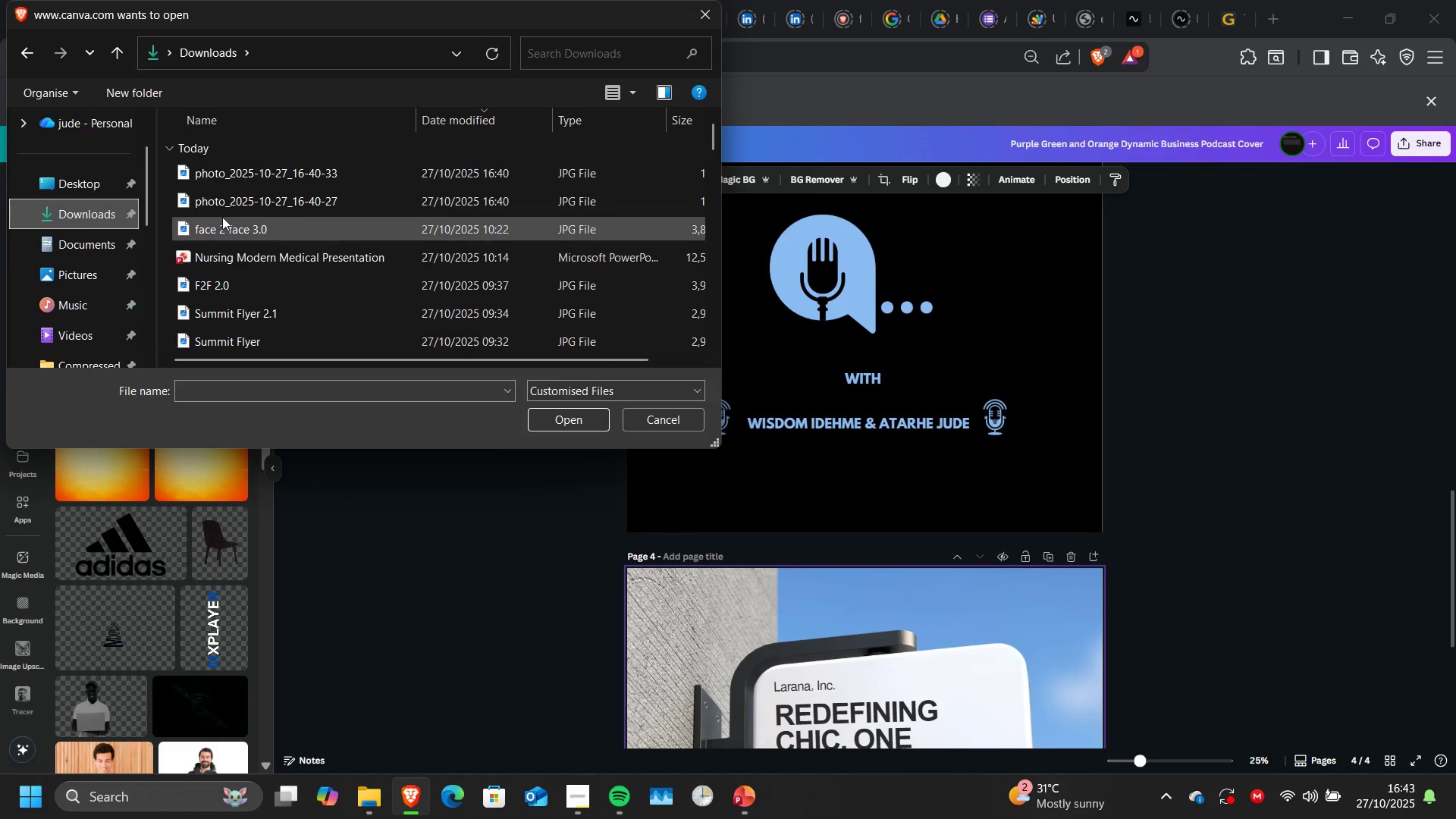 
scroll: coordinate [222, 217], scroll_direction: down, amount: 4.0
 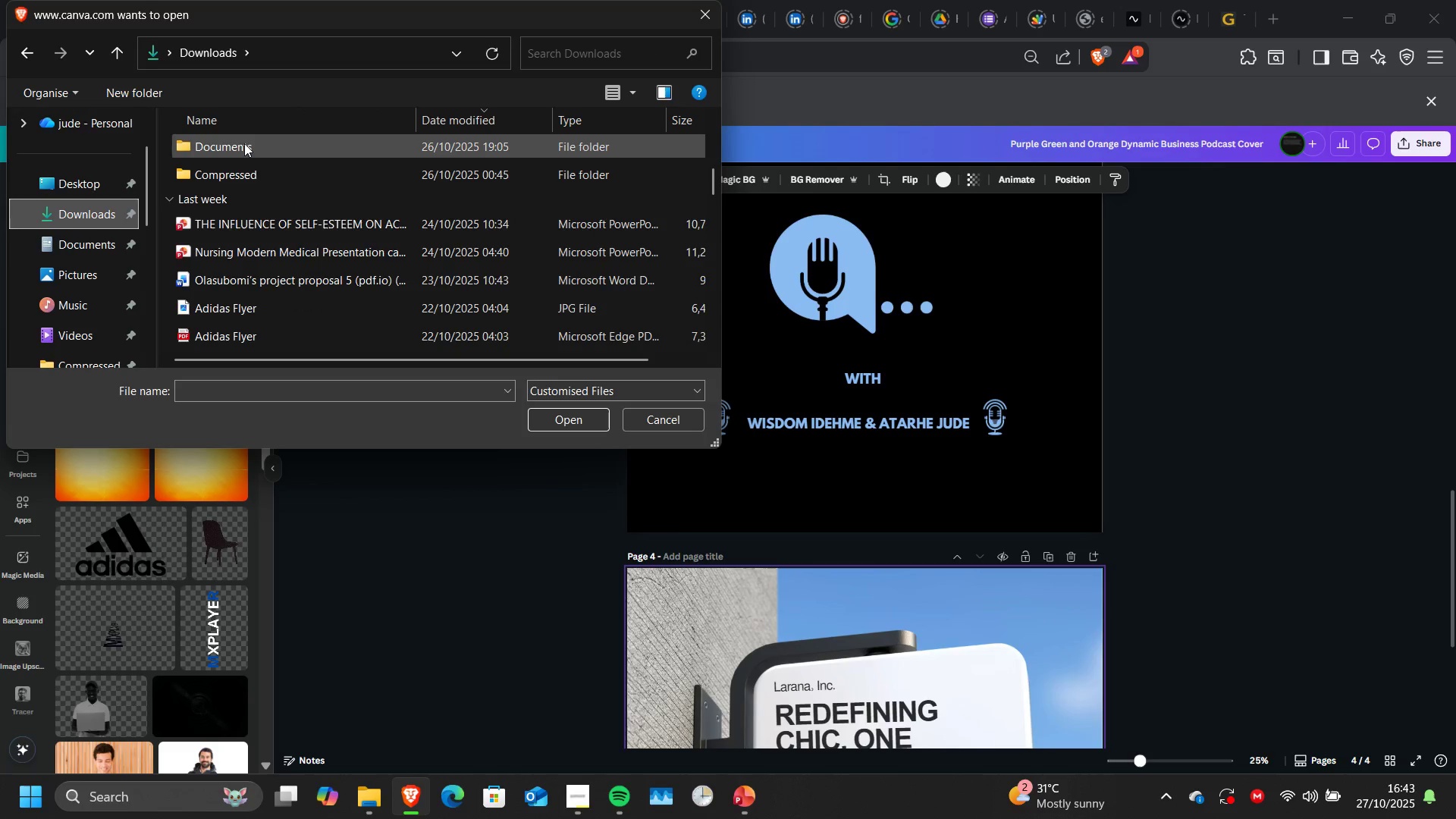 
left_click([244, 143])
 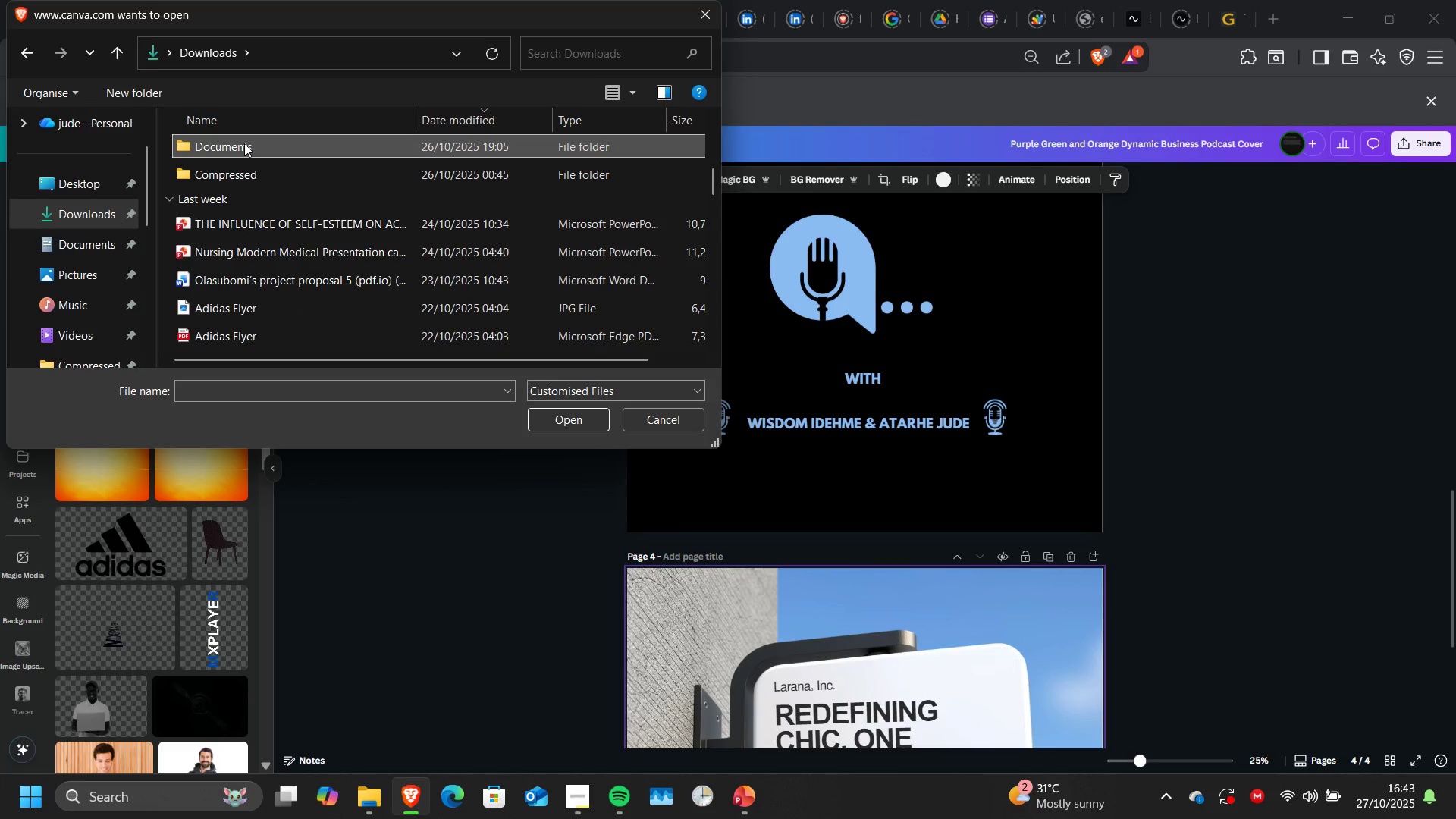 
double_click([244, 143])
 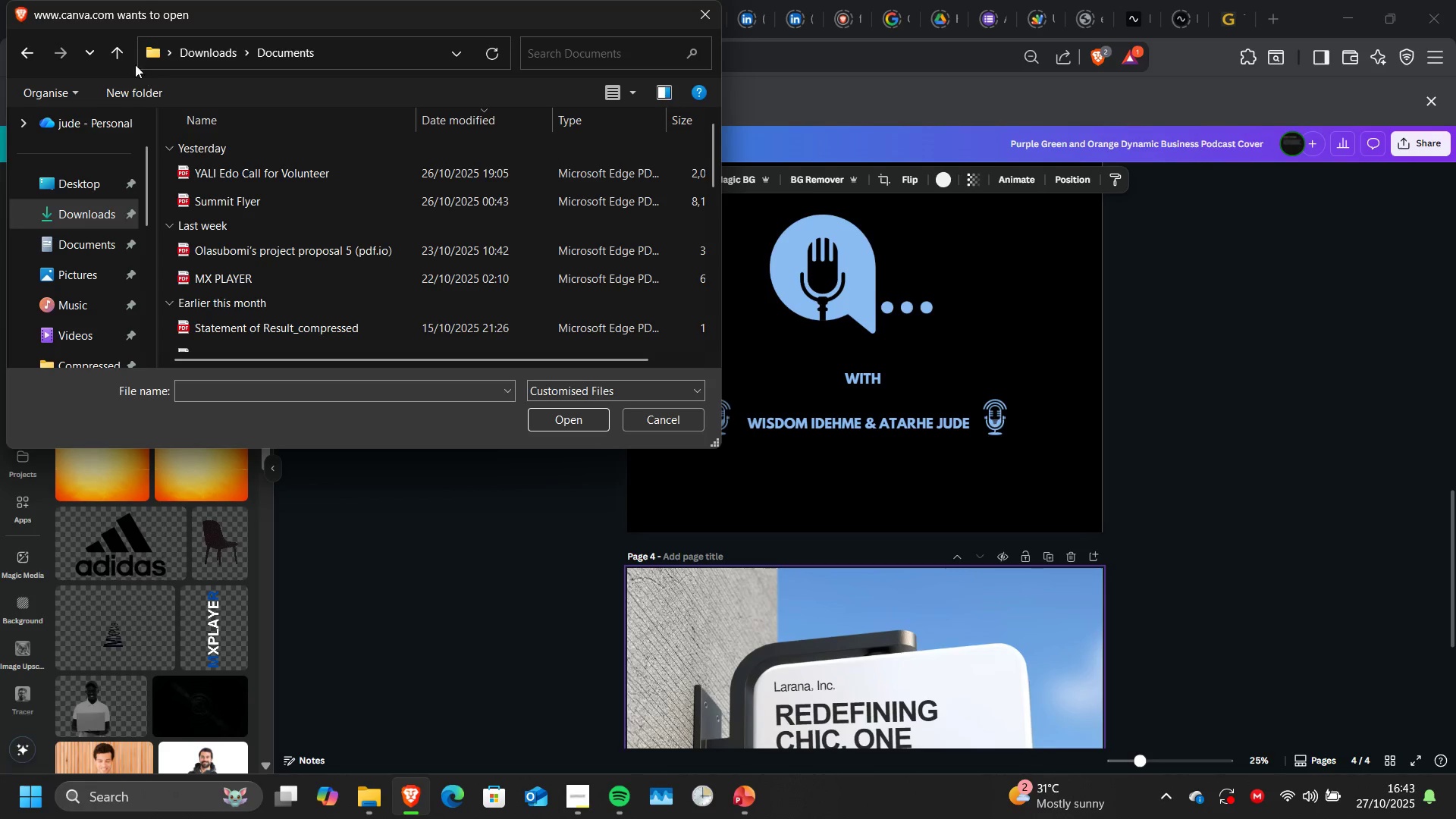 
left_click([124, 58])
 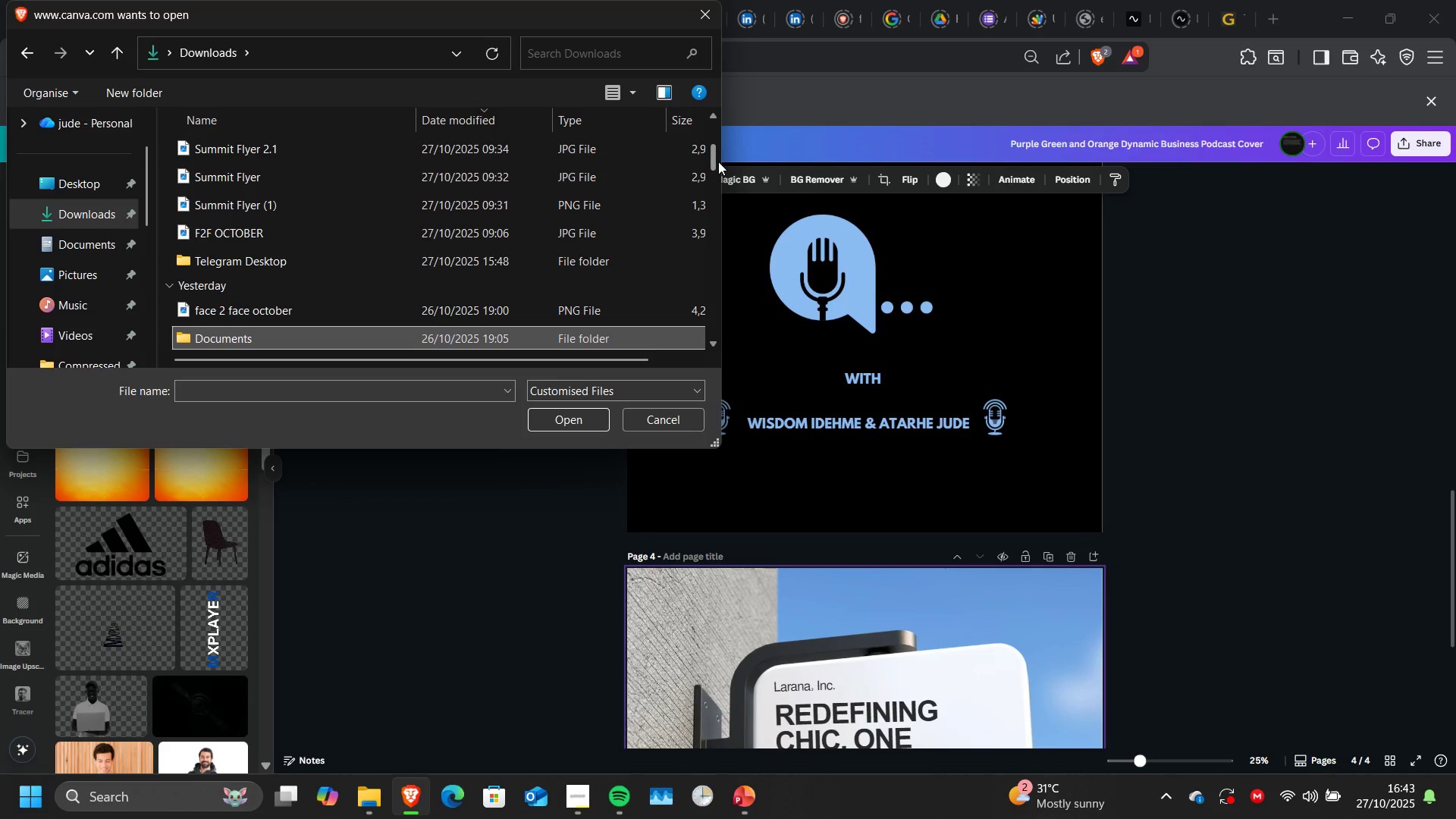 
left_click_drag(start_coordinate=[718, 162], to_coordinate=[719, 182])
 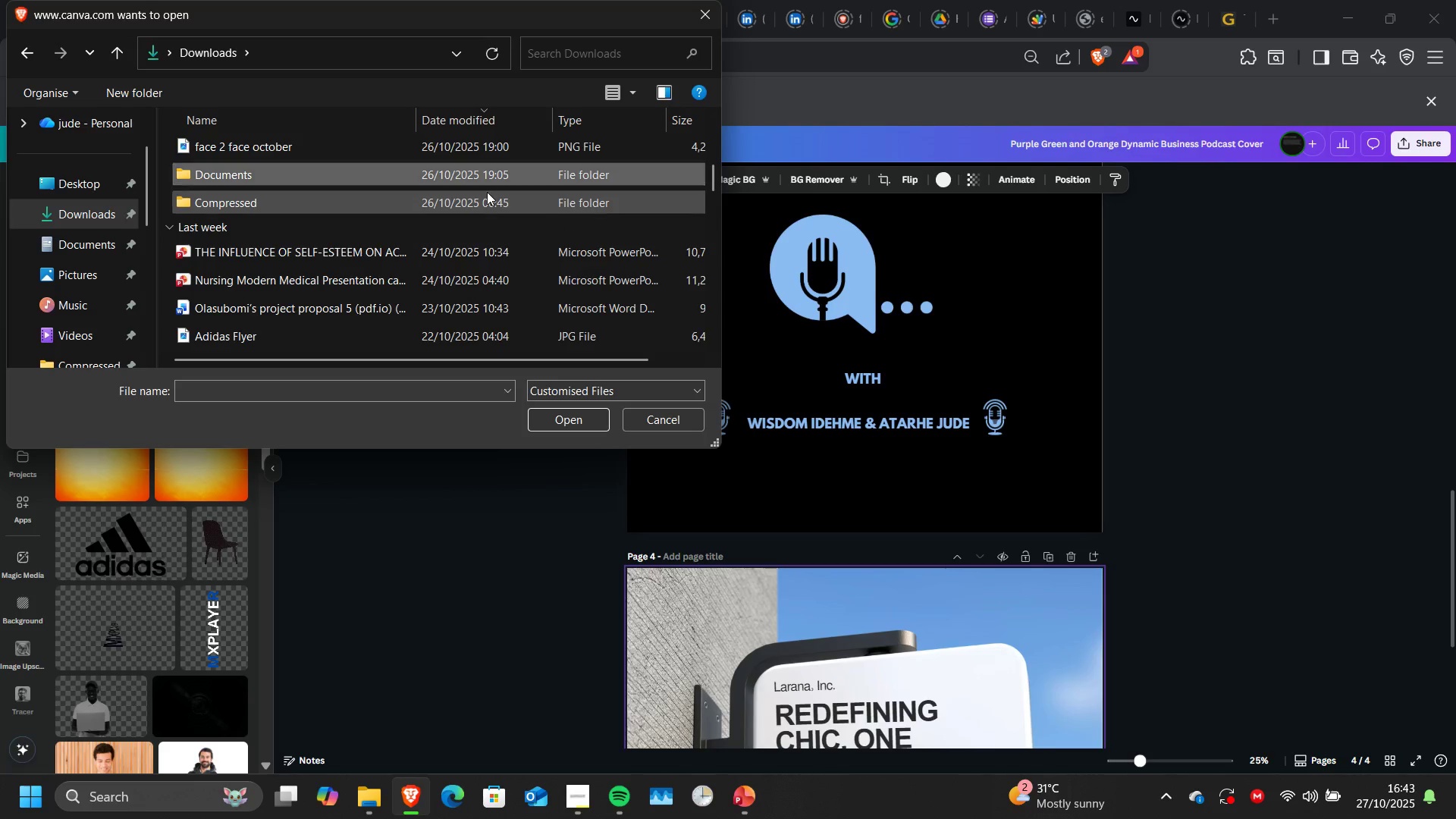 
double_click([487, 192])
 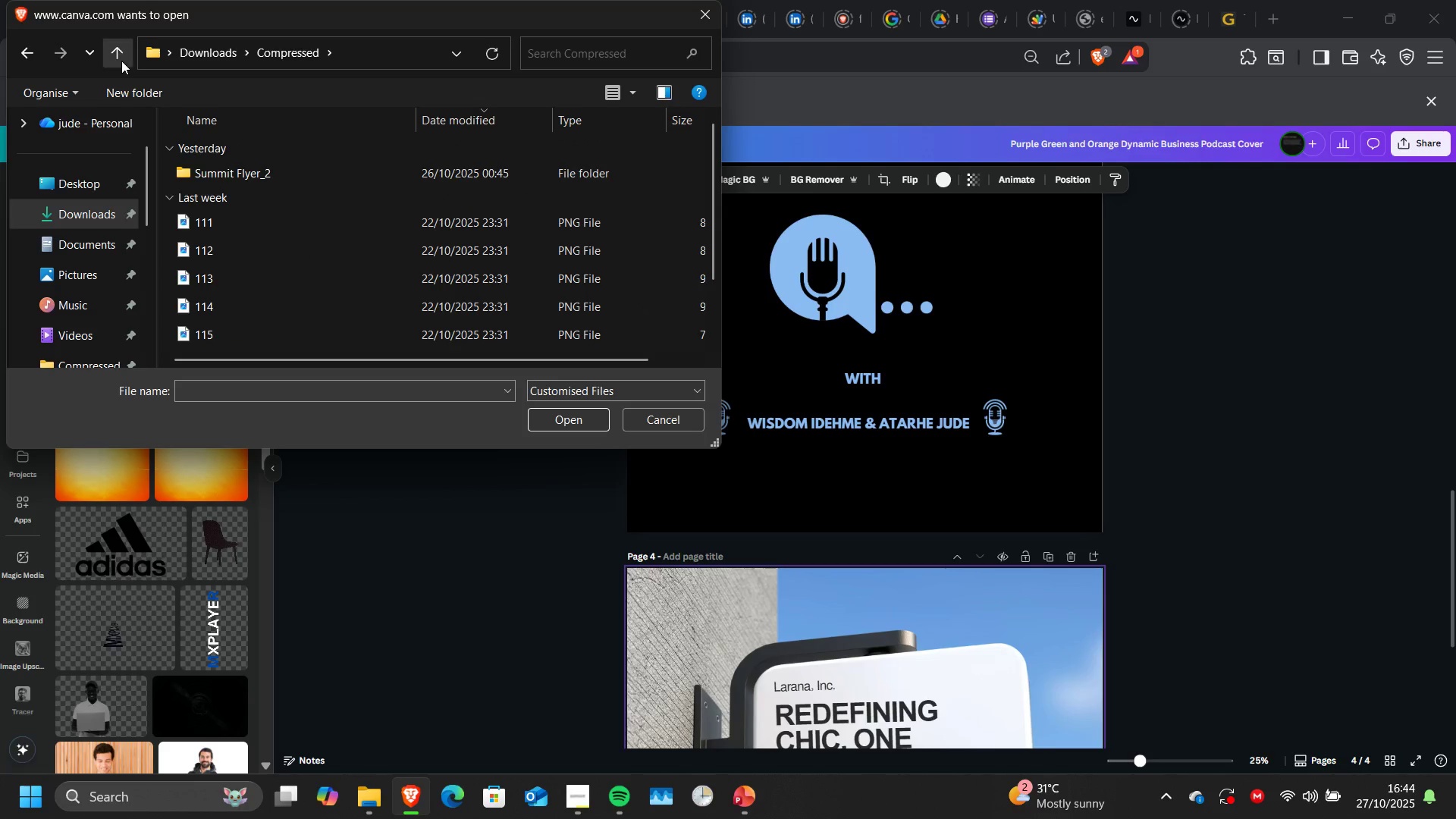 
left_click([121, 61])
 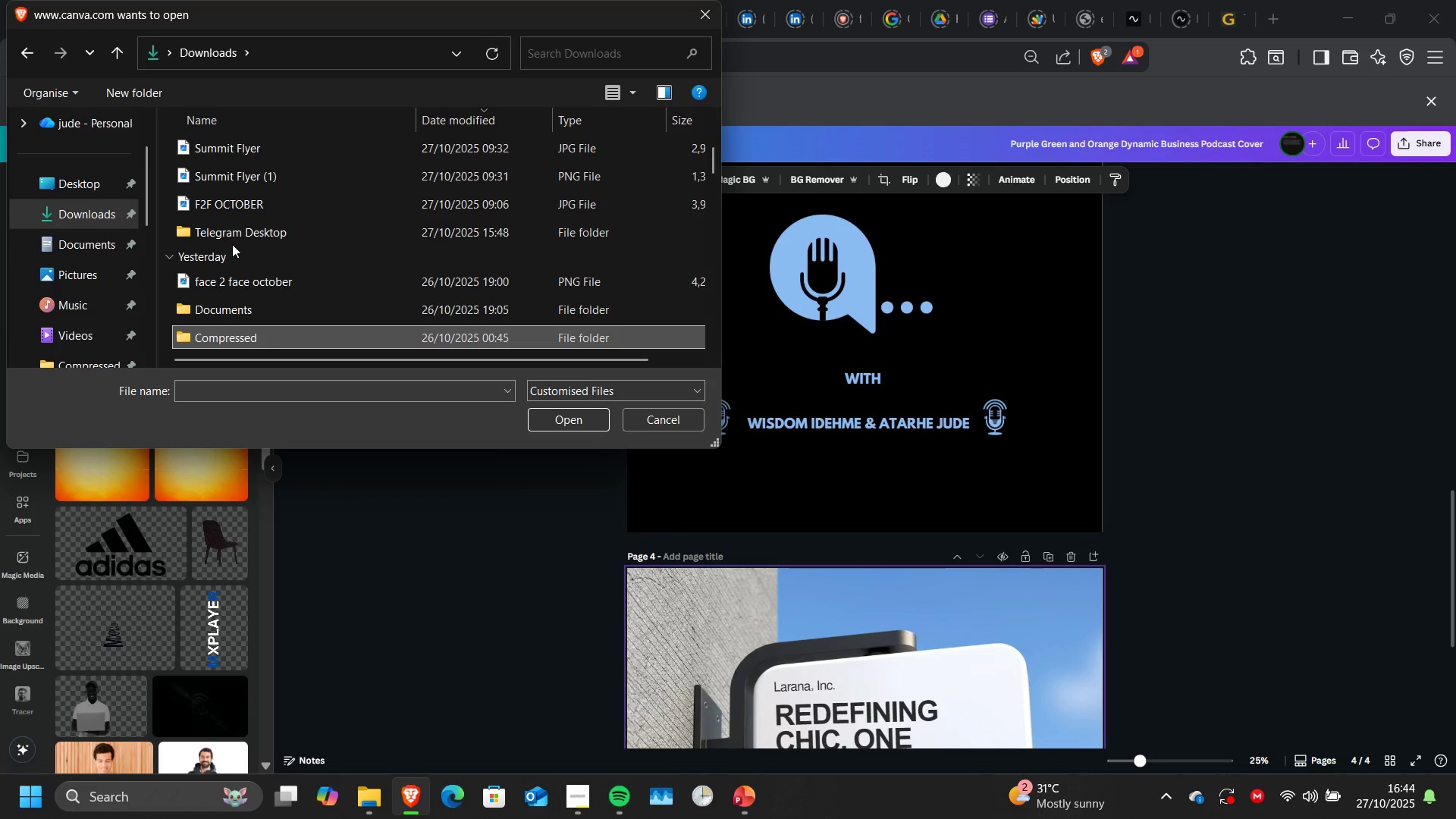 
scroll: coordinate [232, 244], scroll_direction: none, amount: 0.0
 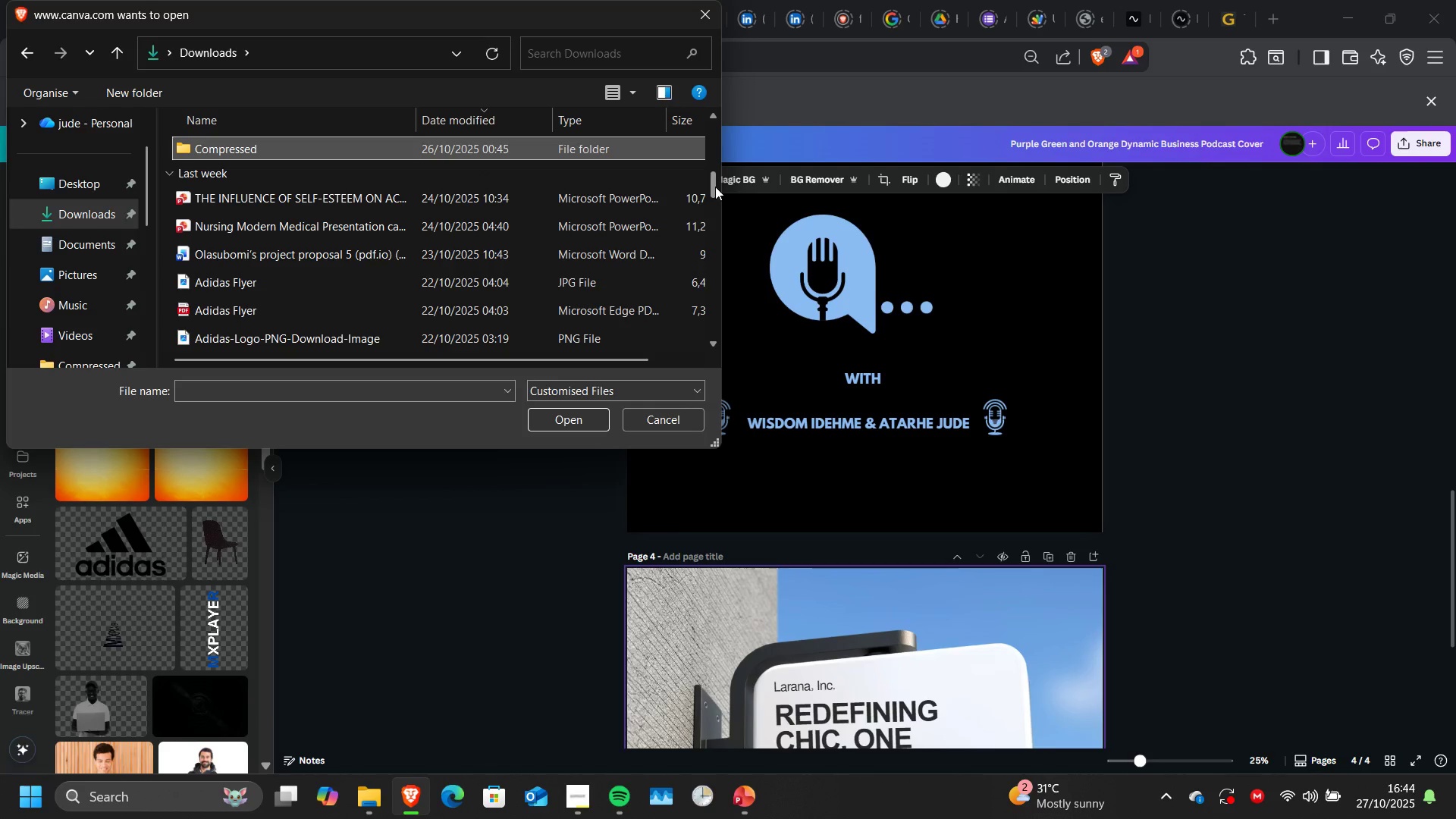 
left_click_drag(start_coordinate=[715, 187], to_coordinate=[708, 180])
 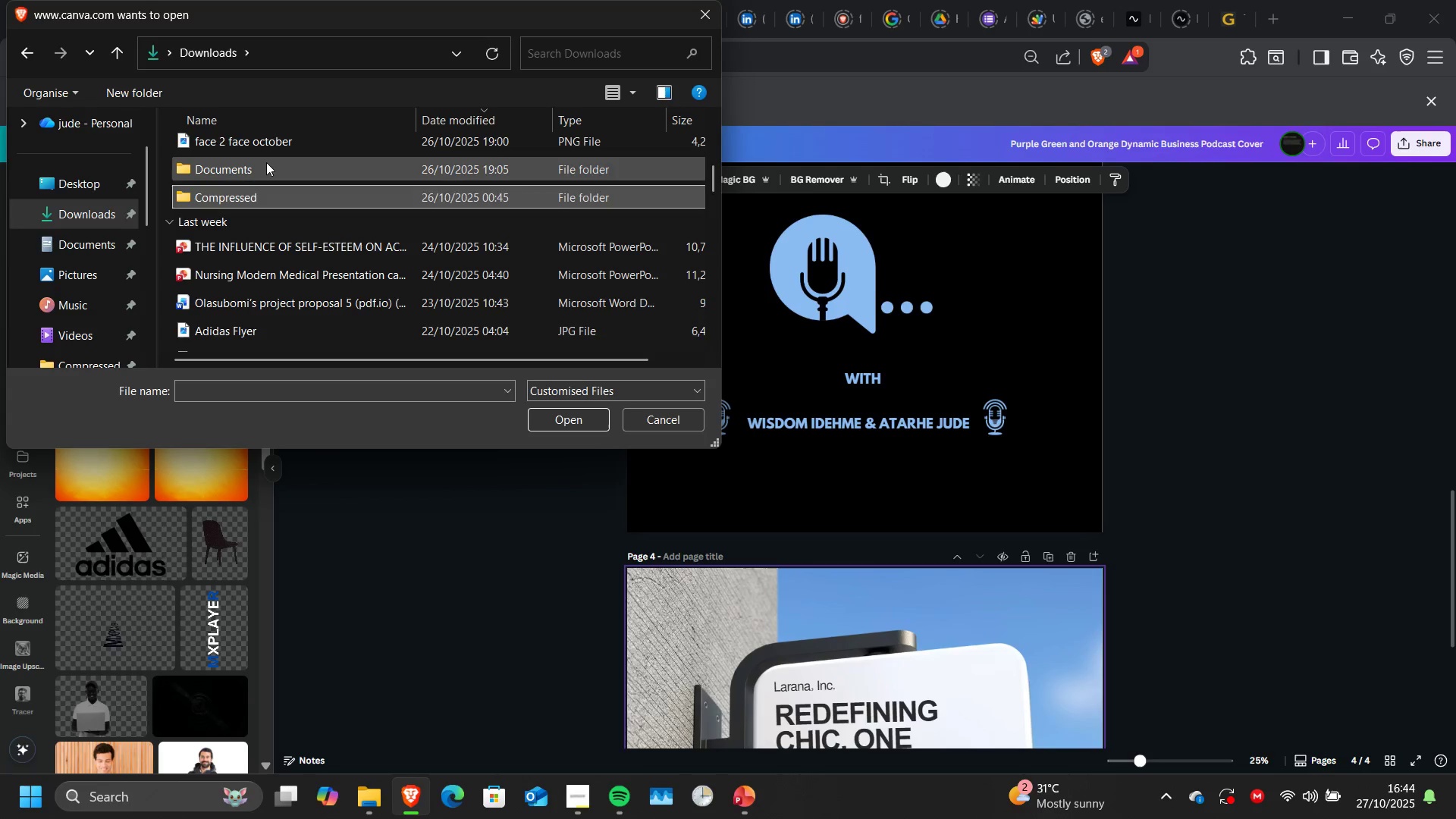 
double_click([266, 162])
 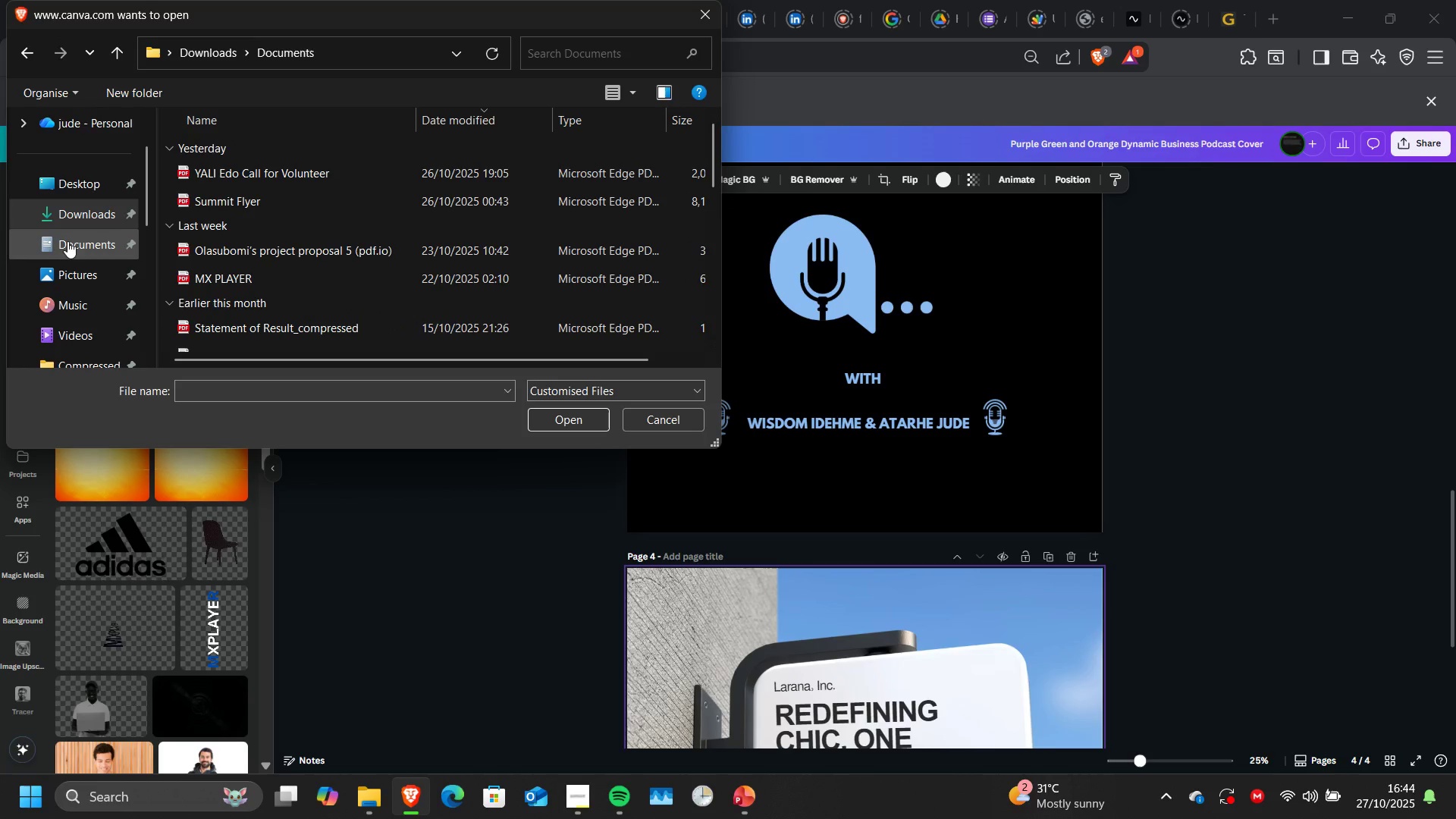 
left_click([68, 243])
 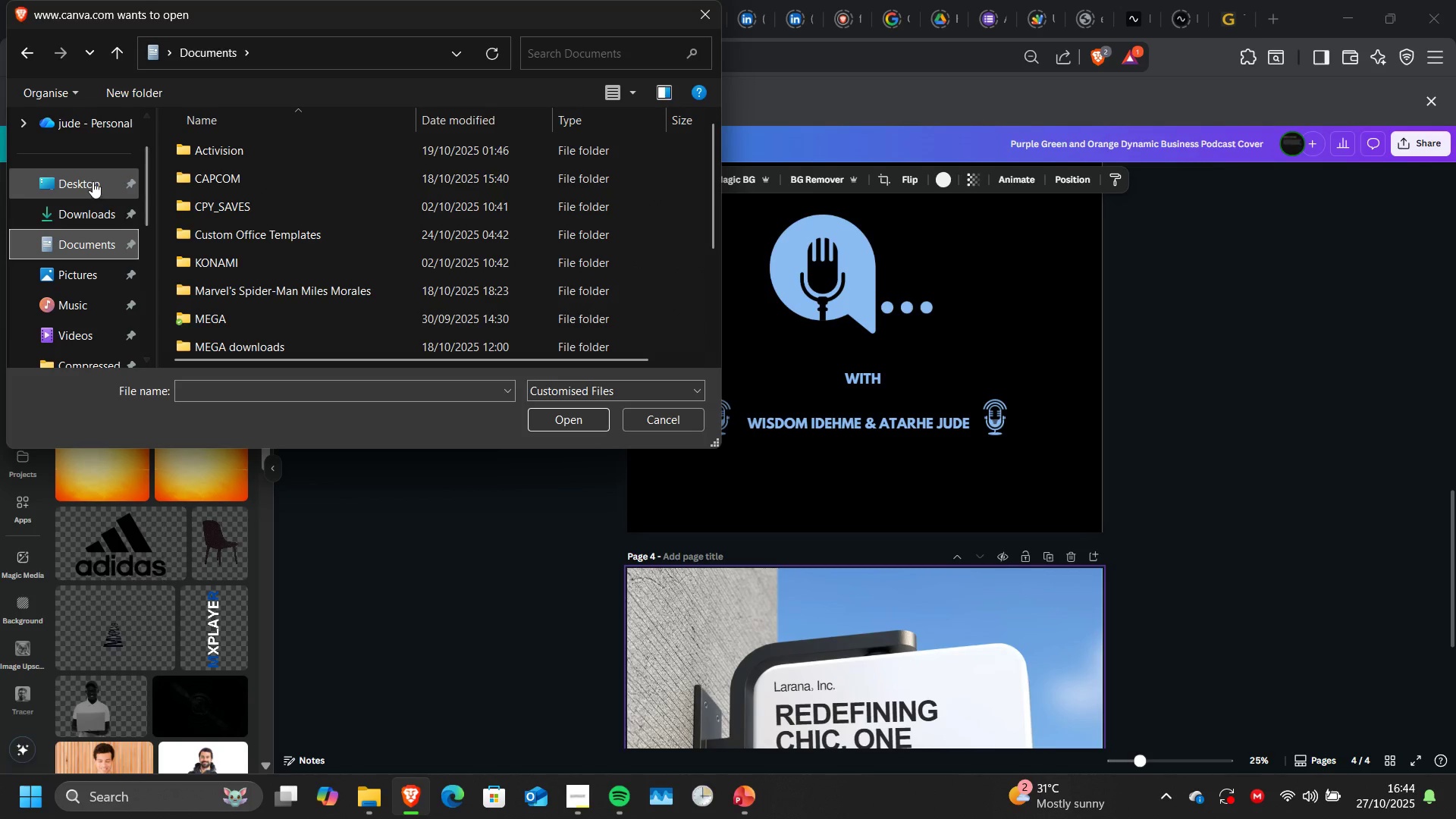 
left_click([93, 181])
 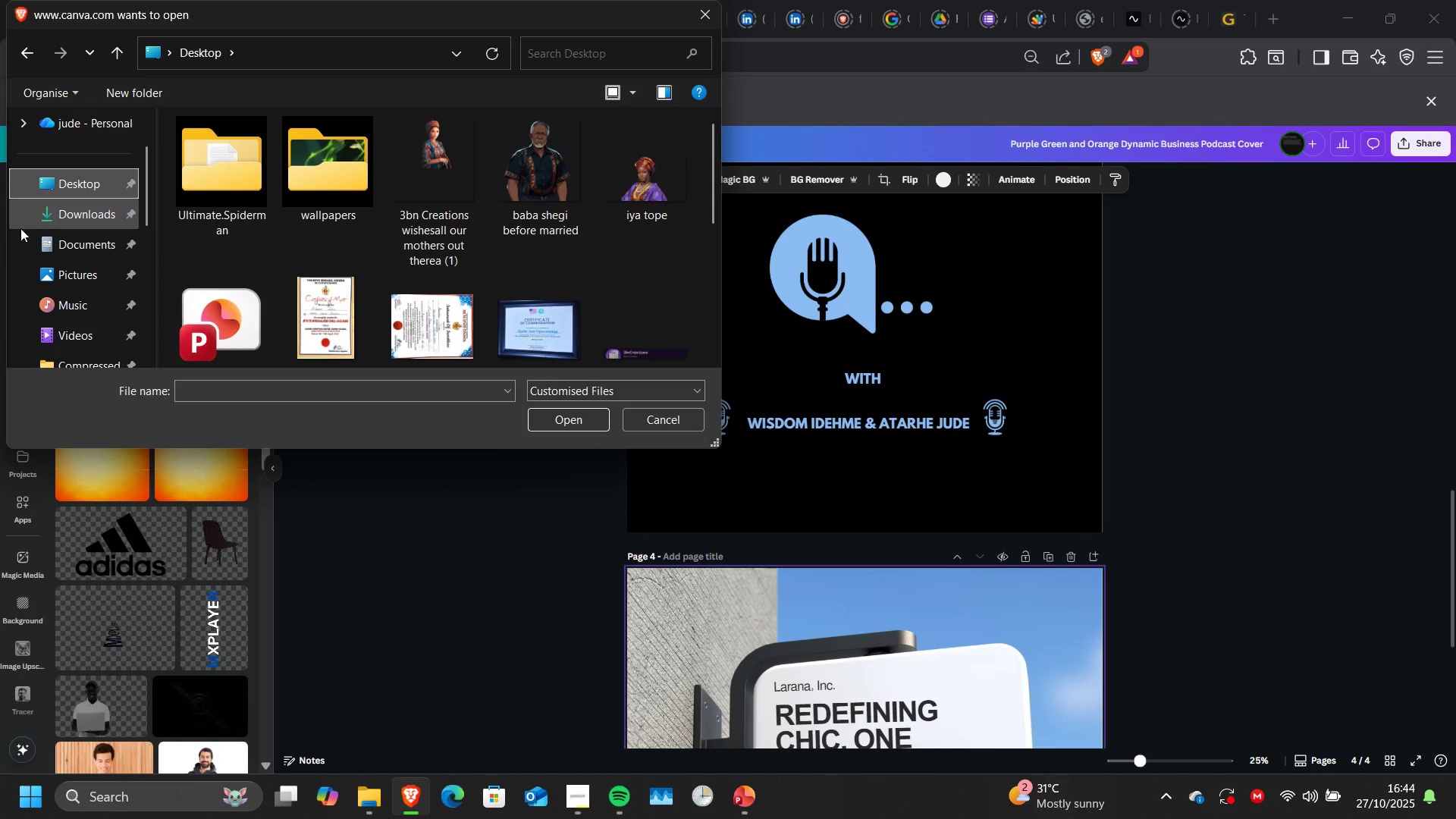 
scroll: coordinate [71, 251], scroll_direction: down, amount: 2.0
 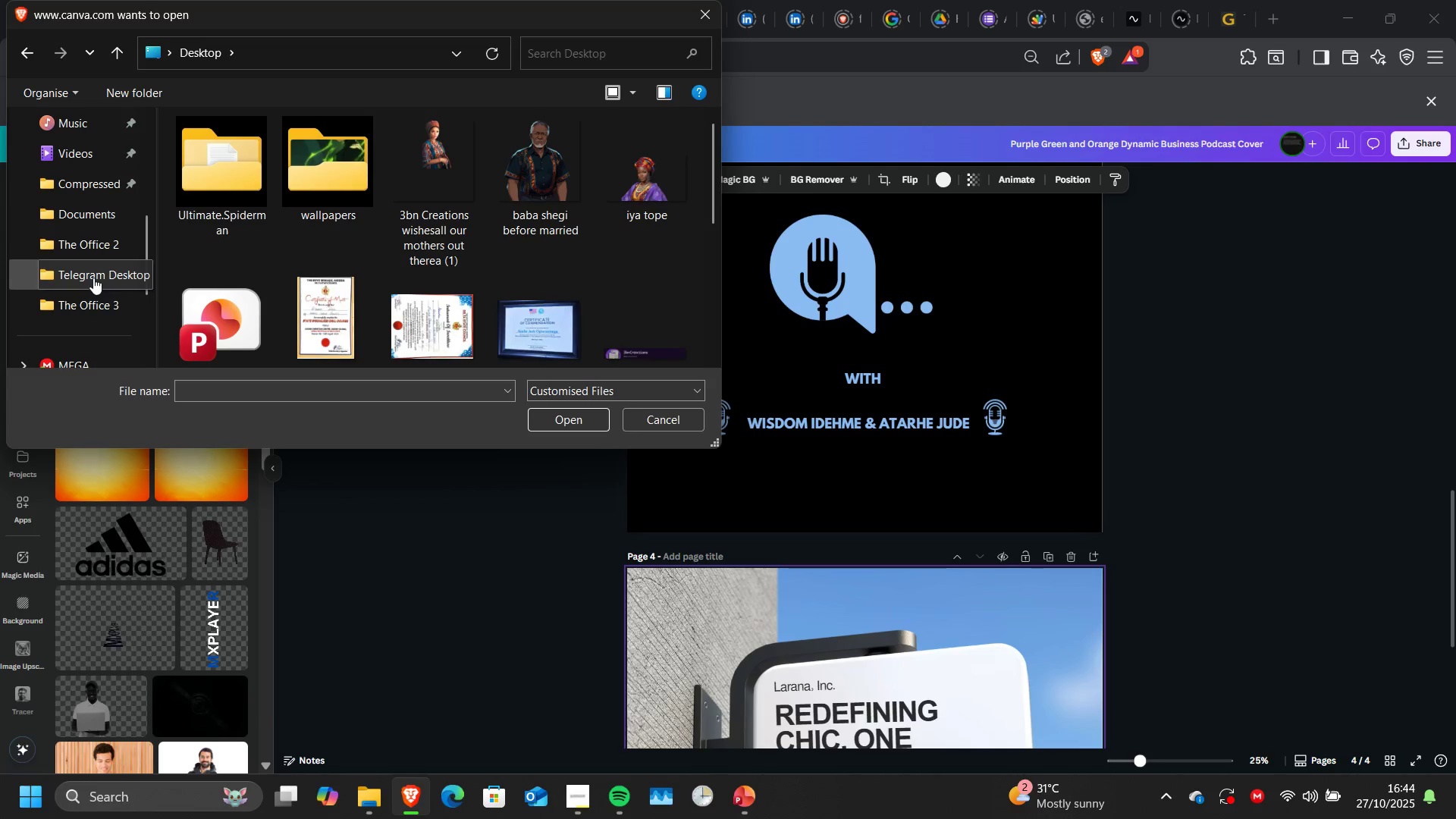 
double_click([93, 278])
 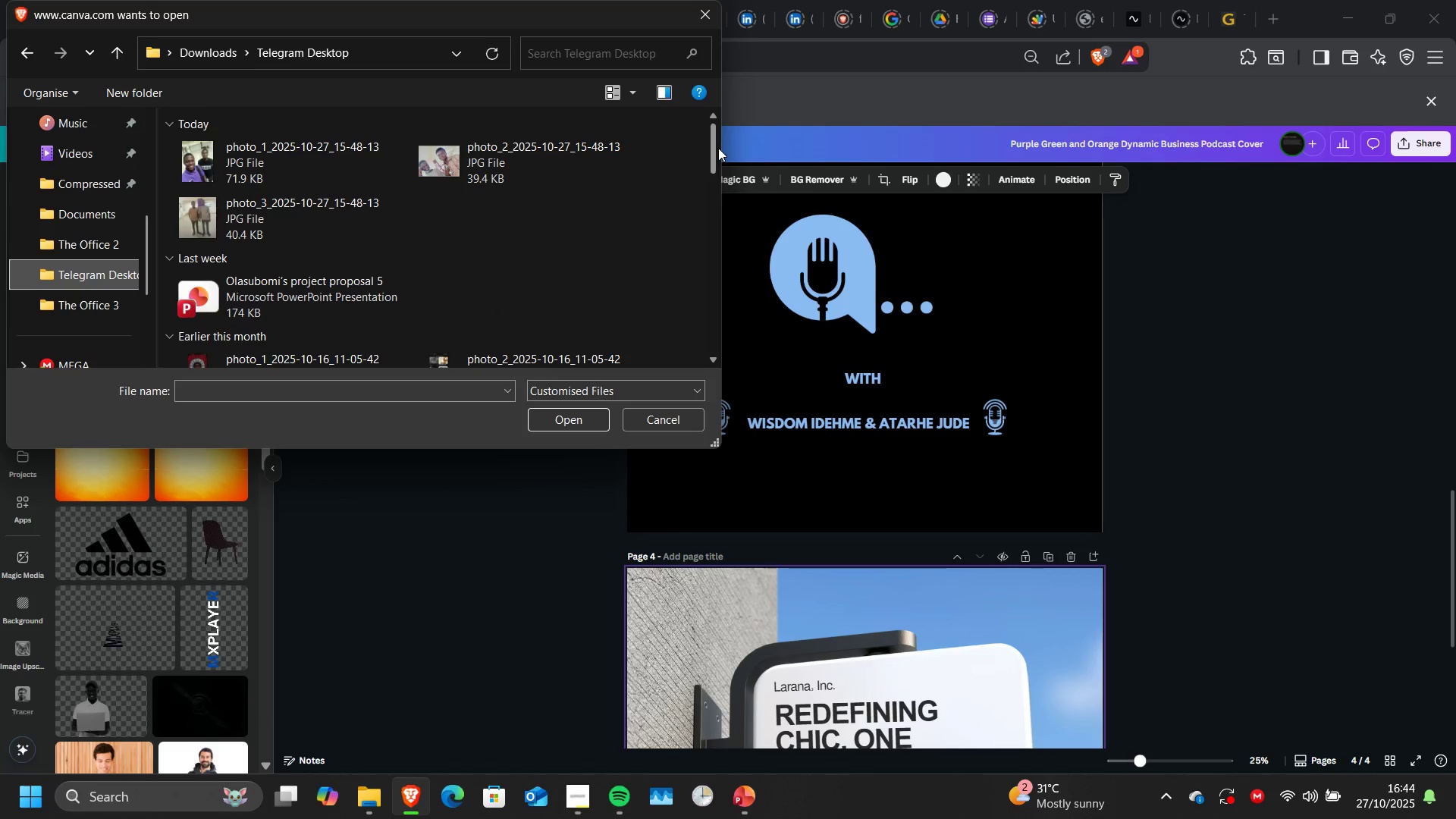 
left_click_drag(start_coordinate=[718, 148], to_coordinate=[690, 215])
 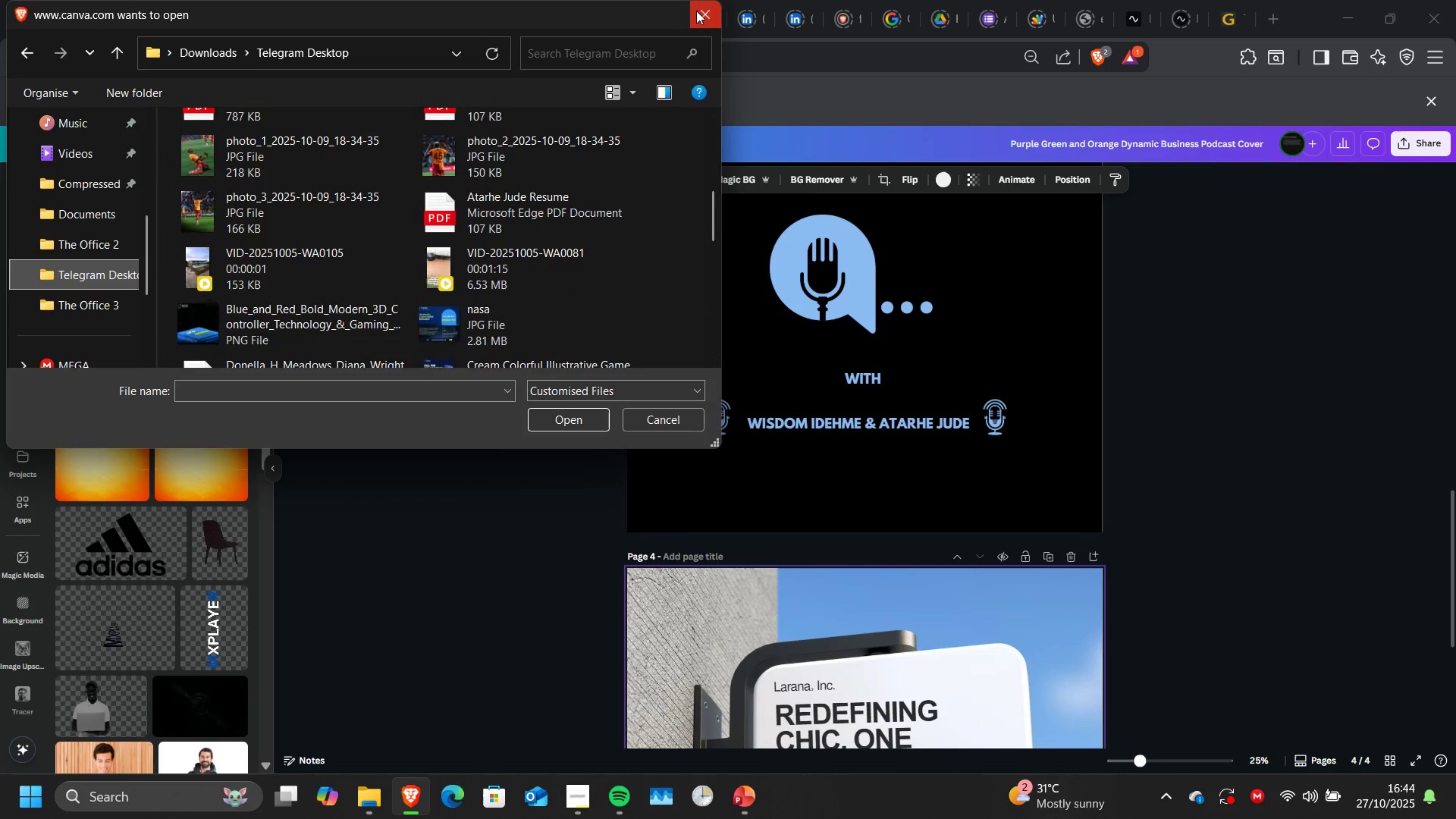 
left_click([696, 11])
 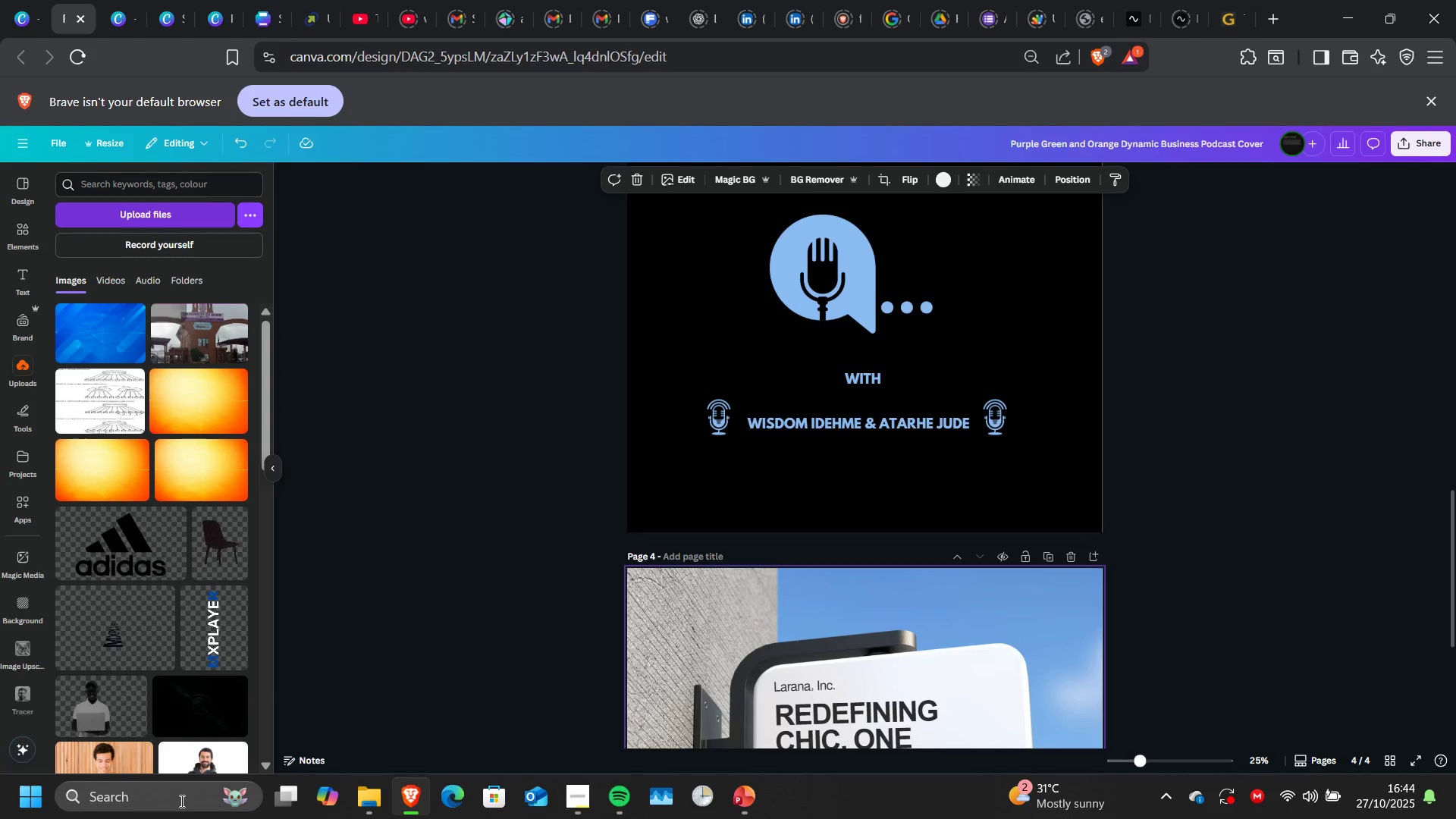 
left_click([180, 800])
 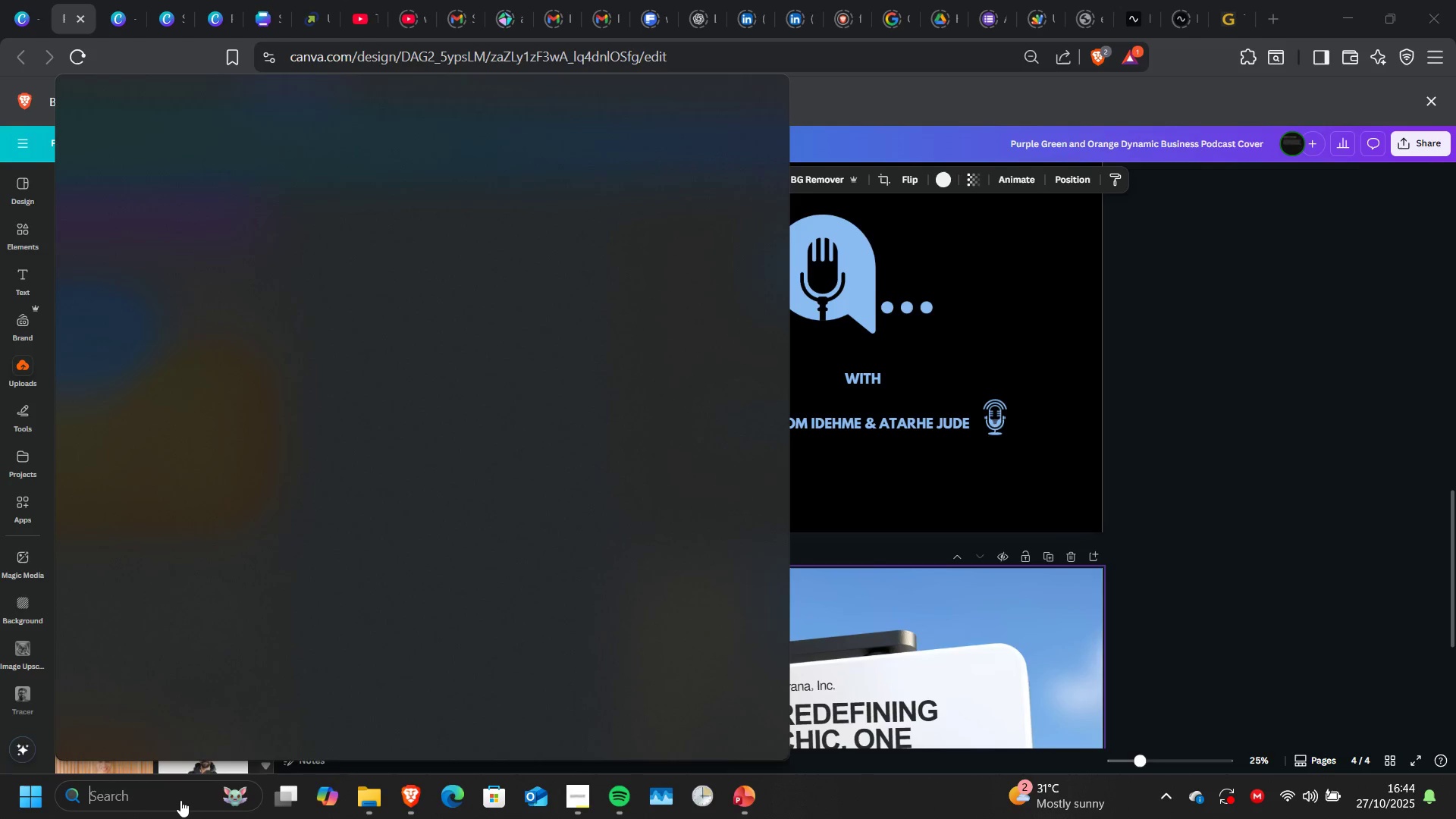 
type(tele)
 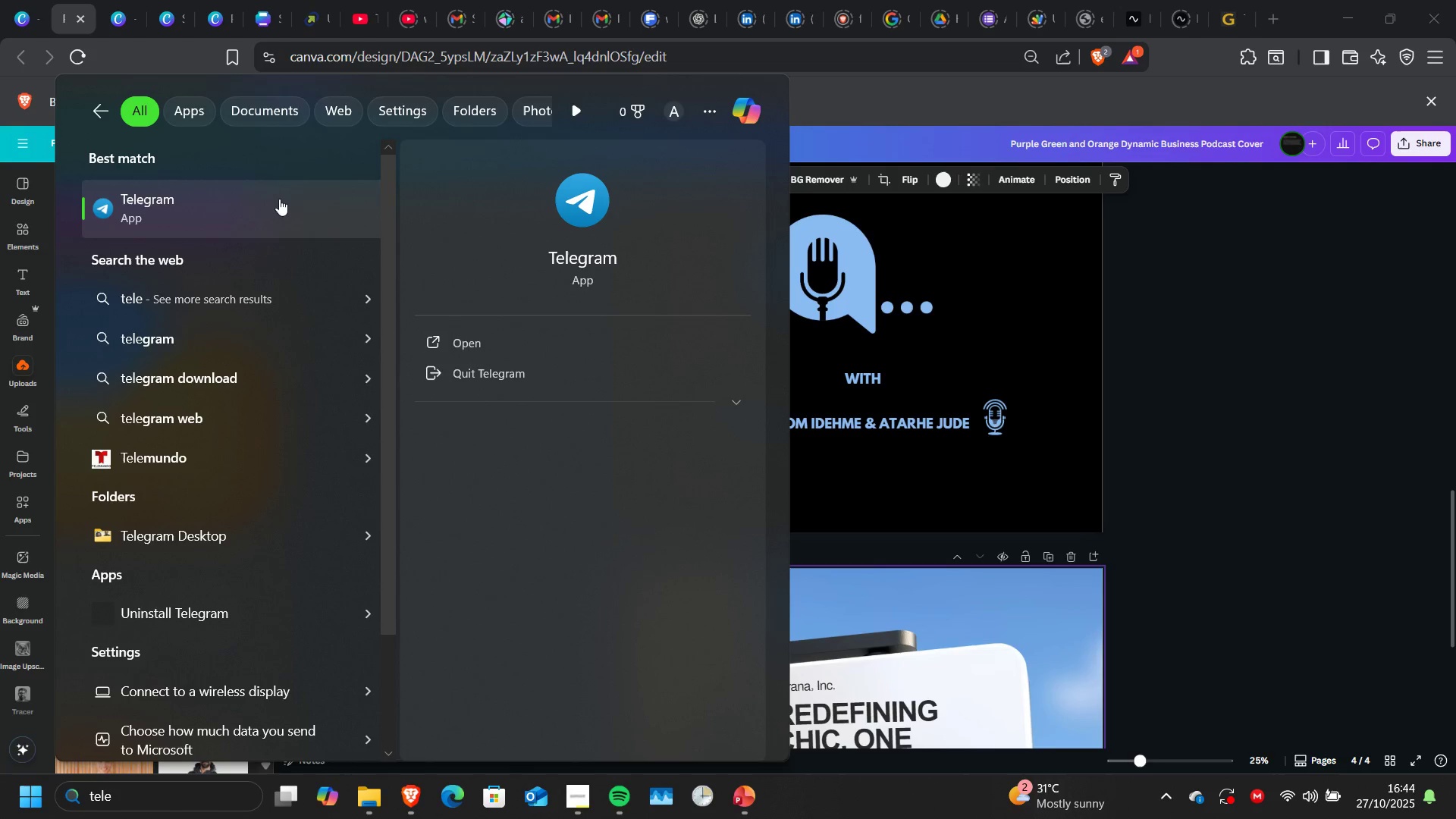 
left_click([279, 199])
 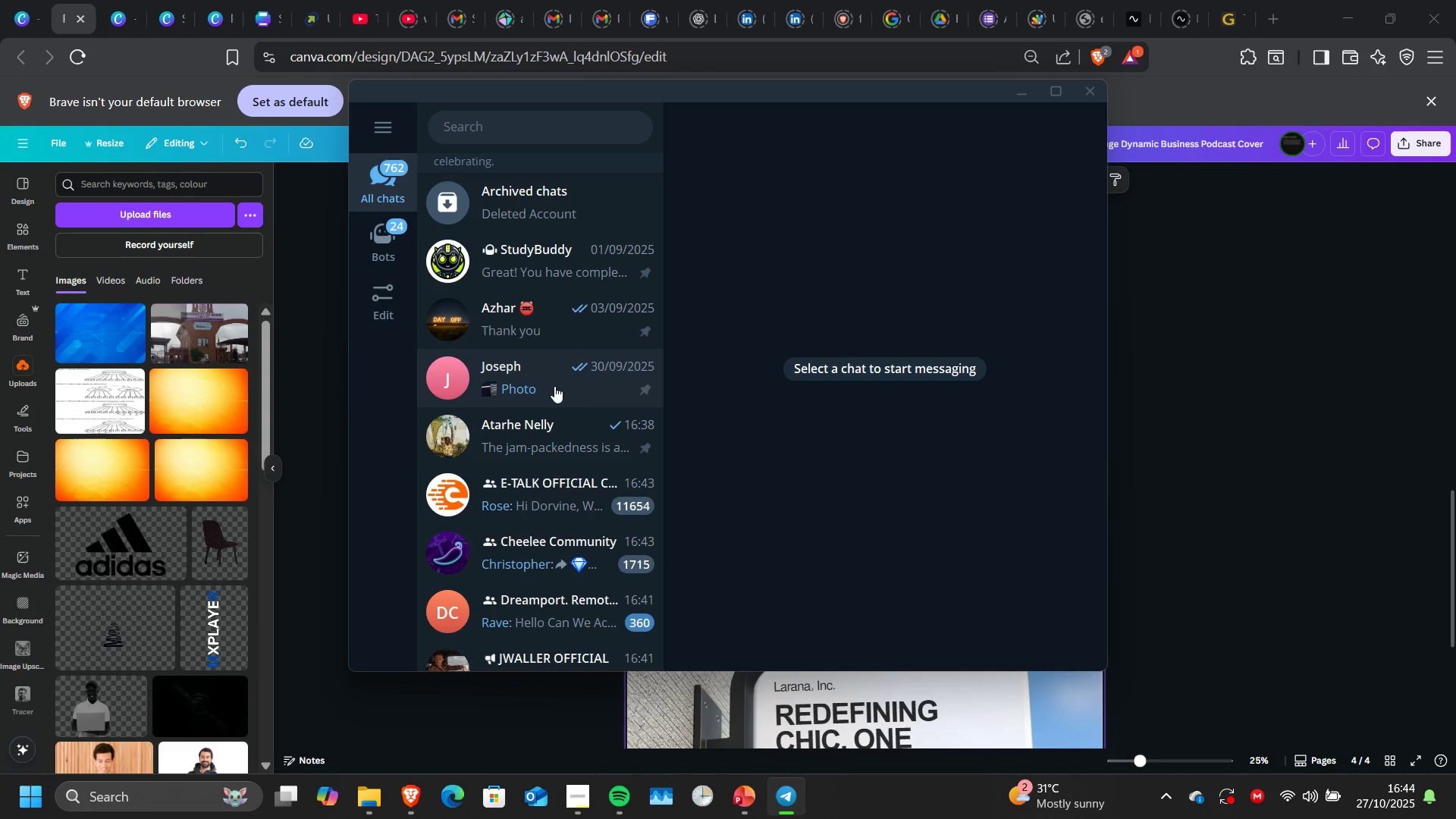 
wait(6.26)
 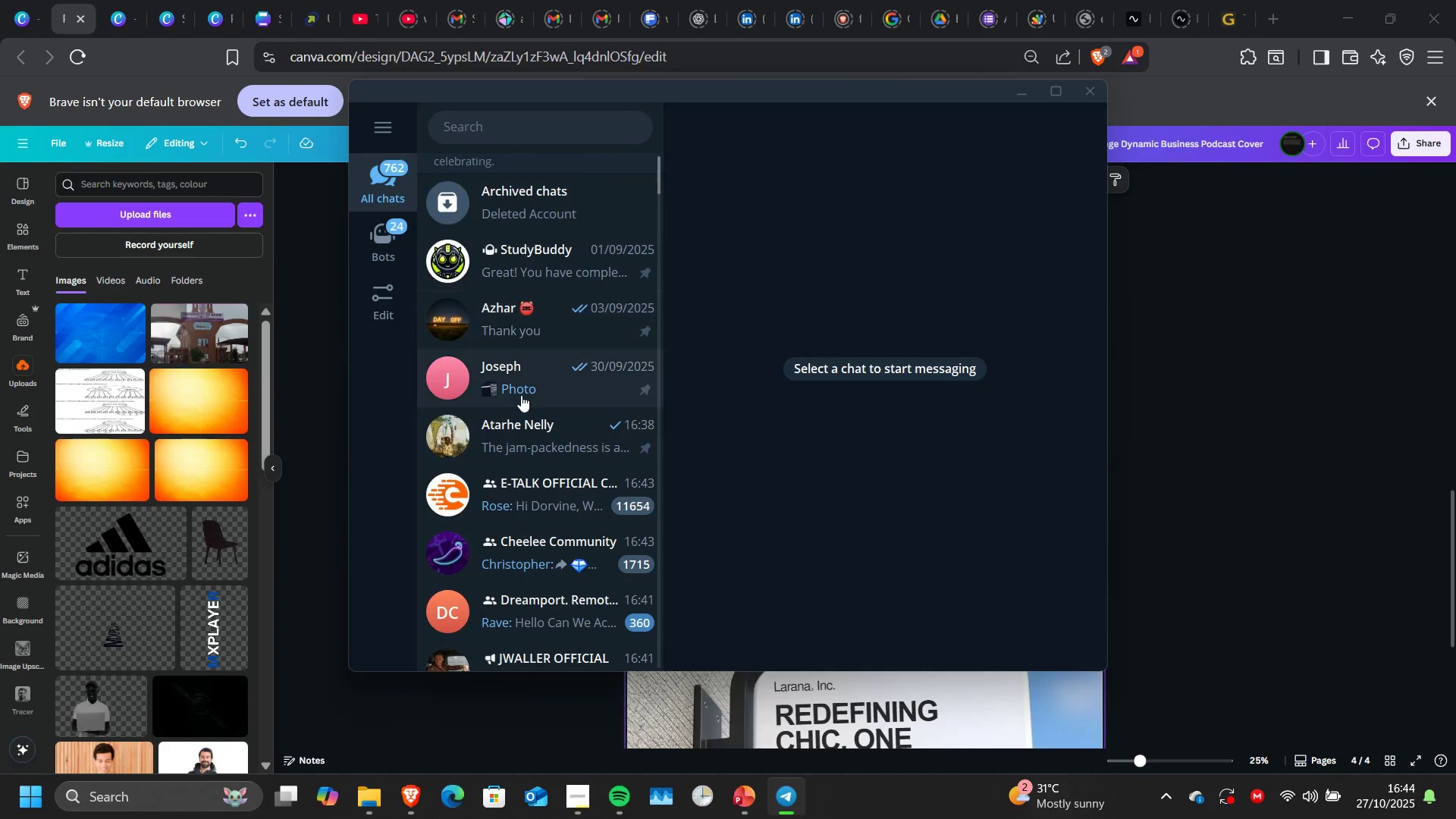 
left_click([579, 439])
 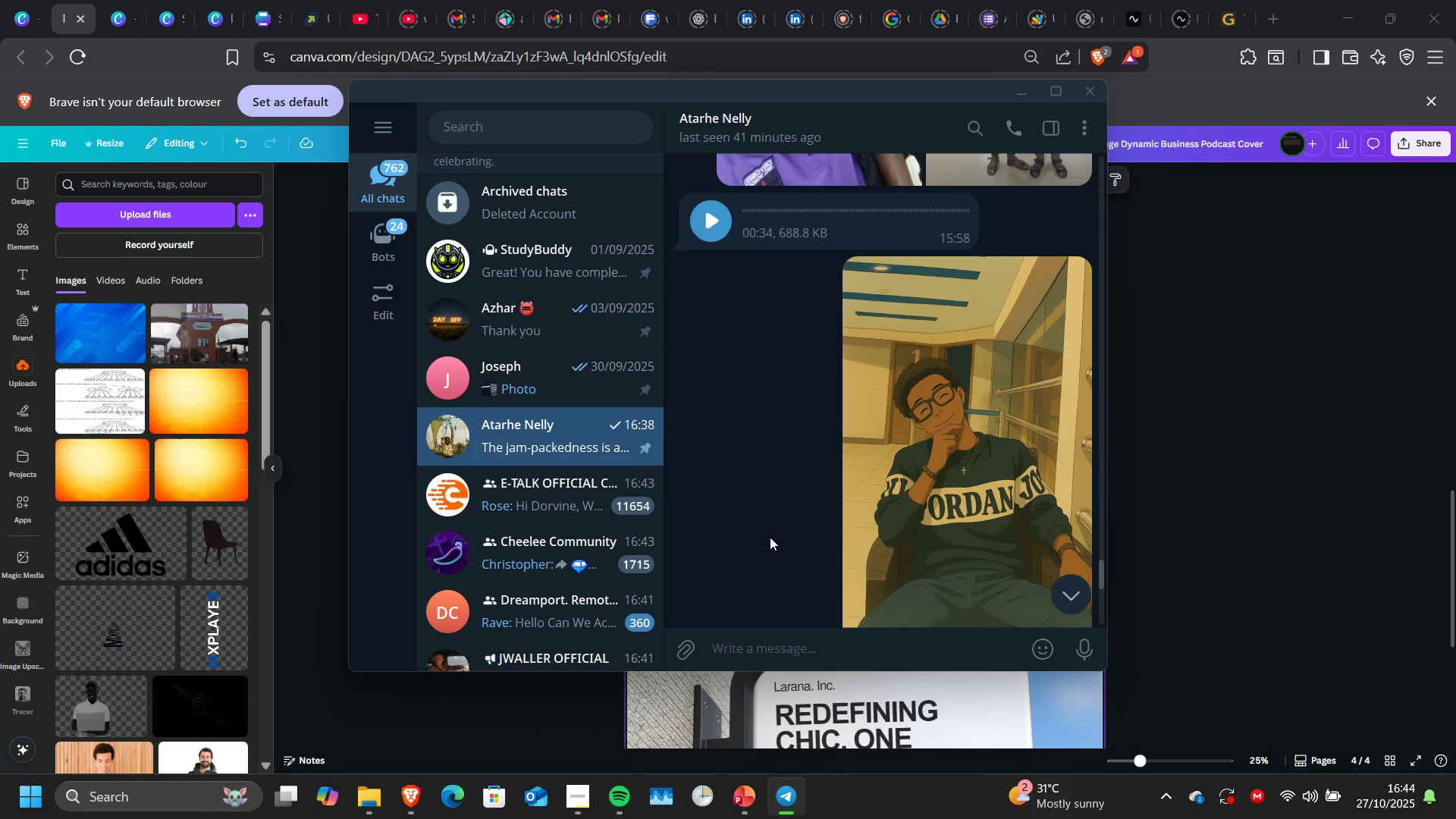 
scroll: coordinate [770, 537], scroll_direction: down, amount: 23.0
 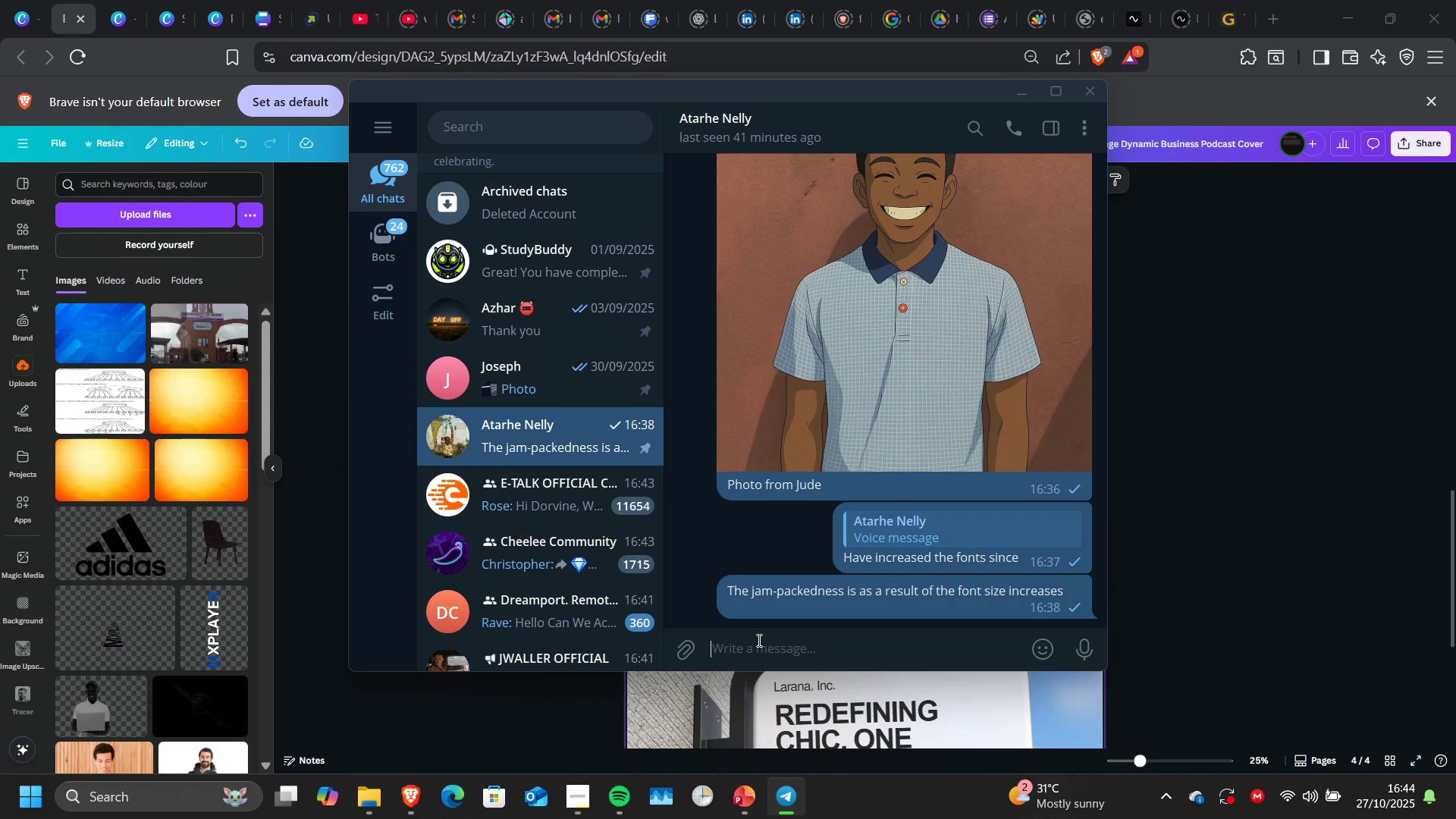 
type(and iy)
key(Backspace)
type(ts not jam pac)
 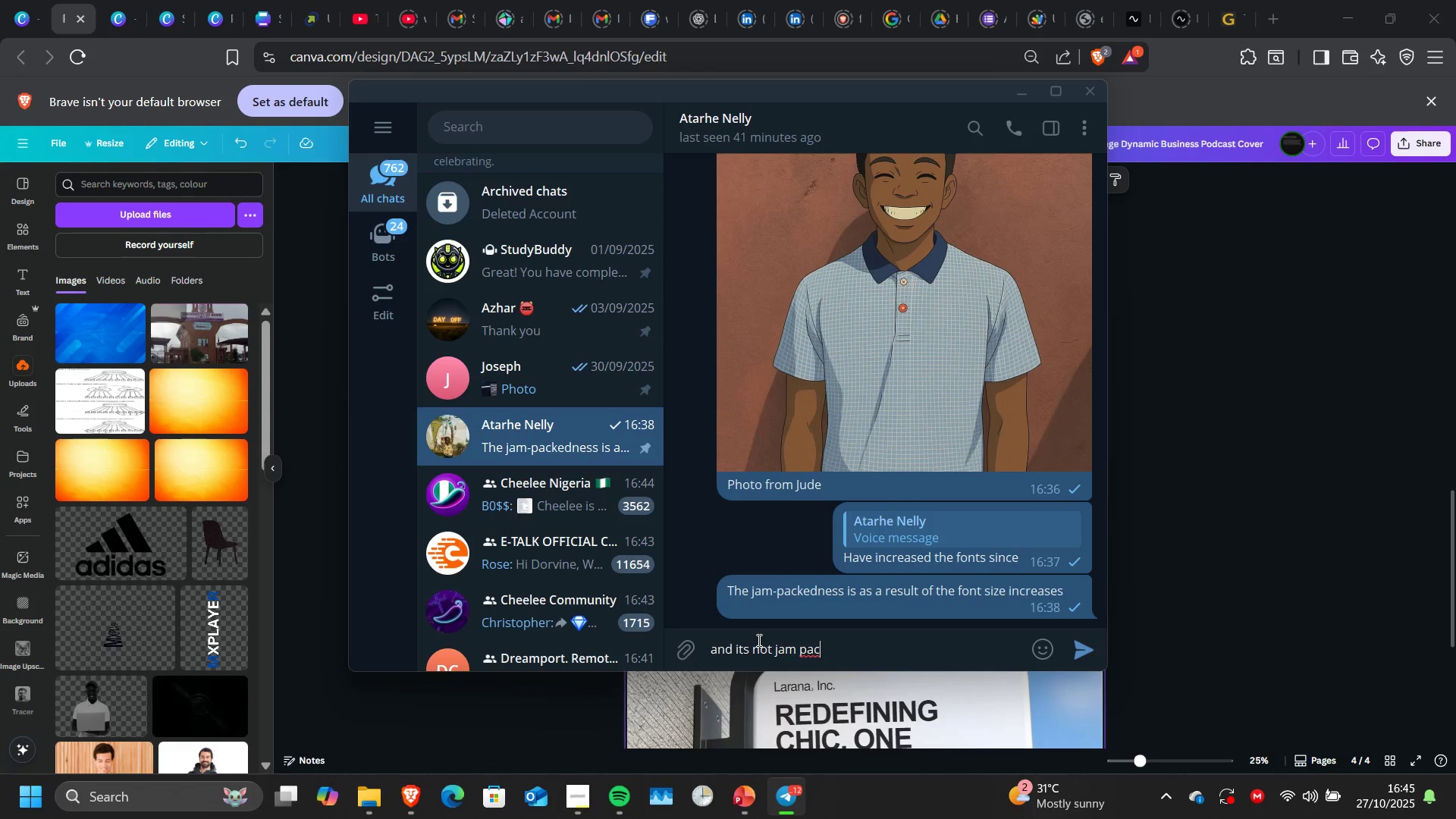 
hold_key(key=Backspace, duration=1.2)
 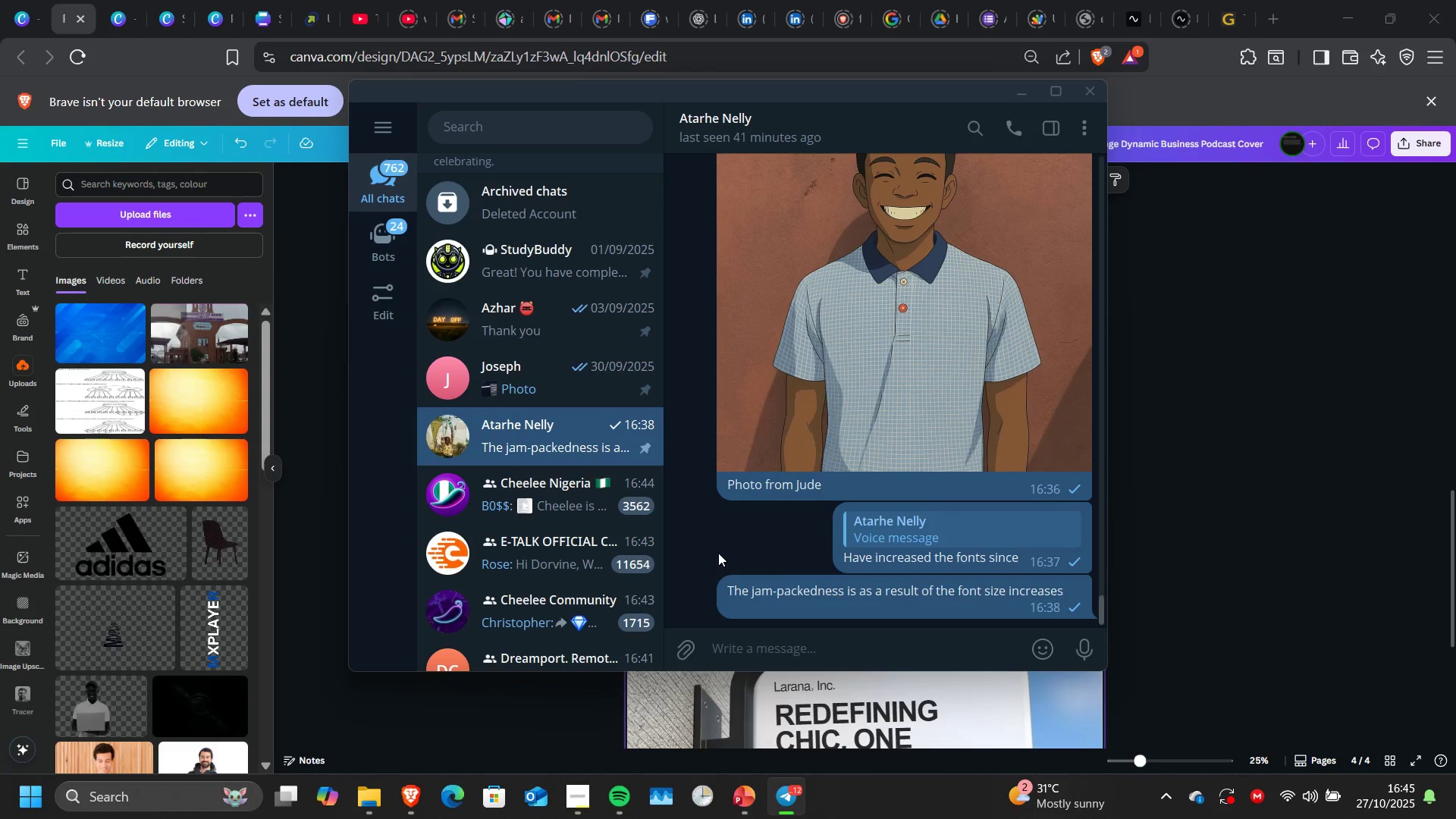 
scroll: coordinate [718, 553], scroll_direction: up, amount: 7.0
 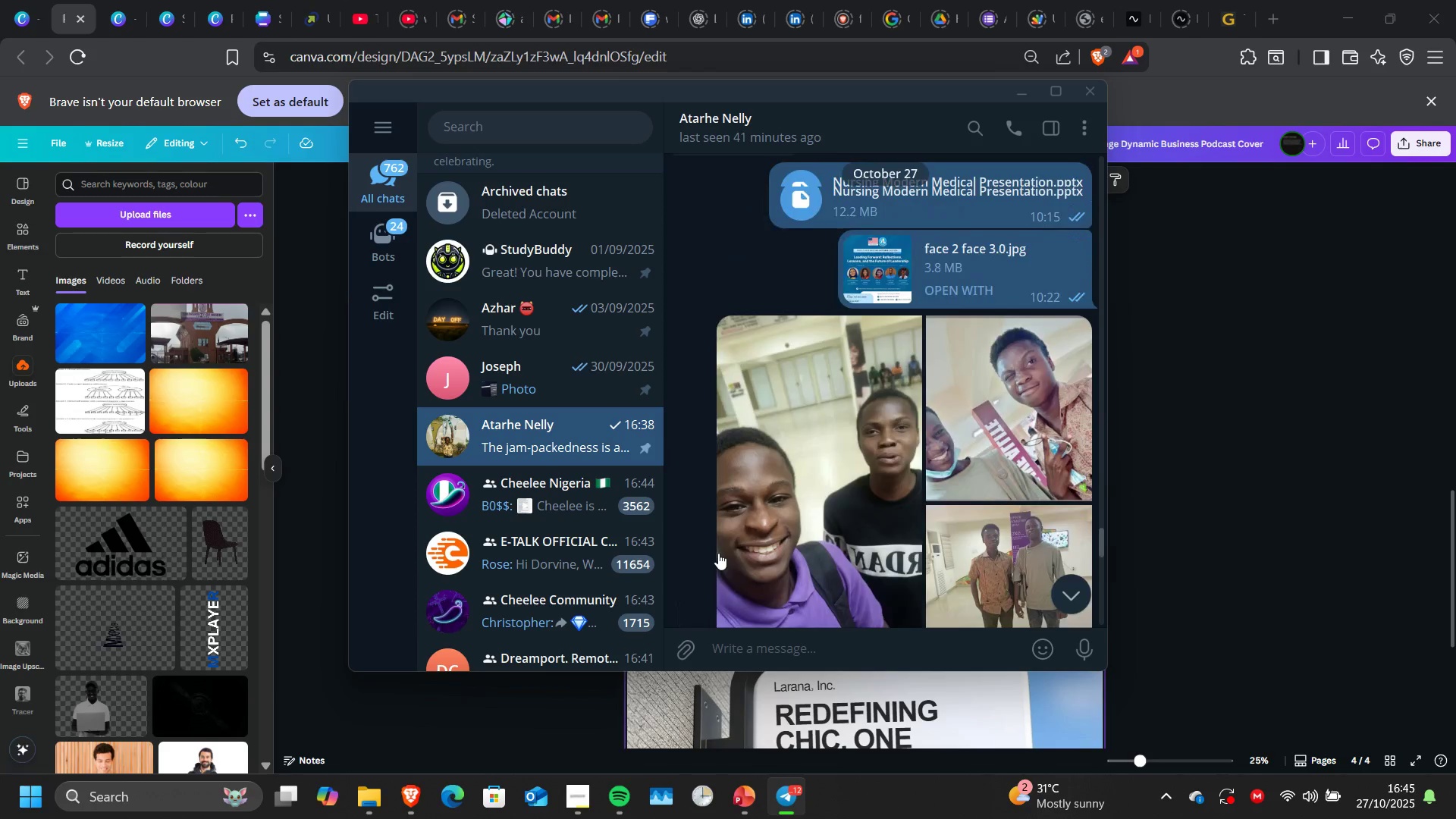 
scroll: coordinate [718, 553], scroll_direction: down, amount: 9.0
 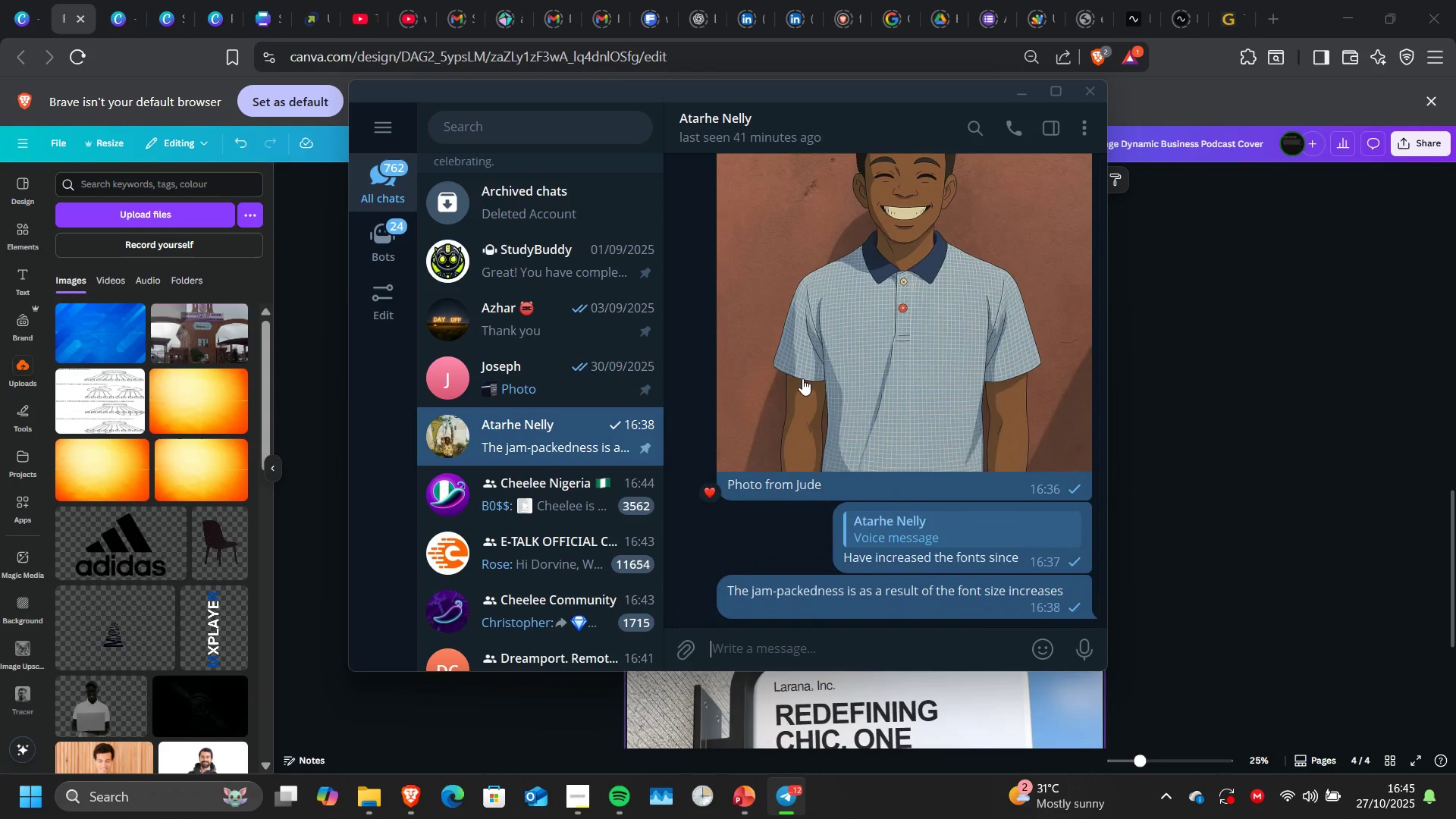 
left_click_drag(start_coordinate=[802, 378], to_coordinate=[844, 411])
 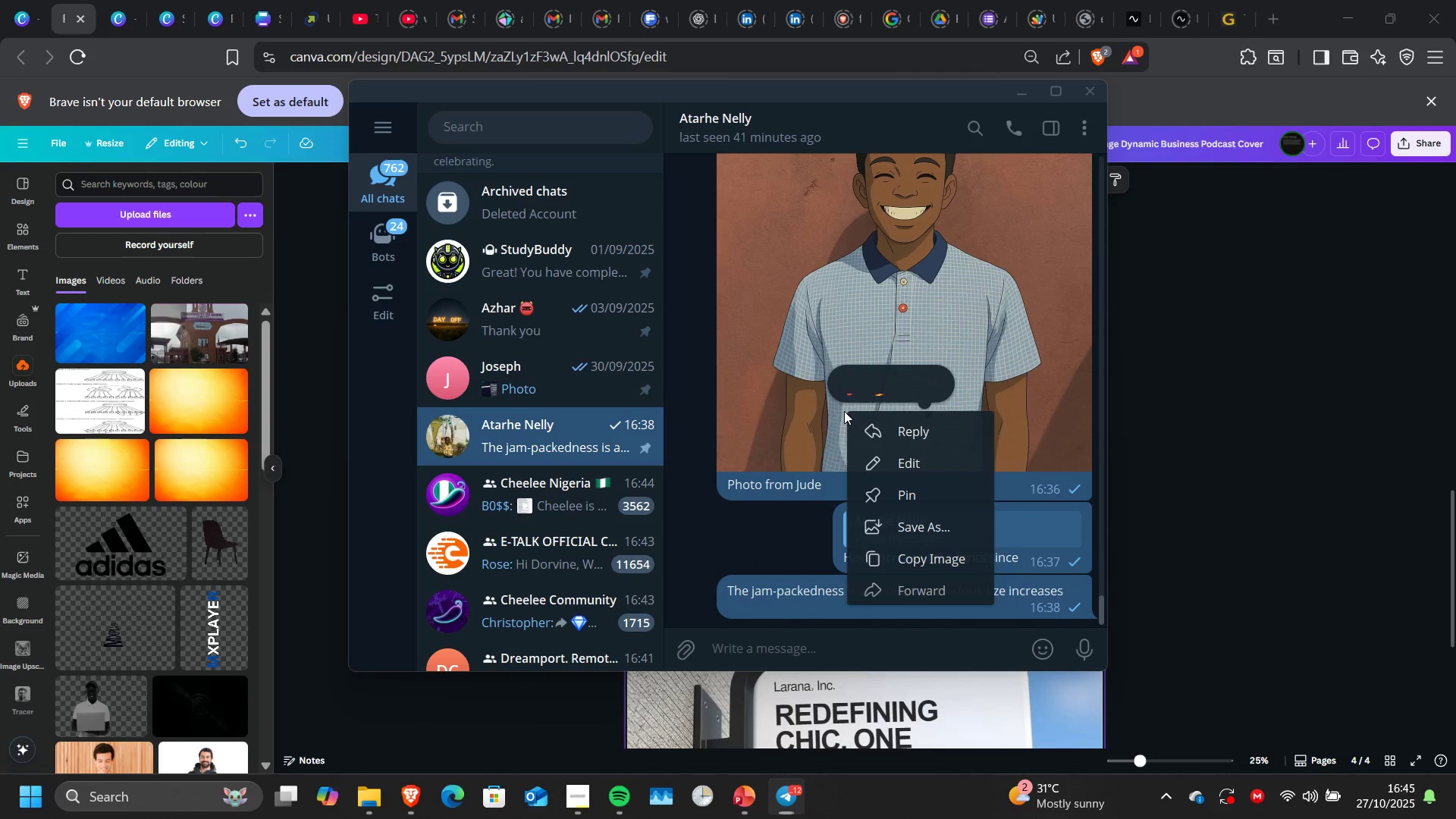 
right_click([844, 411])
 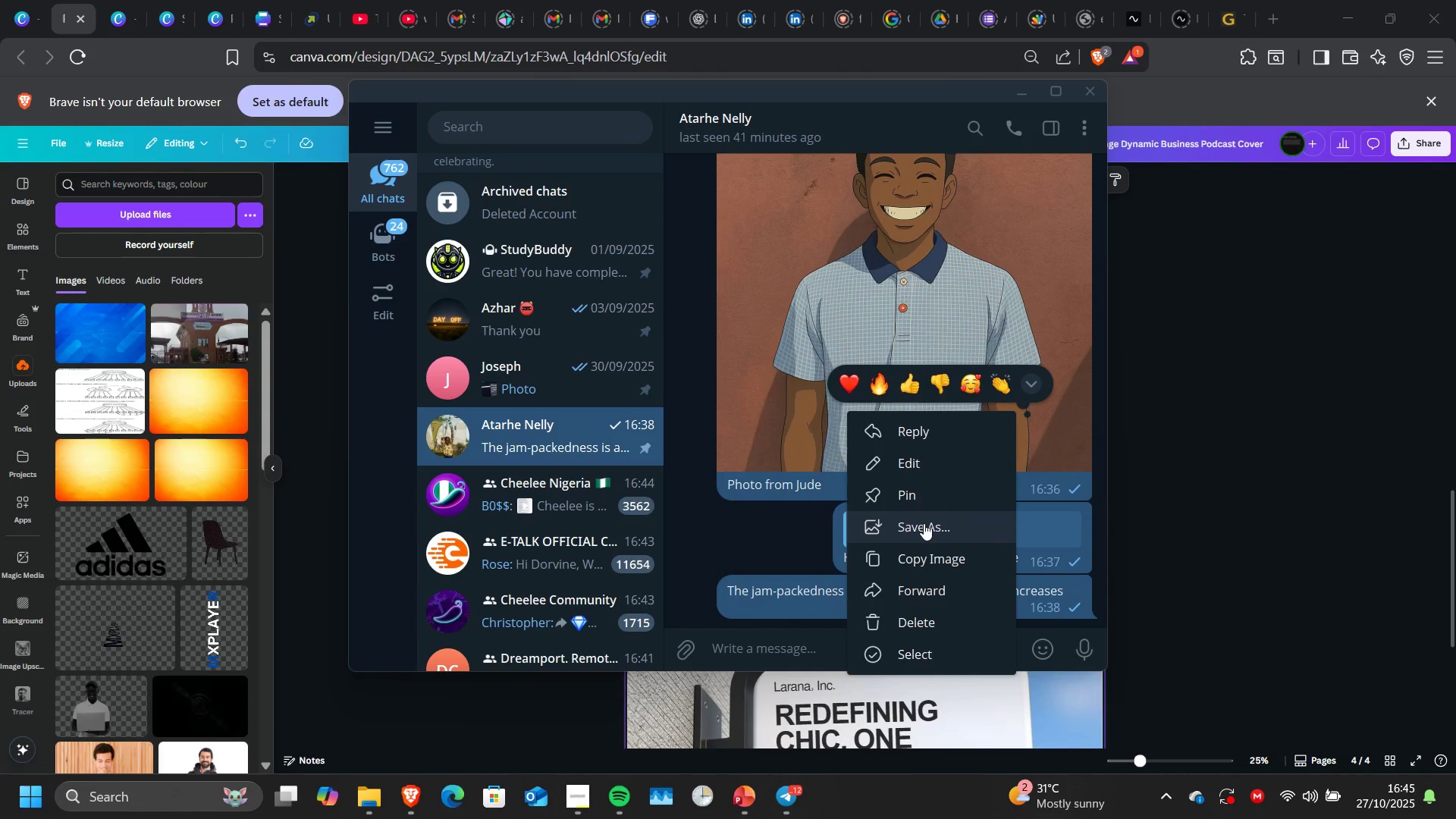 
left_click([924, 523])
 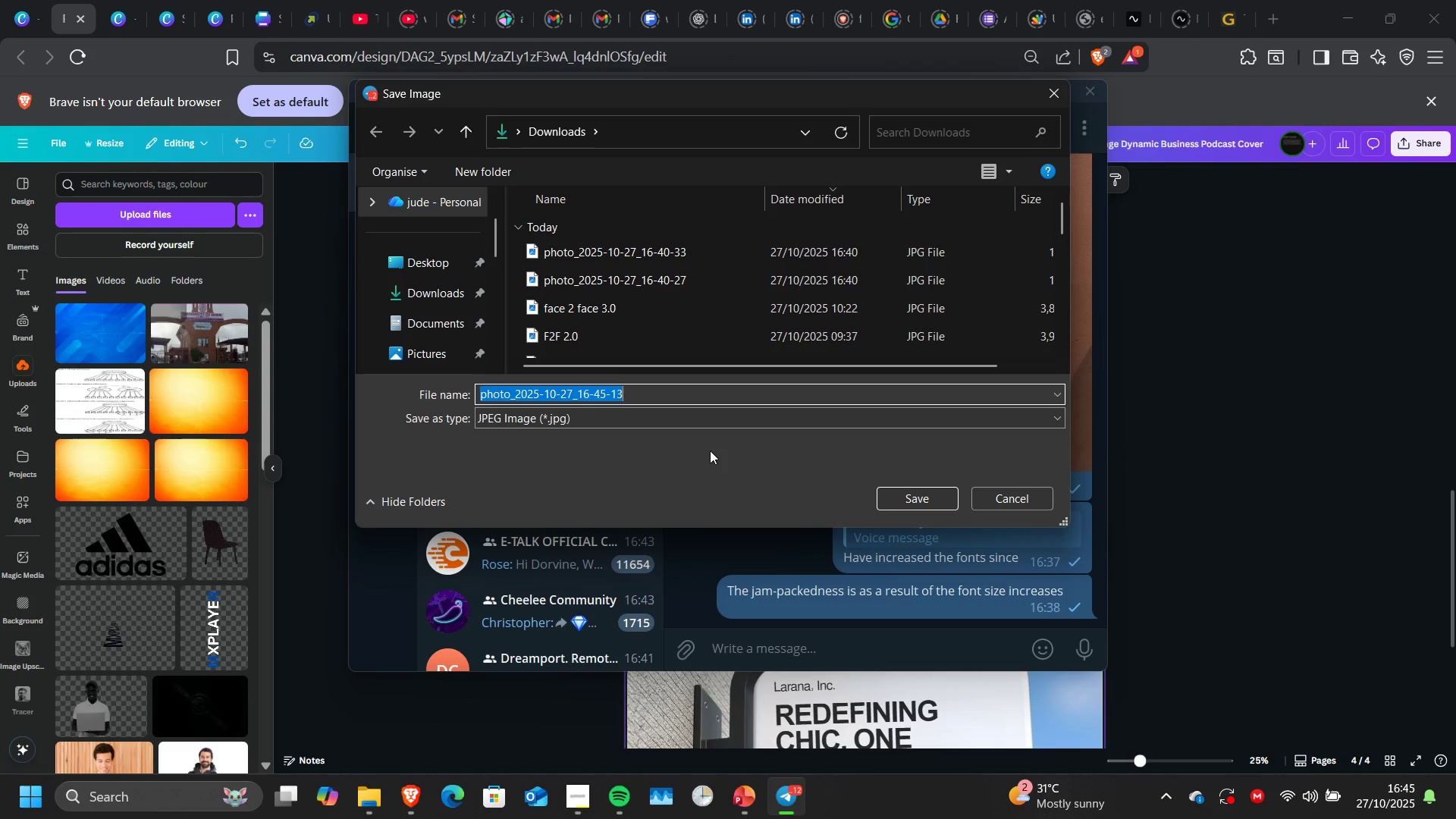 
wait(5.92)
 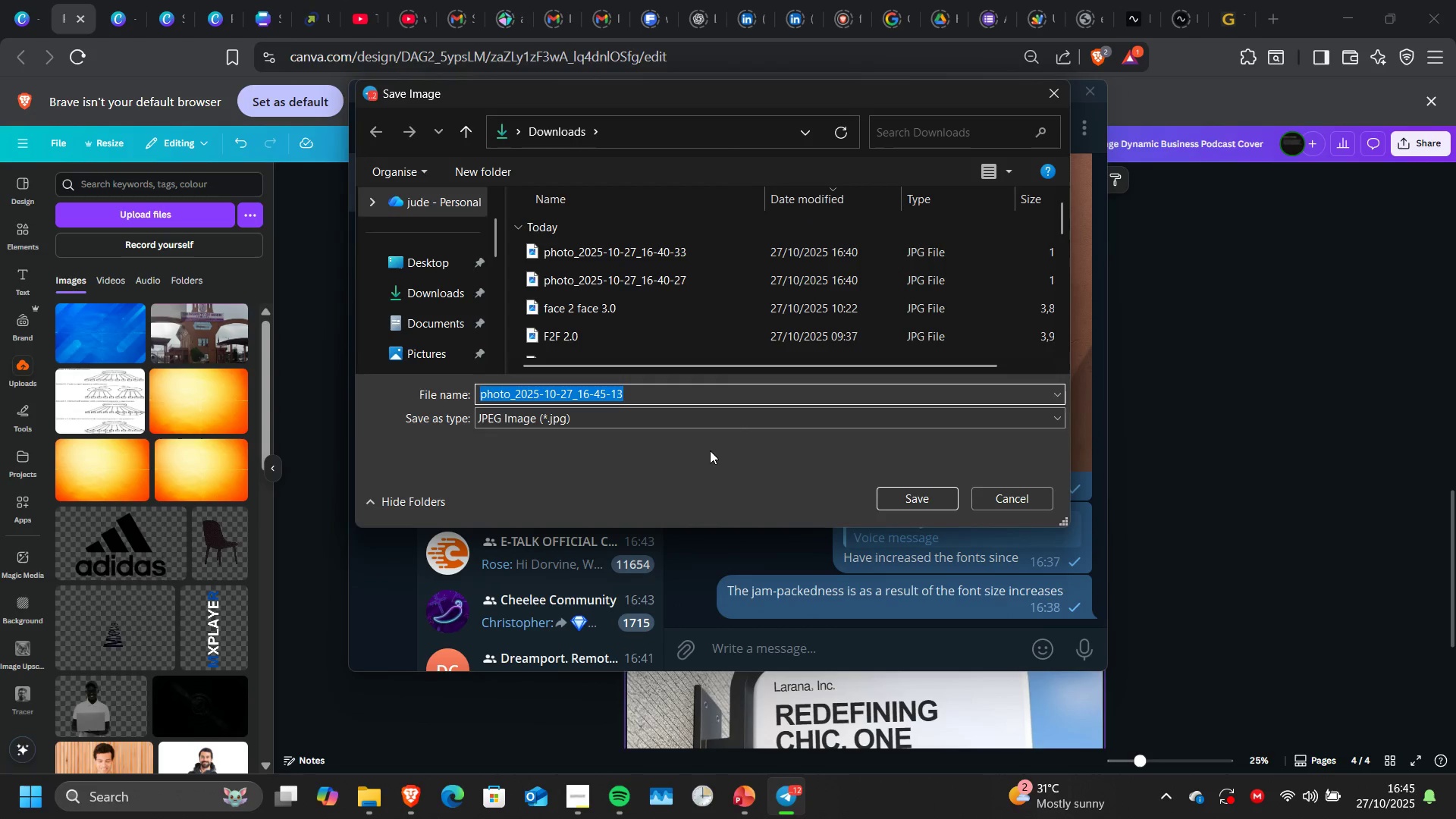 
left_click([903, 500])
 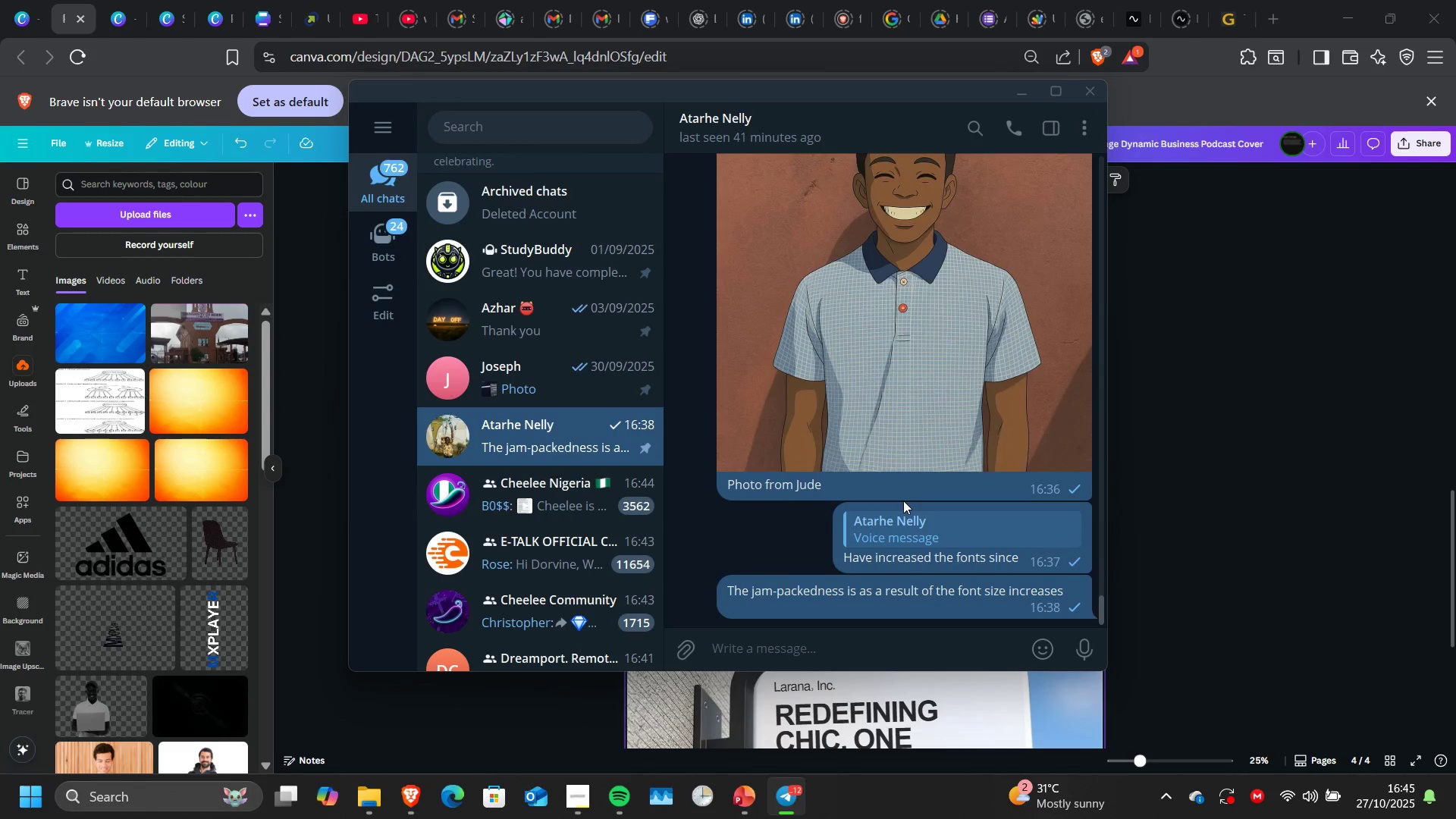 
scroll: coordinate [903, 500], scroll_direction: up, amount: 1.0
 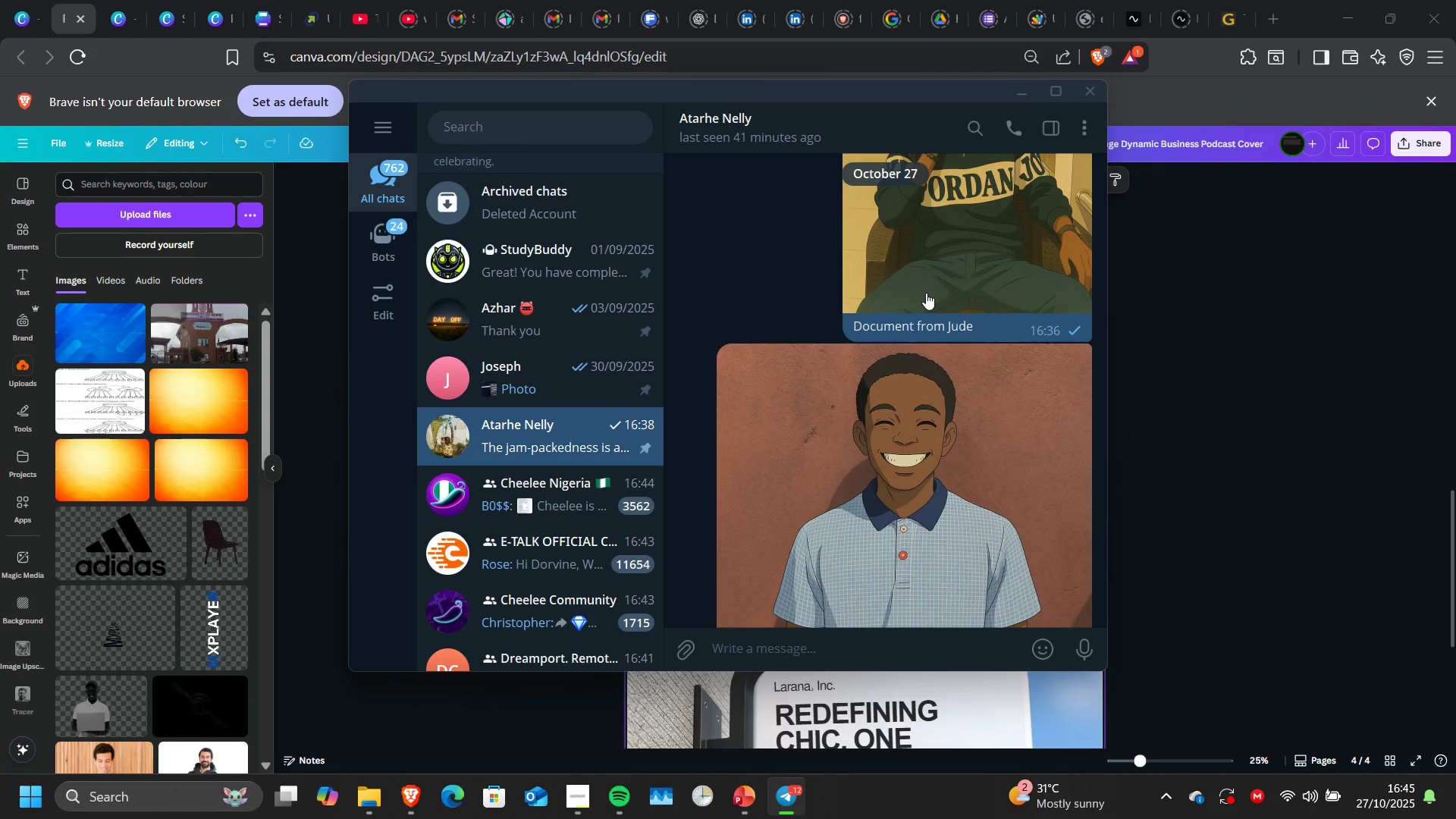 
right_click([926, 293])
 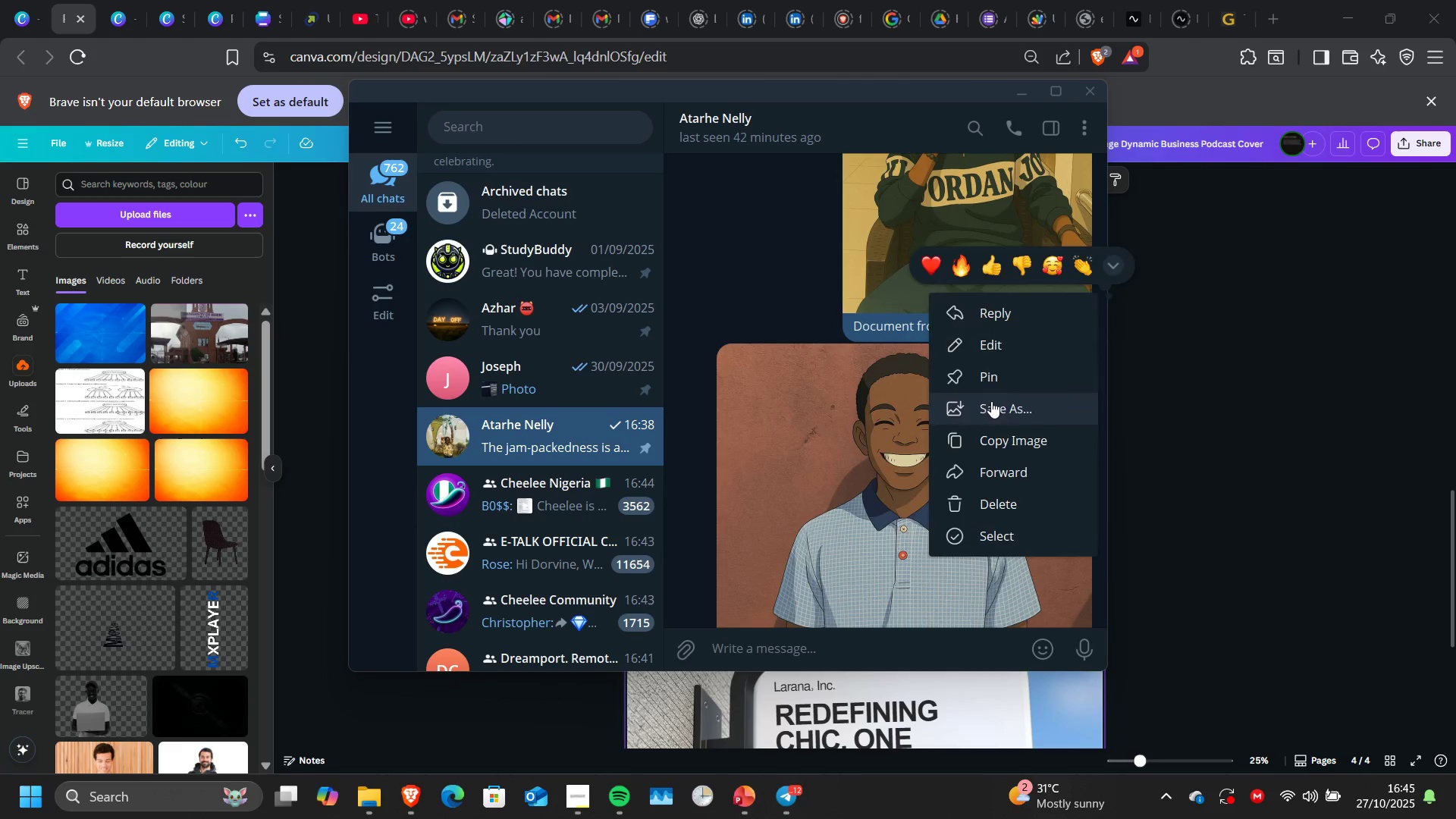 
left_click([991, 401])
 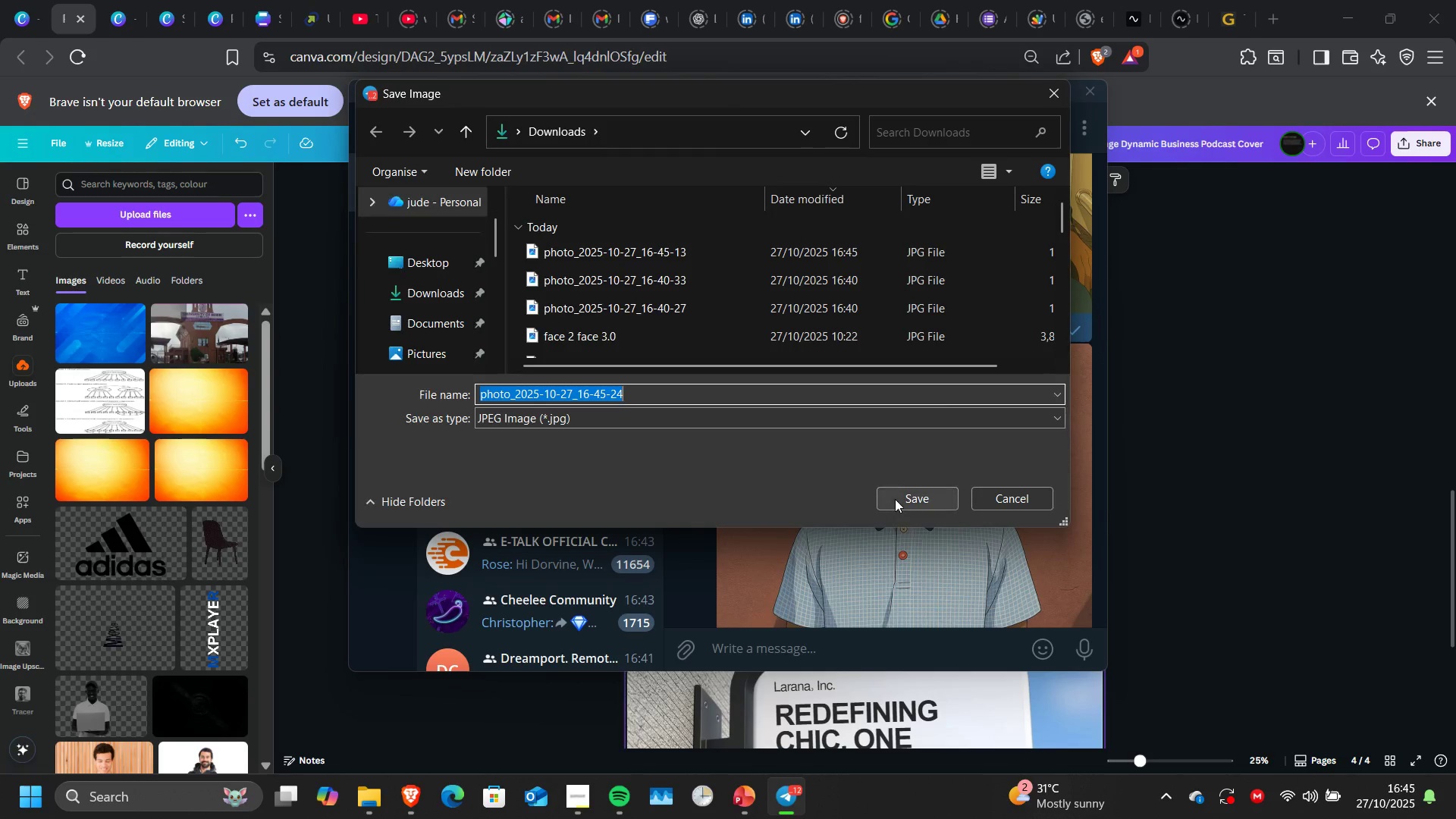 
left_click([895, 499])
 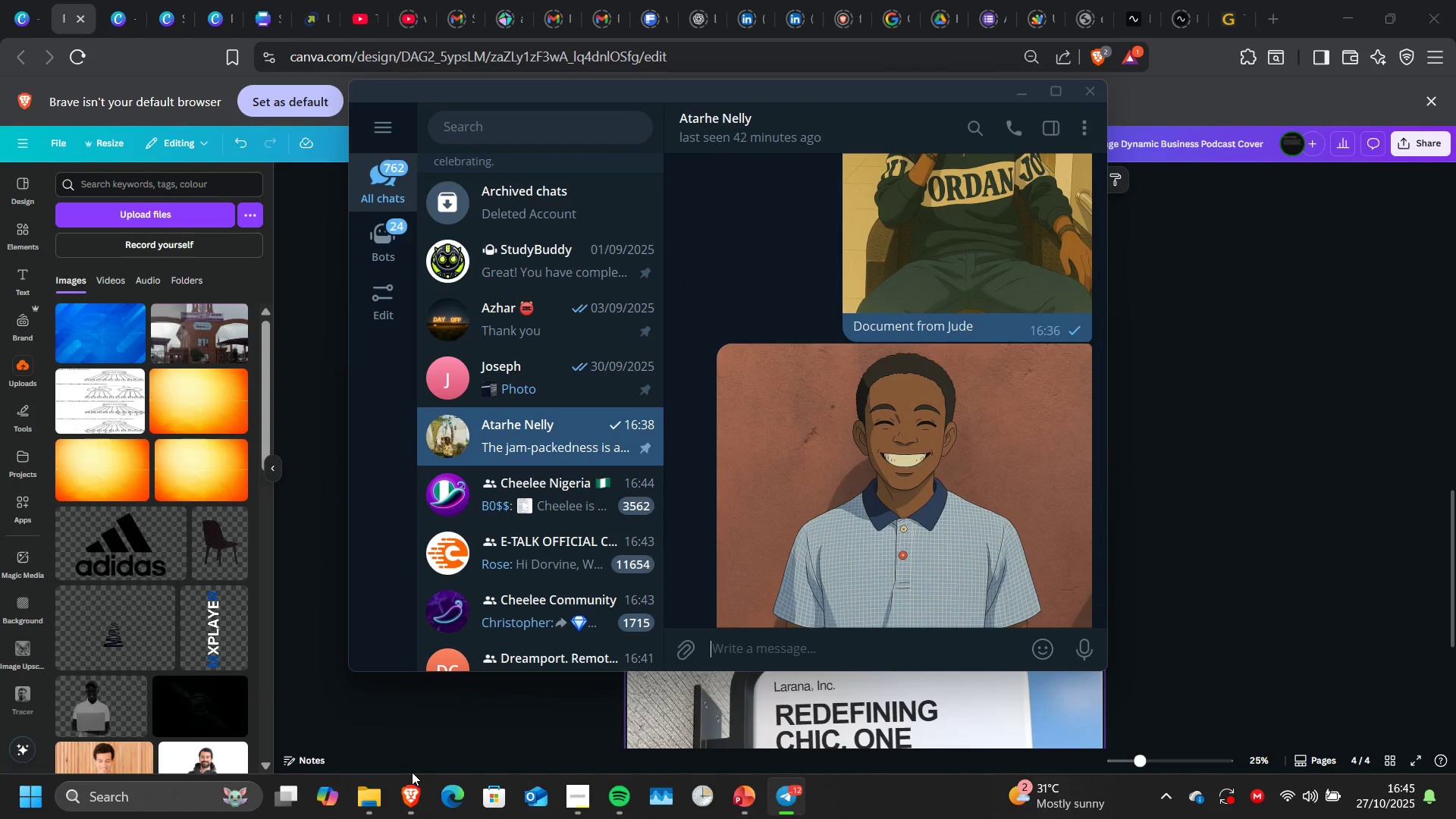 
left_click([412, 772])
 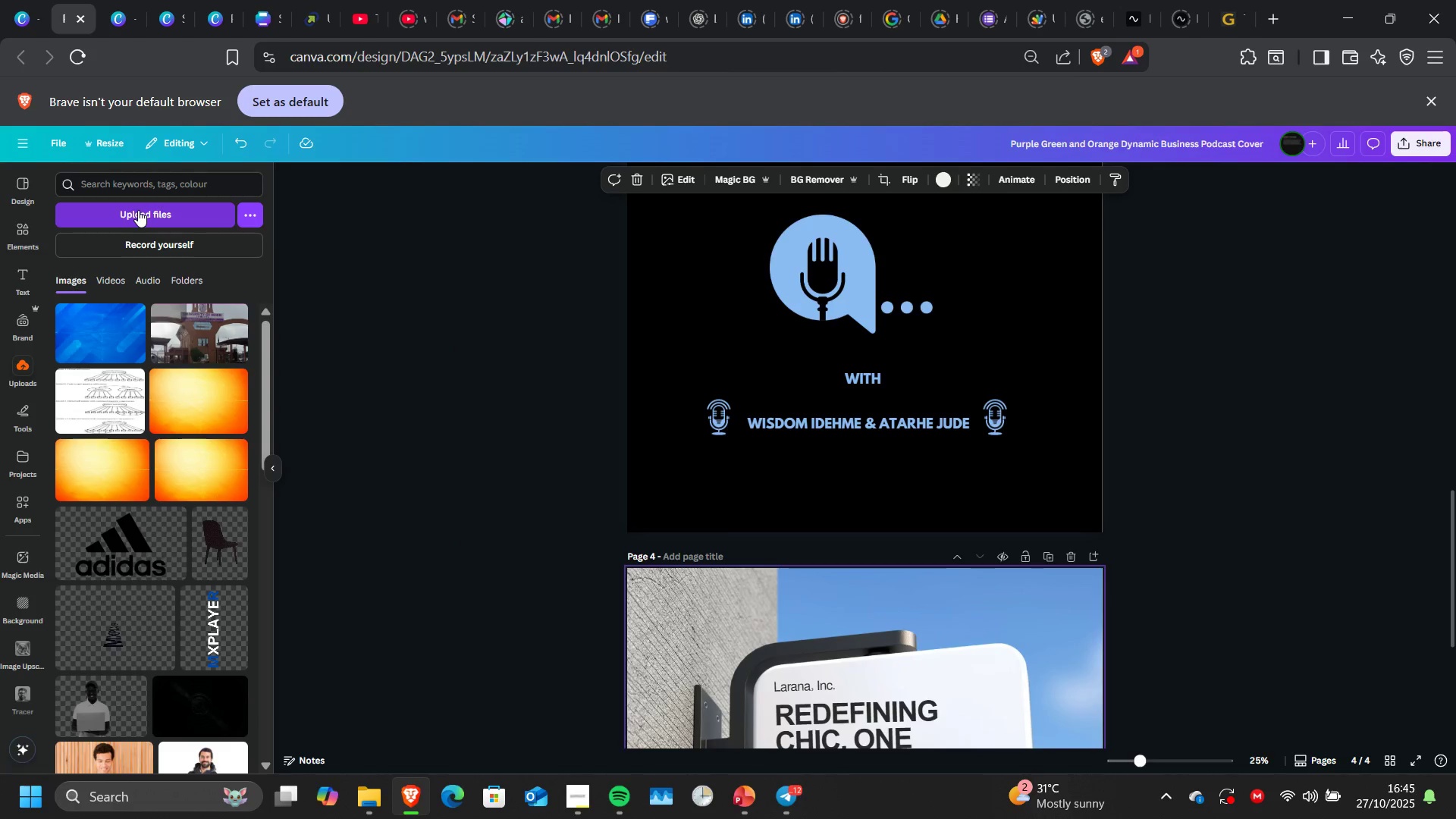 
left_click([138, 210])
 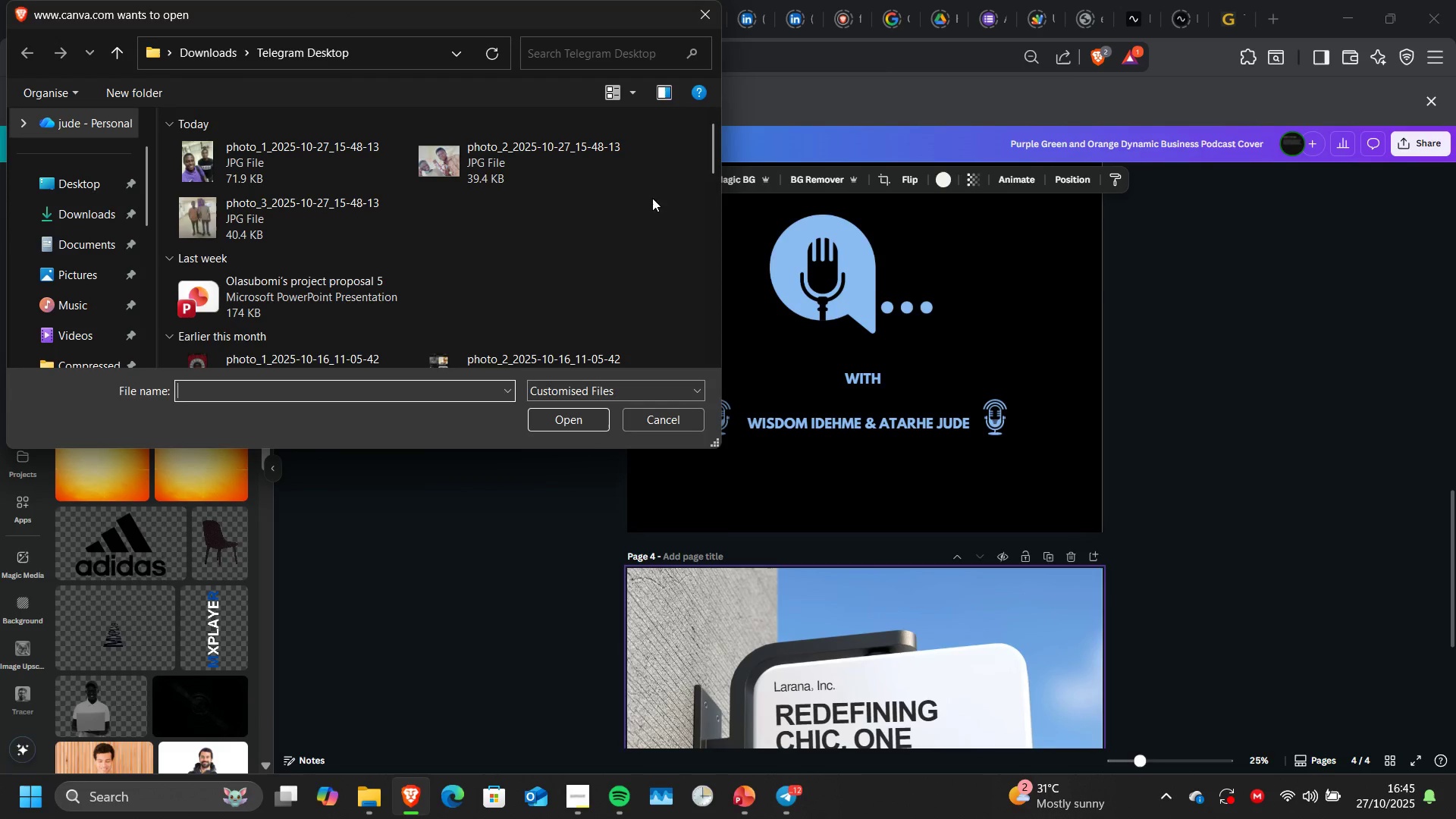 
left_click_drag(start_coordinate=[713, 157], to_coordinate=[681, 127])
 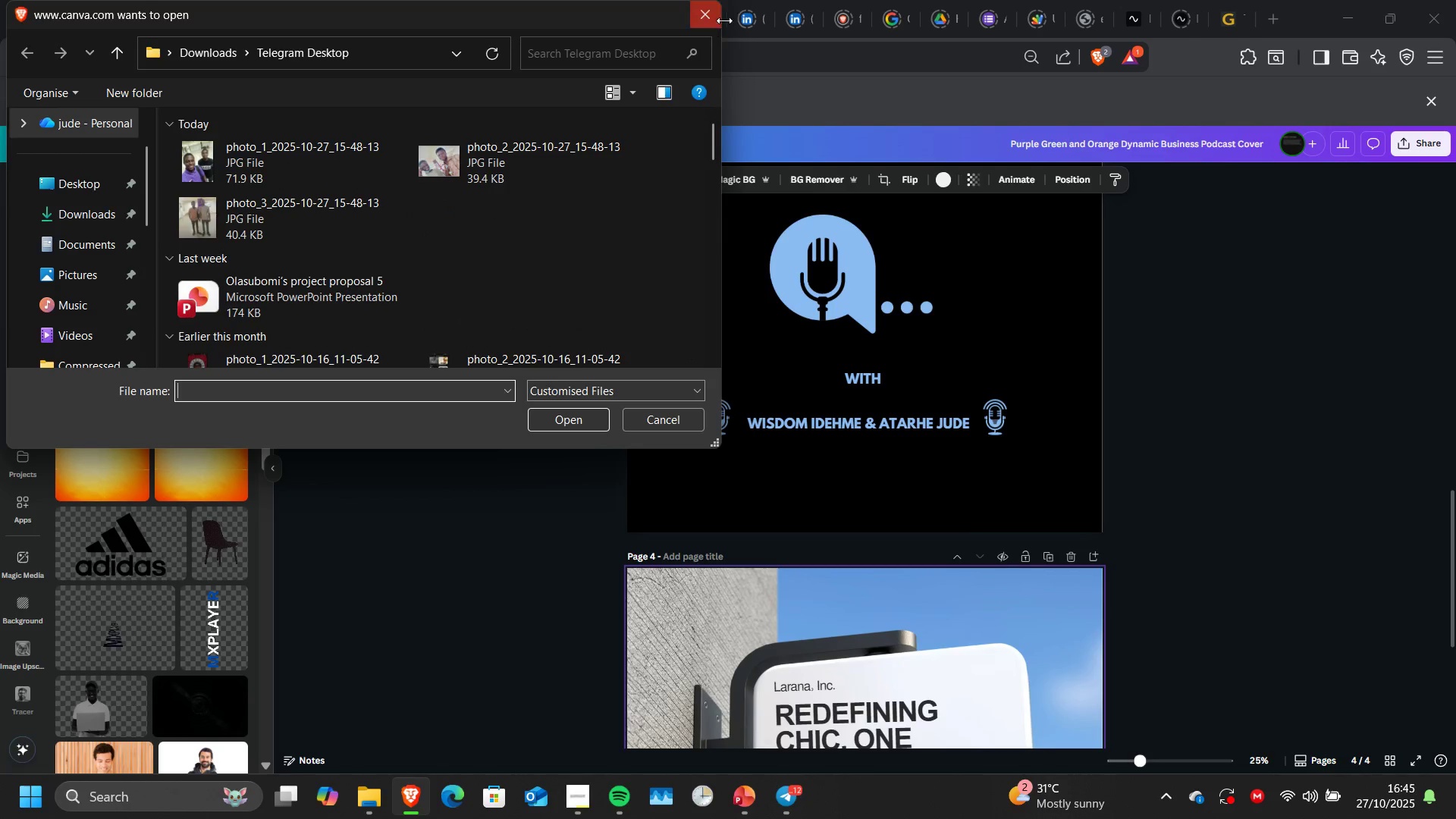 
left_click([714, 16])
 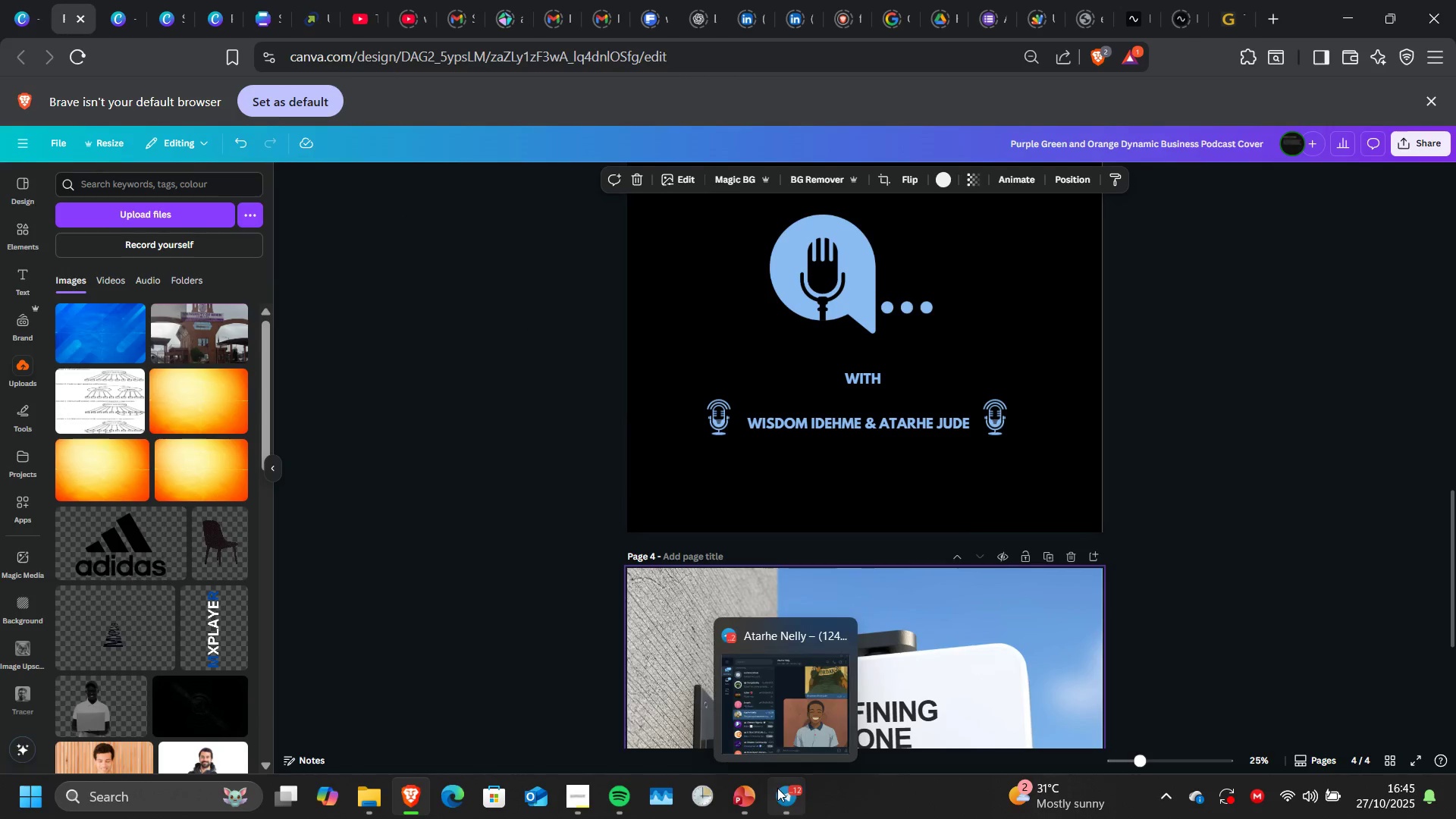 
left_click([777, 788])
 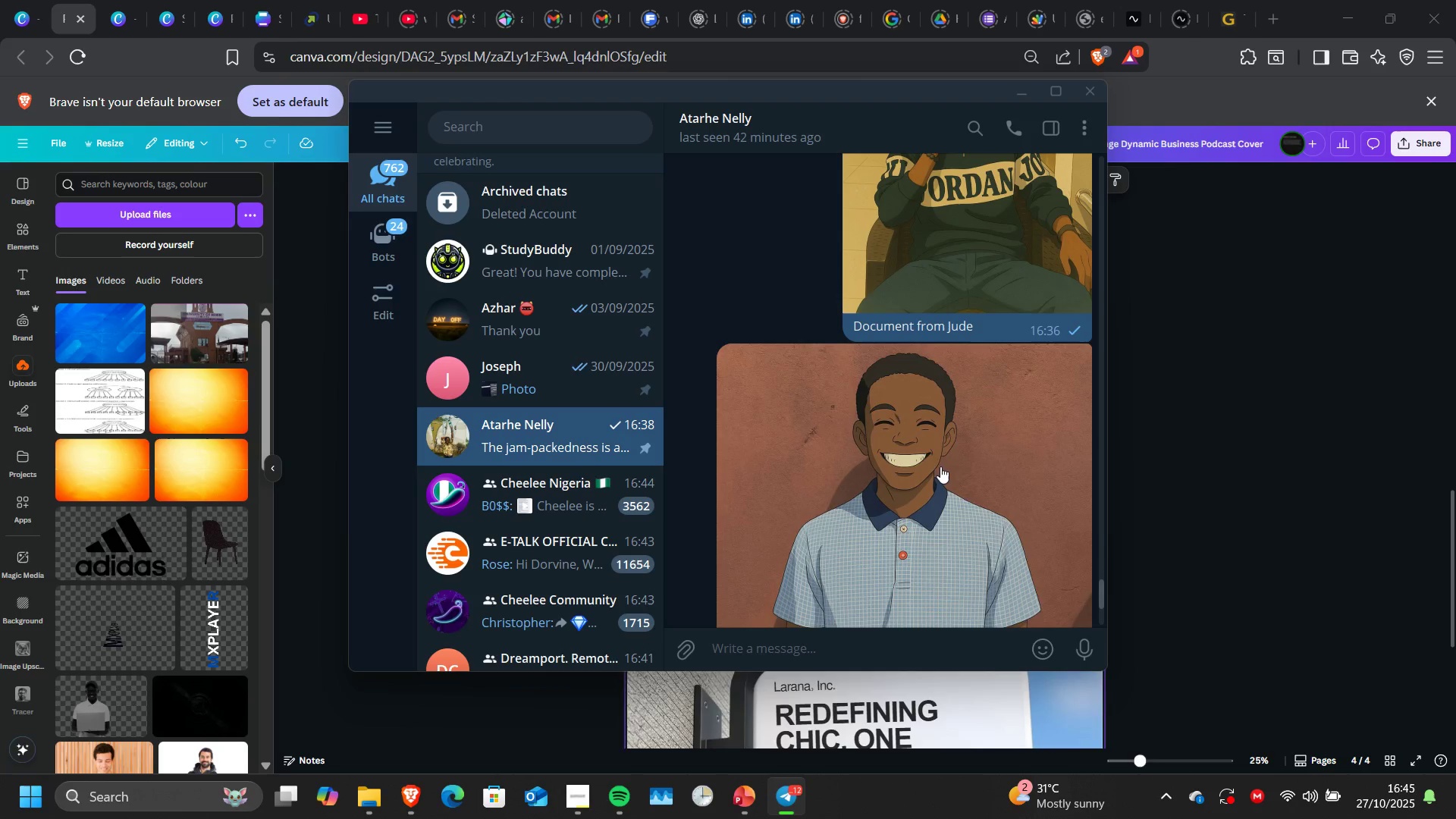 
right_click([940, 466])
 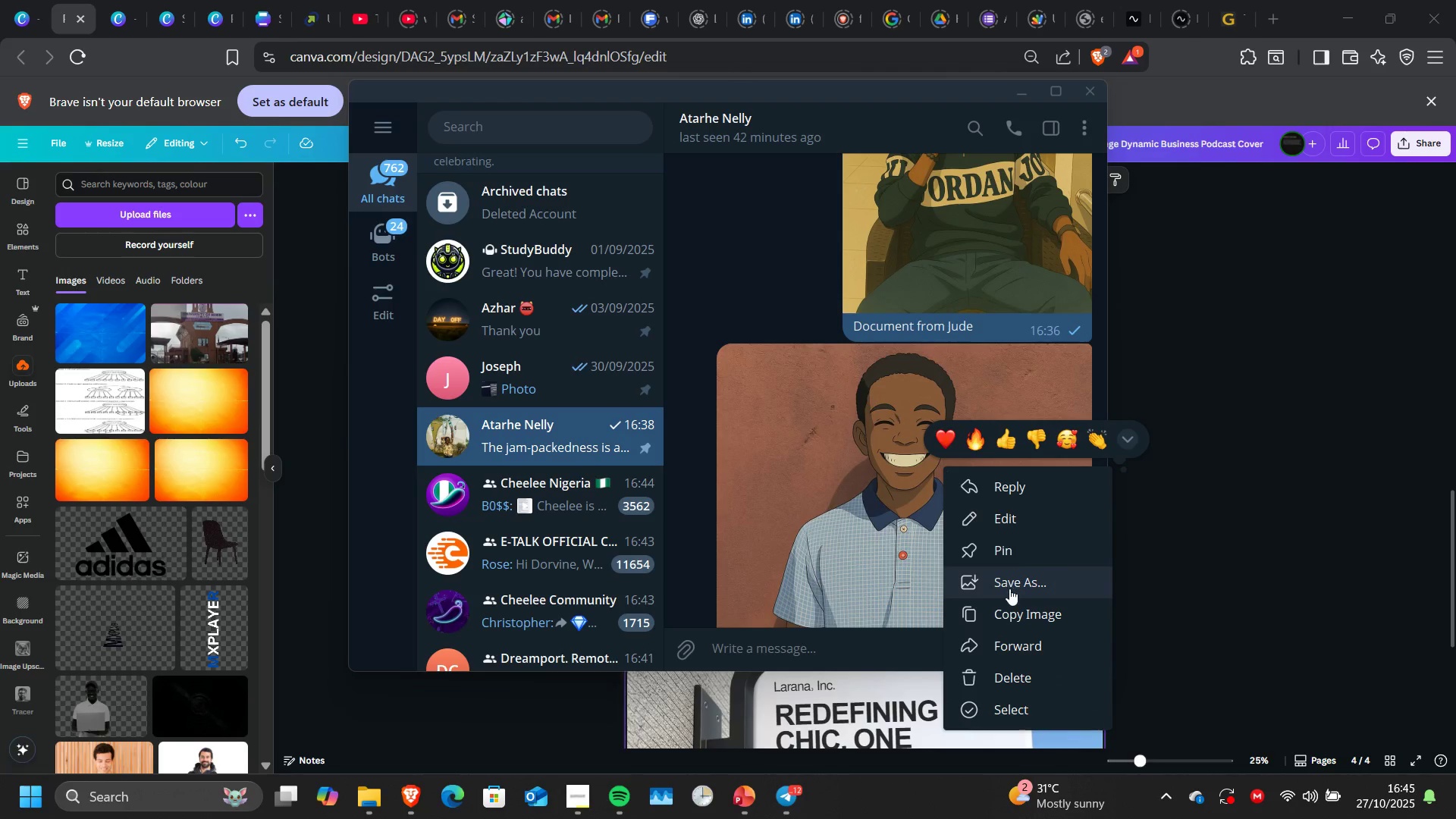 
left_click([1009, 588])
 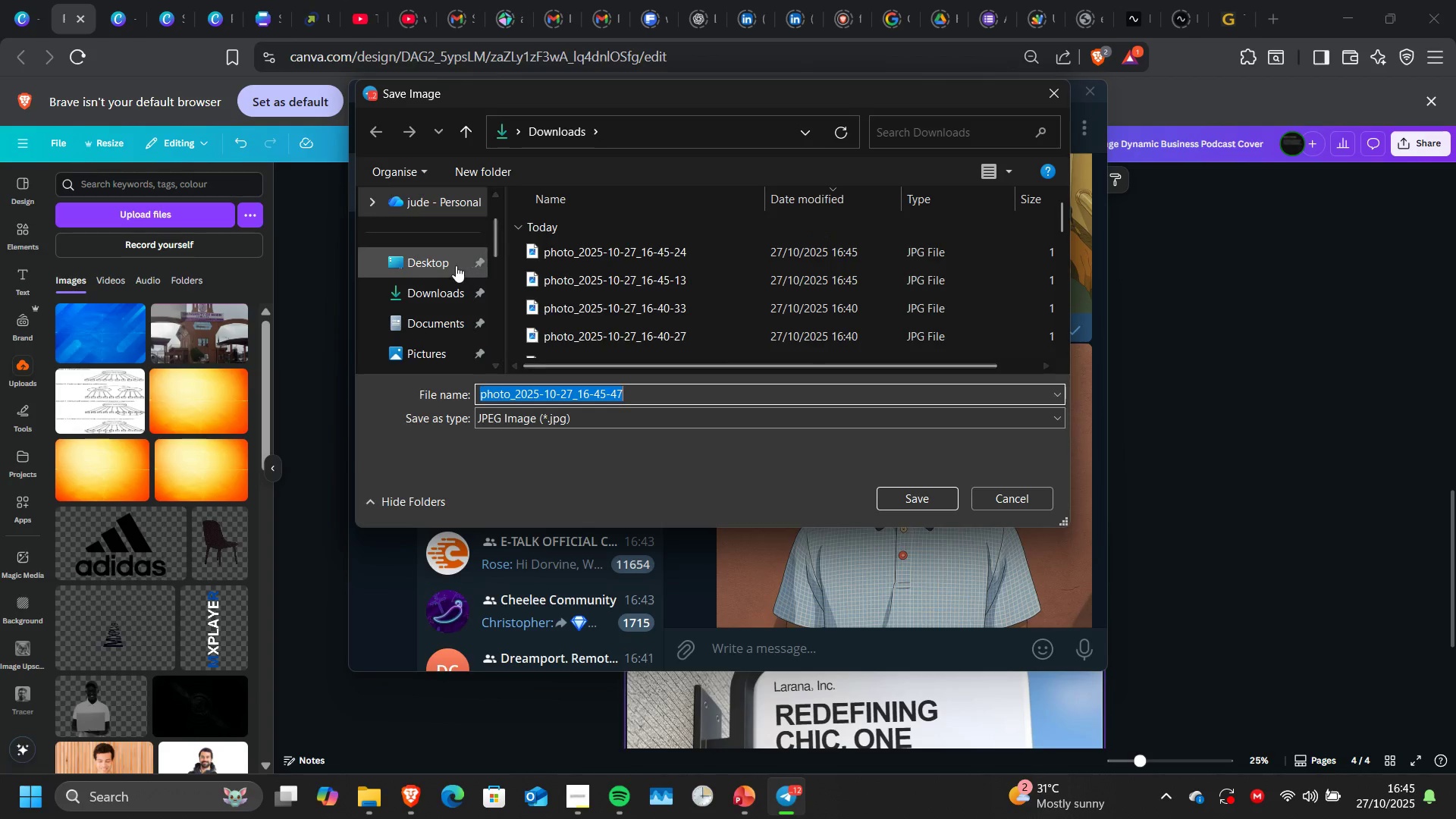 
left_click([456, 265])
 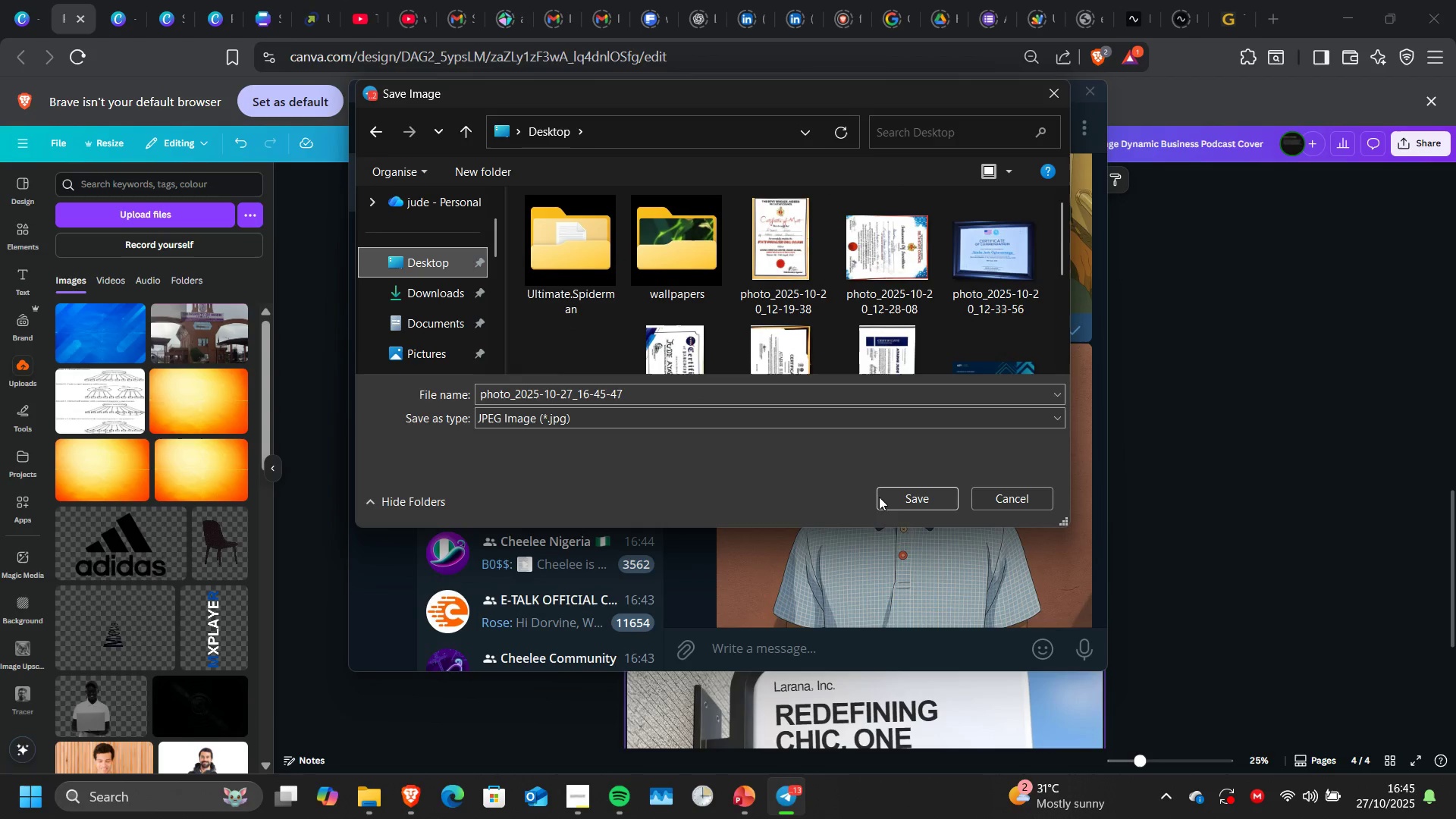 
left_click([879, 497])
 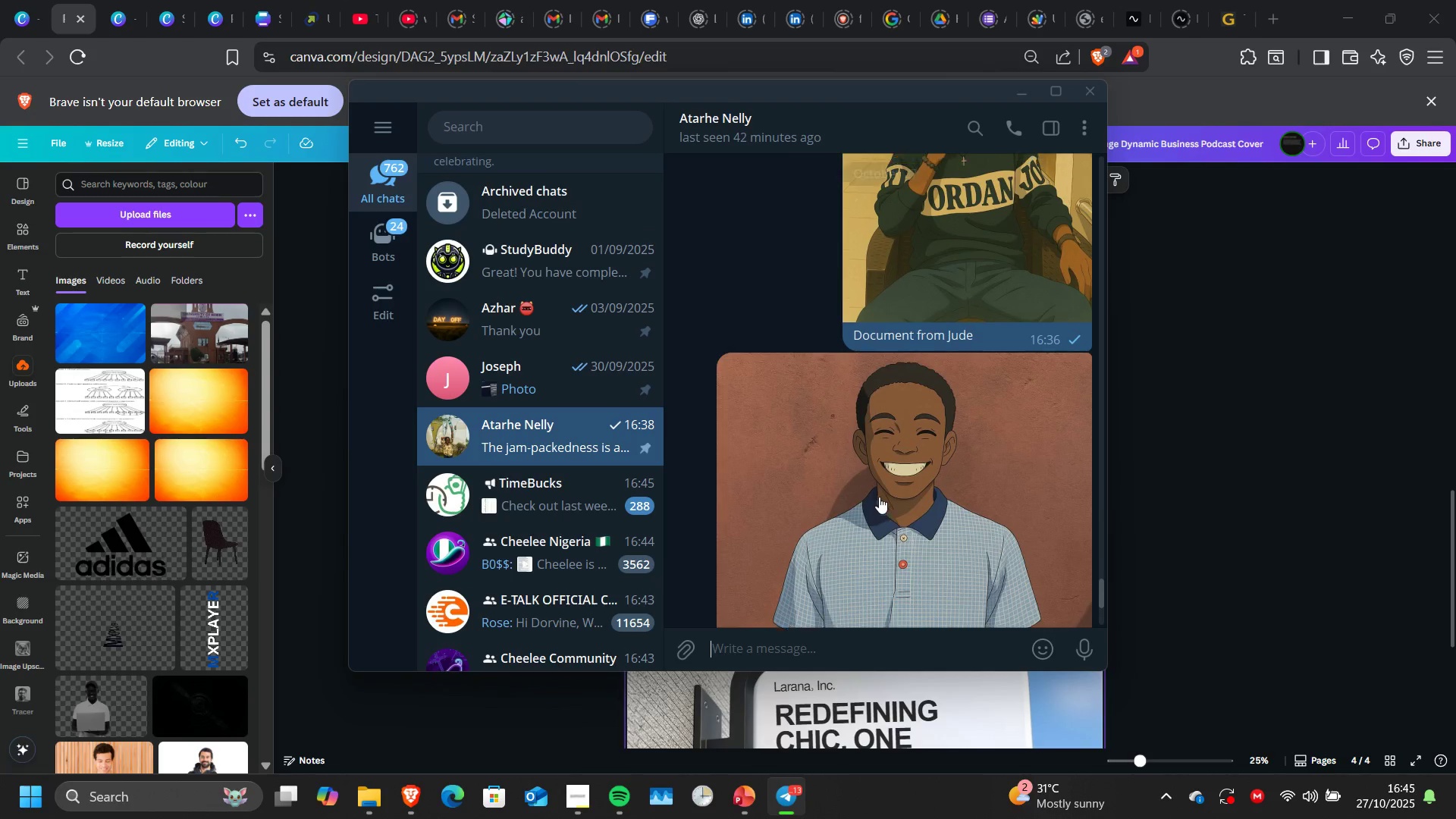 
scroll: coordinate [879, 497], scroll_direction: up, amount: 1.0
 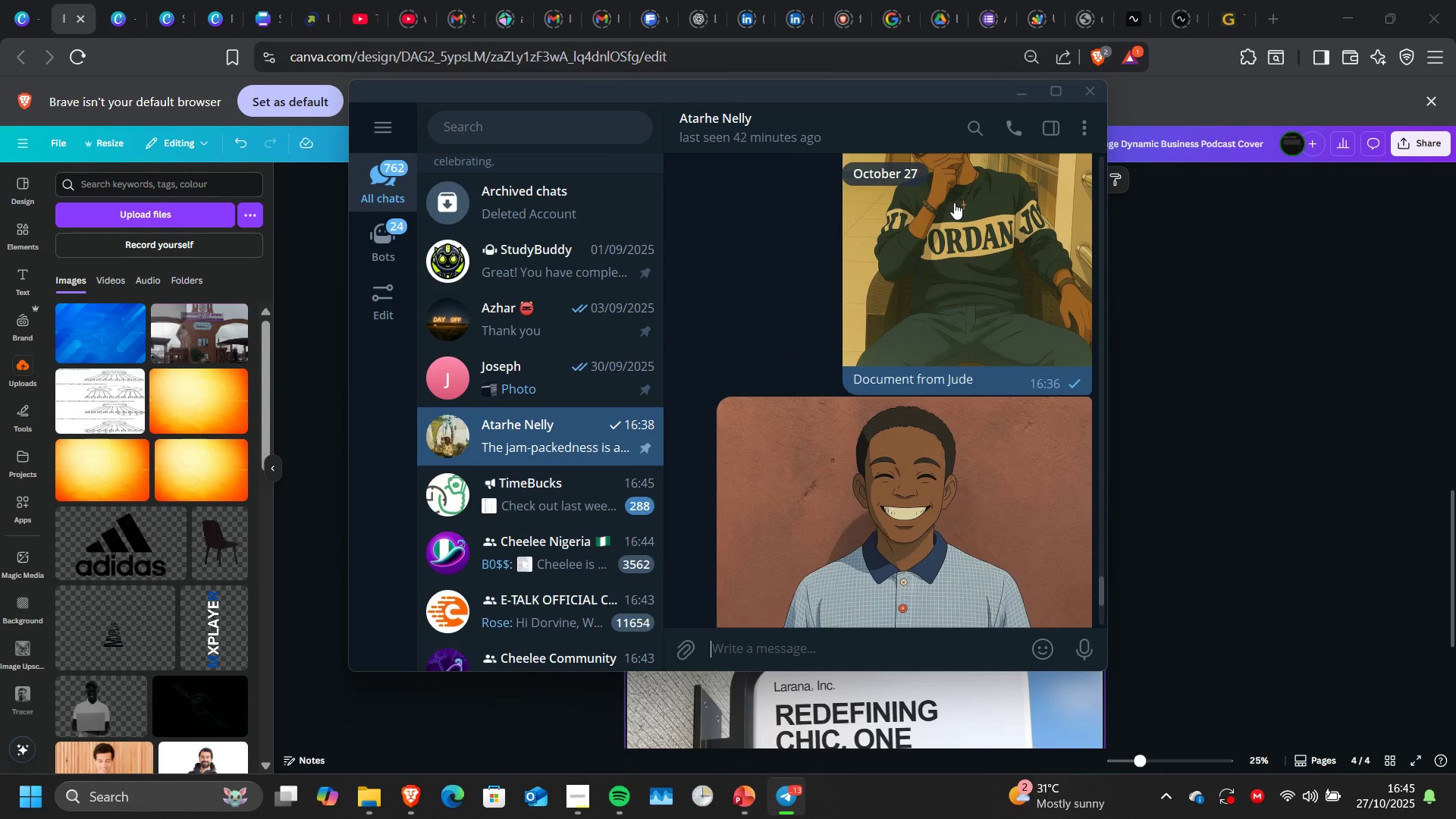 
right_click([954, 202])
 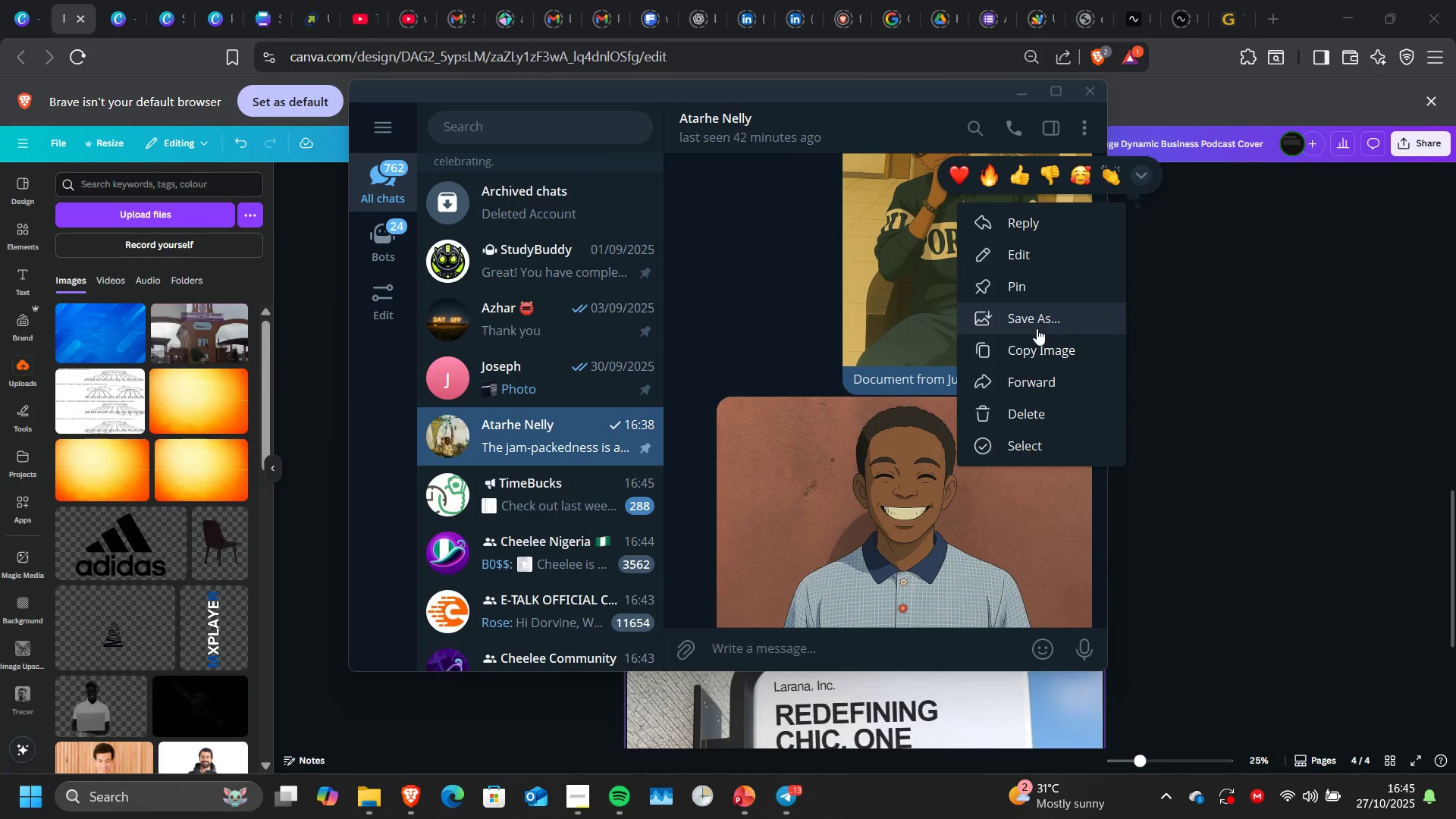 
left_click([1037, 328])
 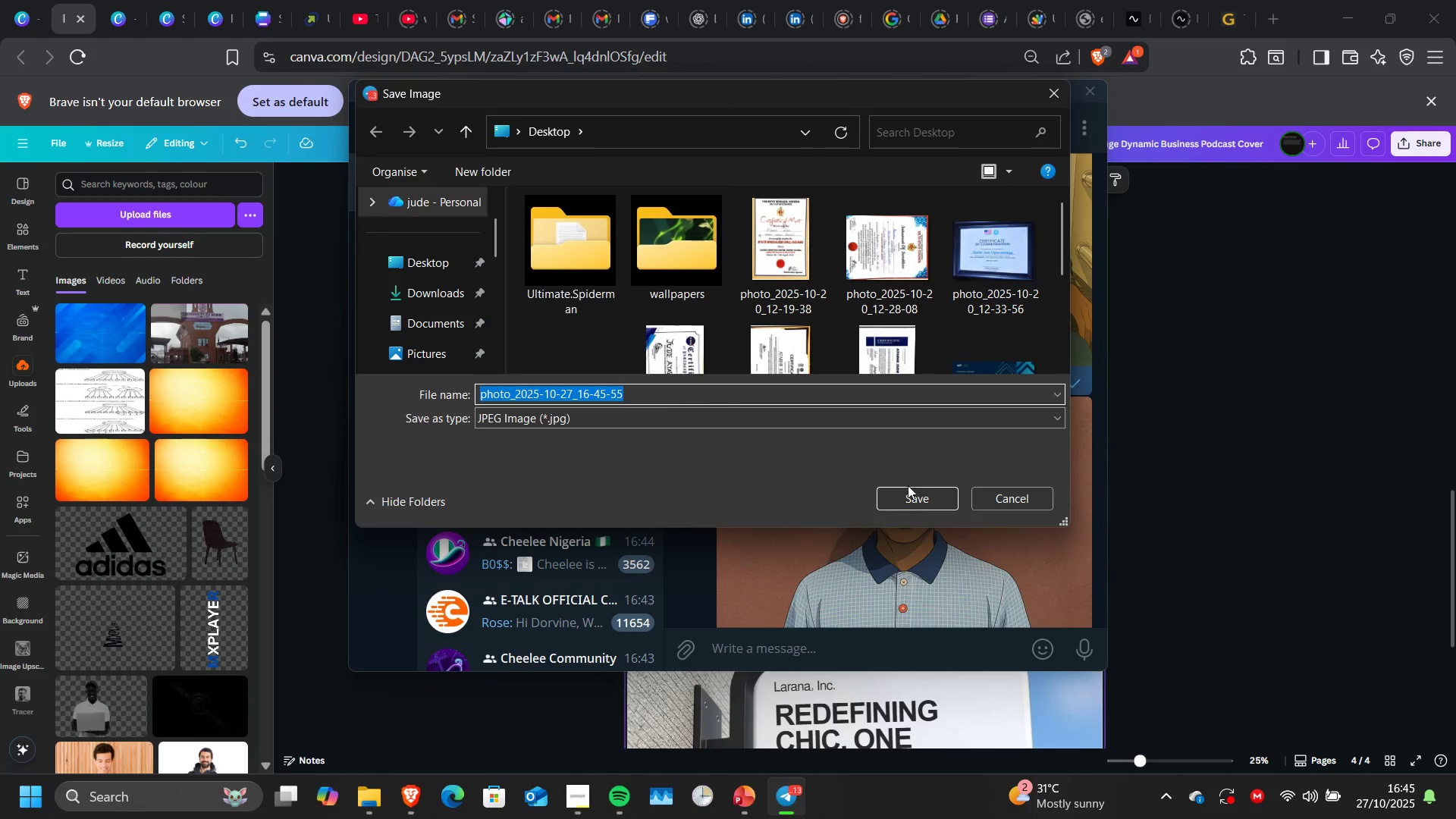 
left_click([912, 500])
 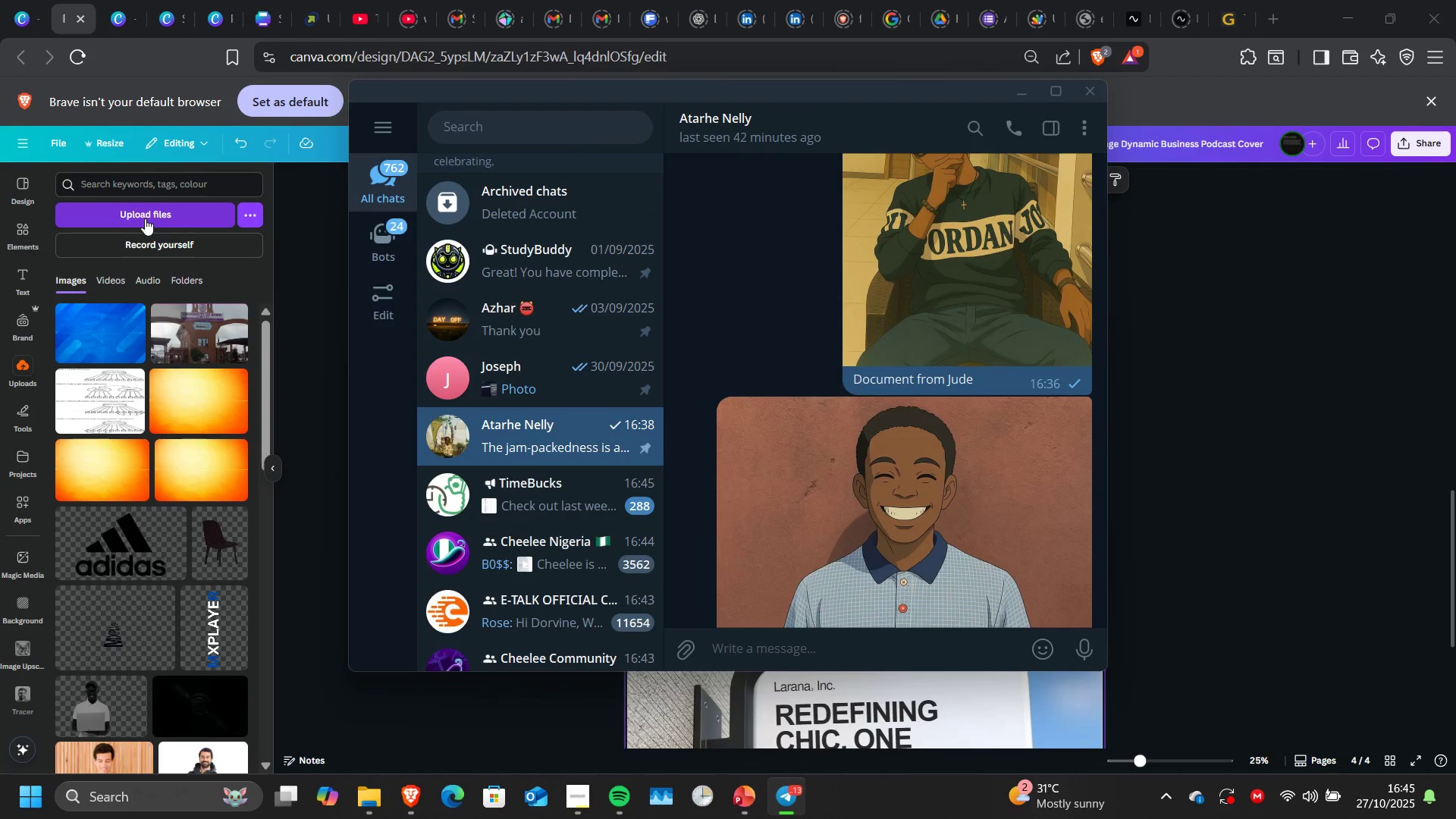 
left_click([145, 218])
 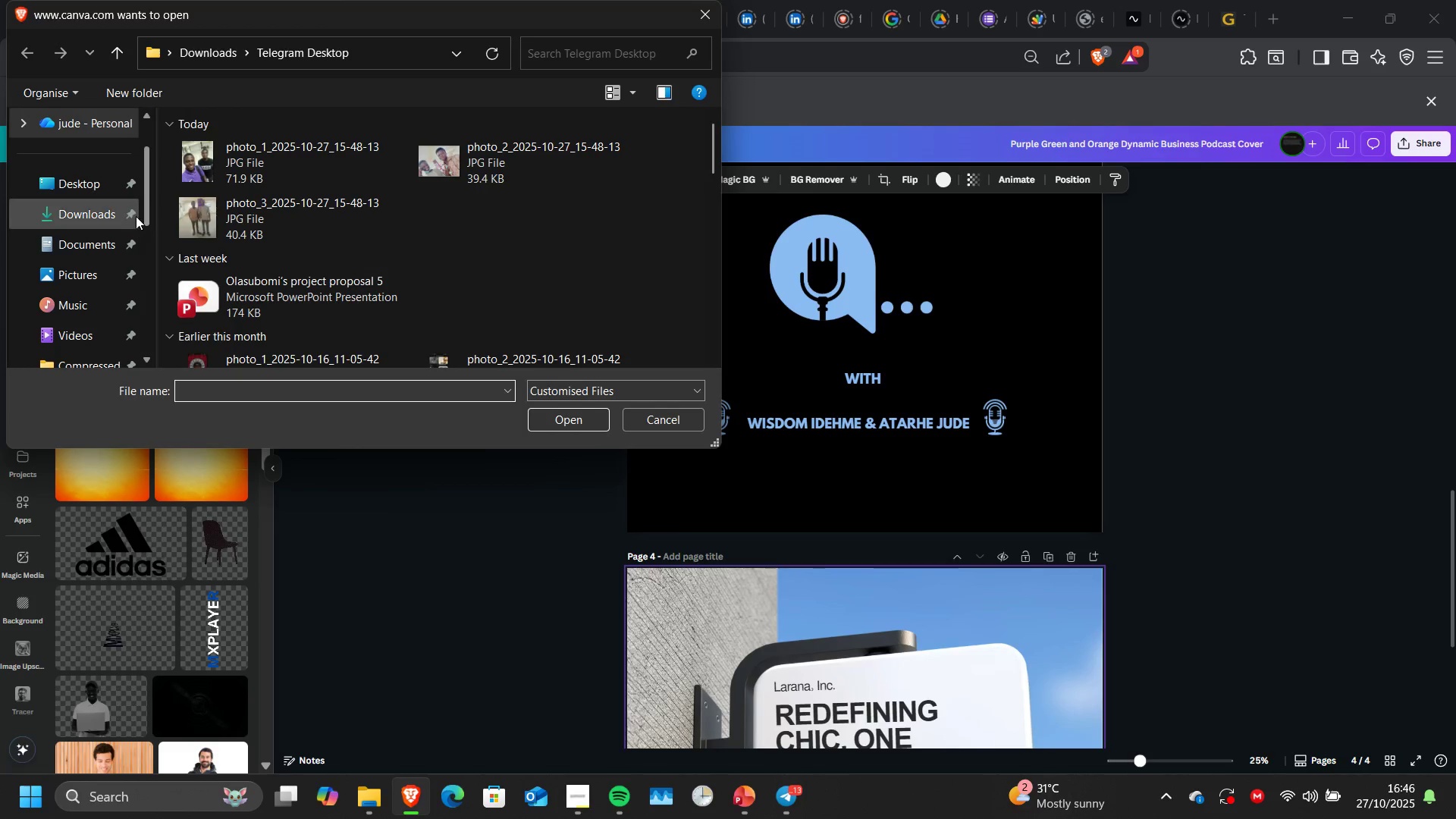 
left_click([90, 196])
 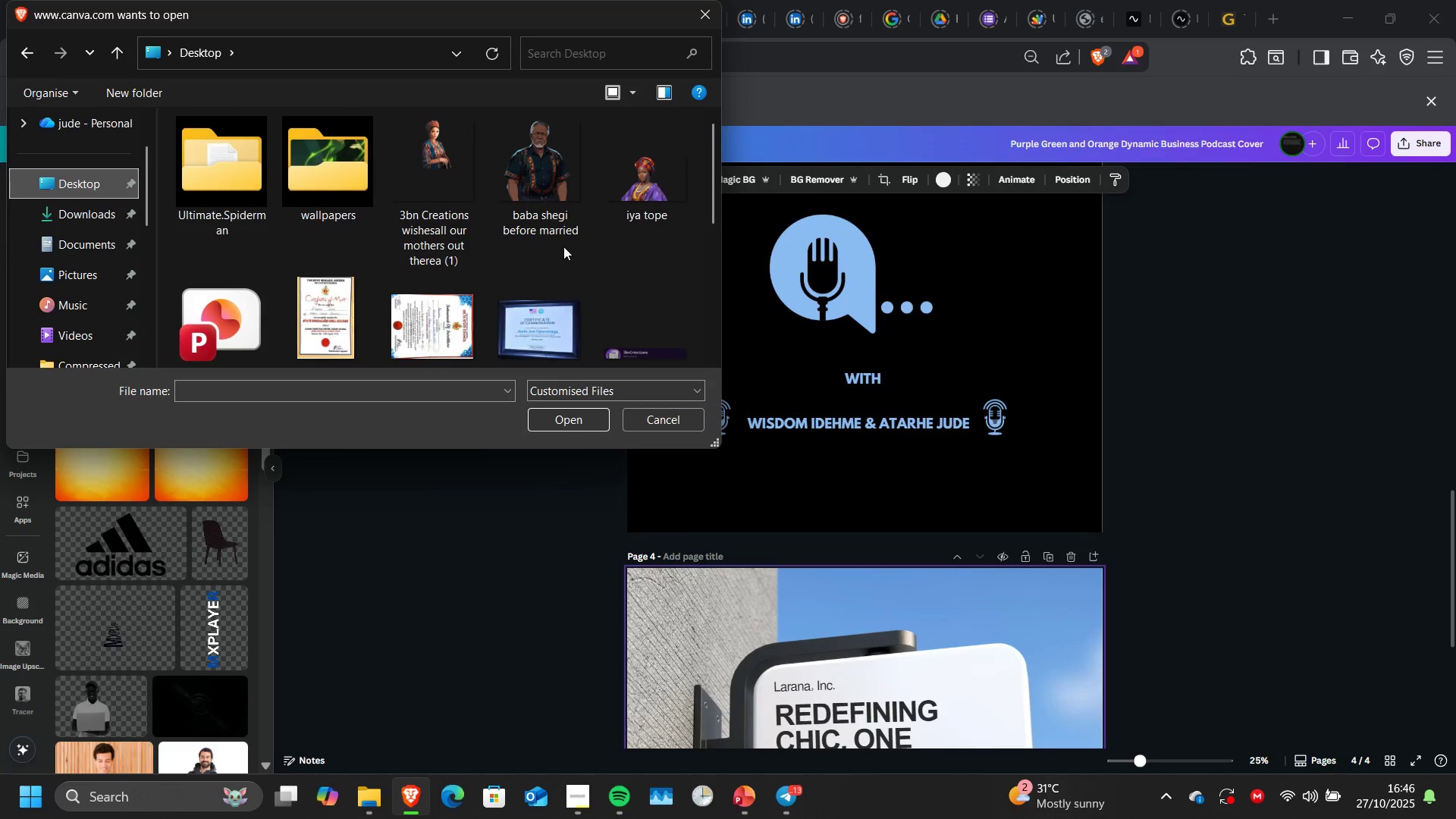 
scroll: coordinate [563, 246], scroll_direction: down, amount: 5.0
 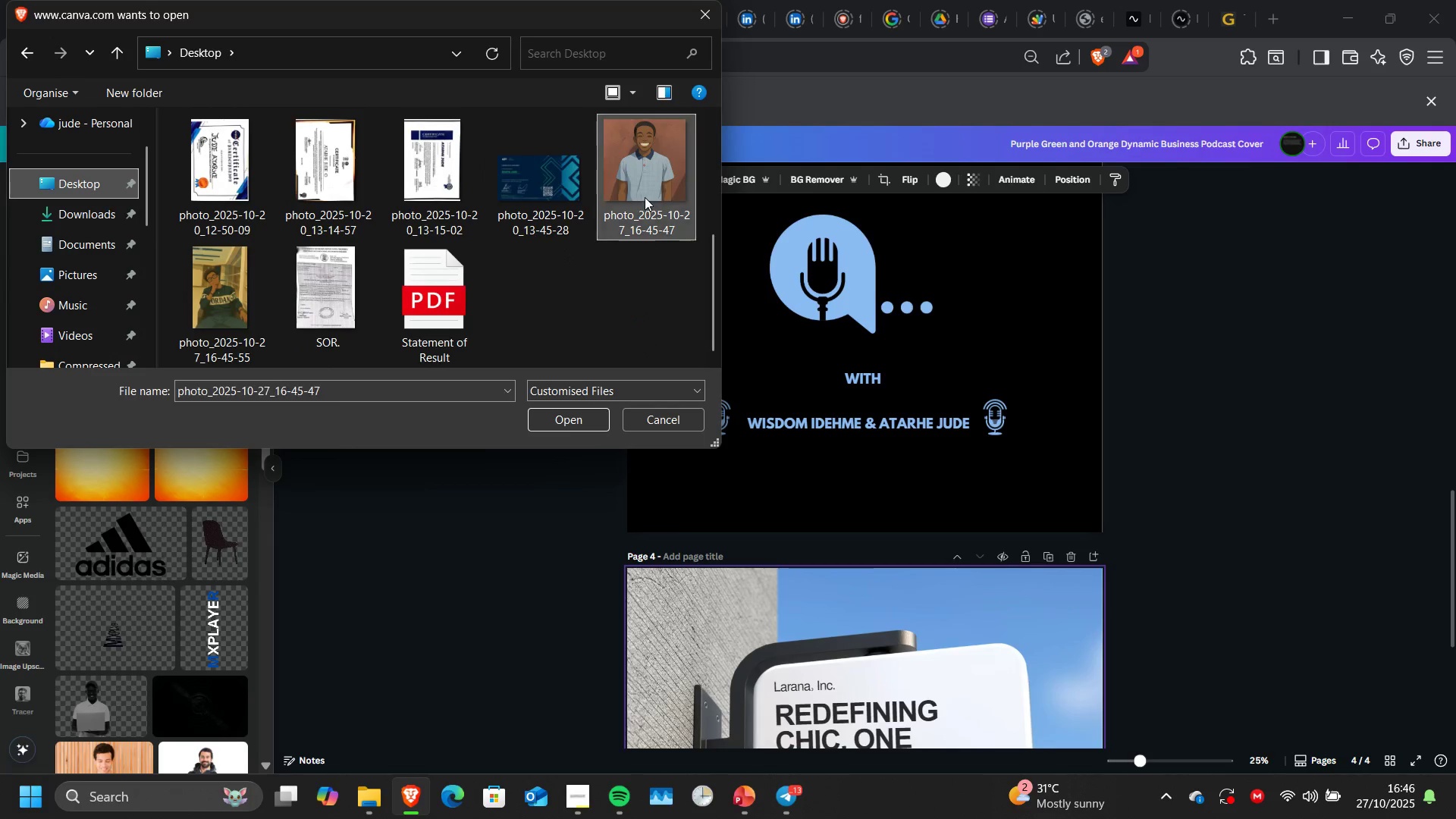 
left_click([645, 197])
 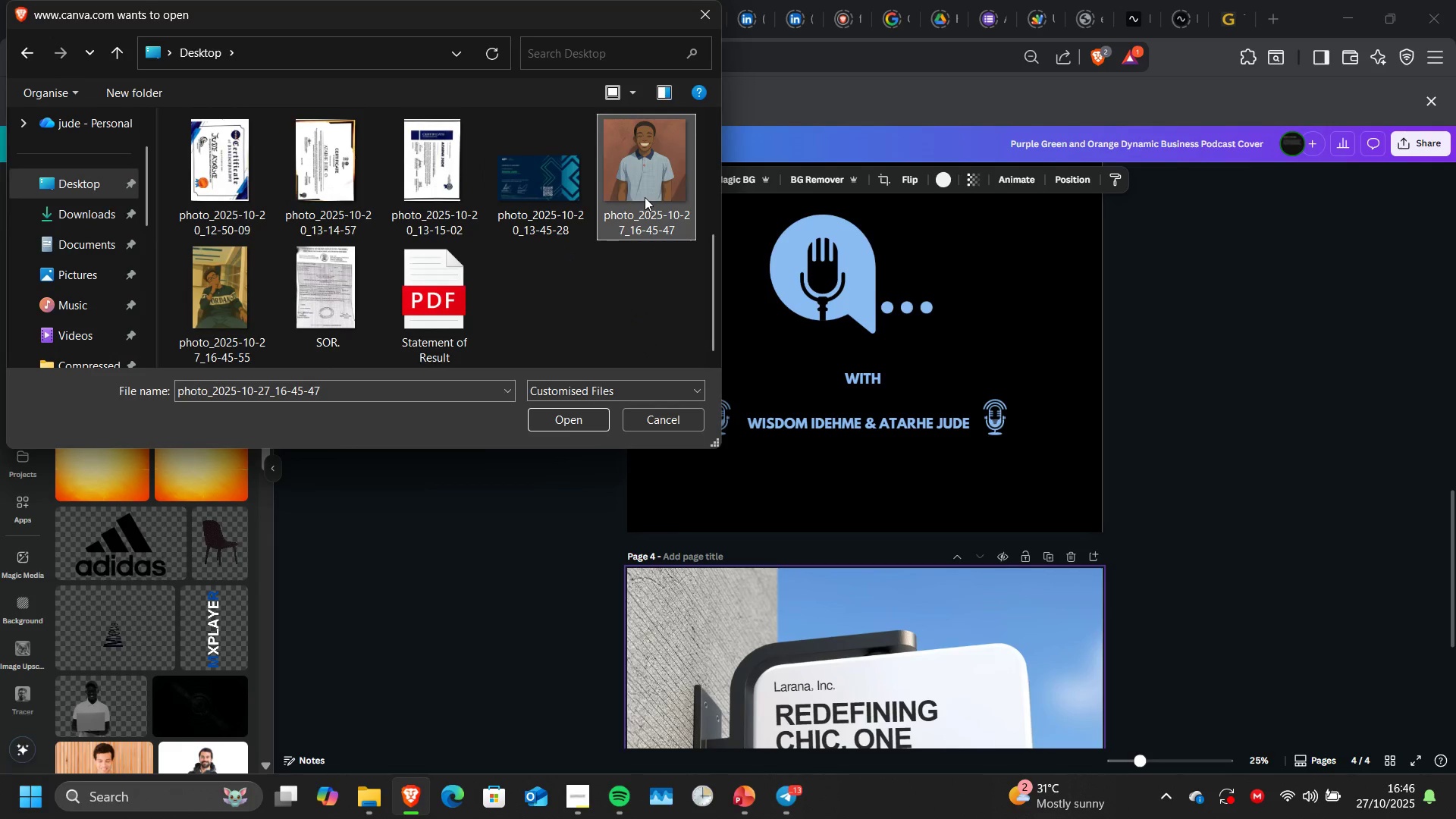 
key(Control+ControlLeft)
 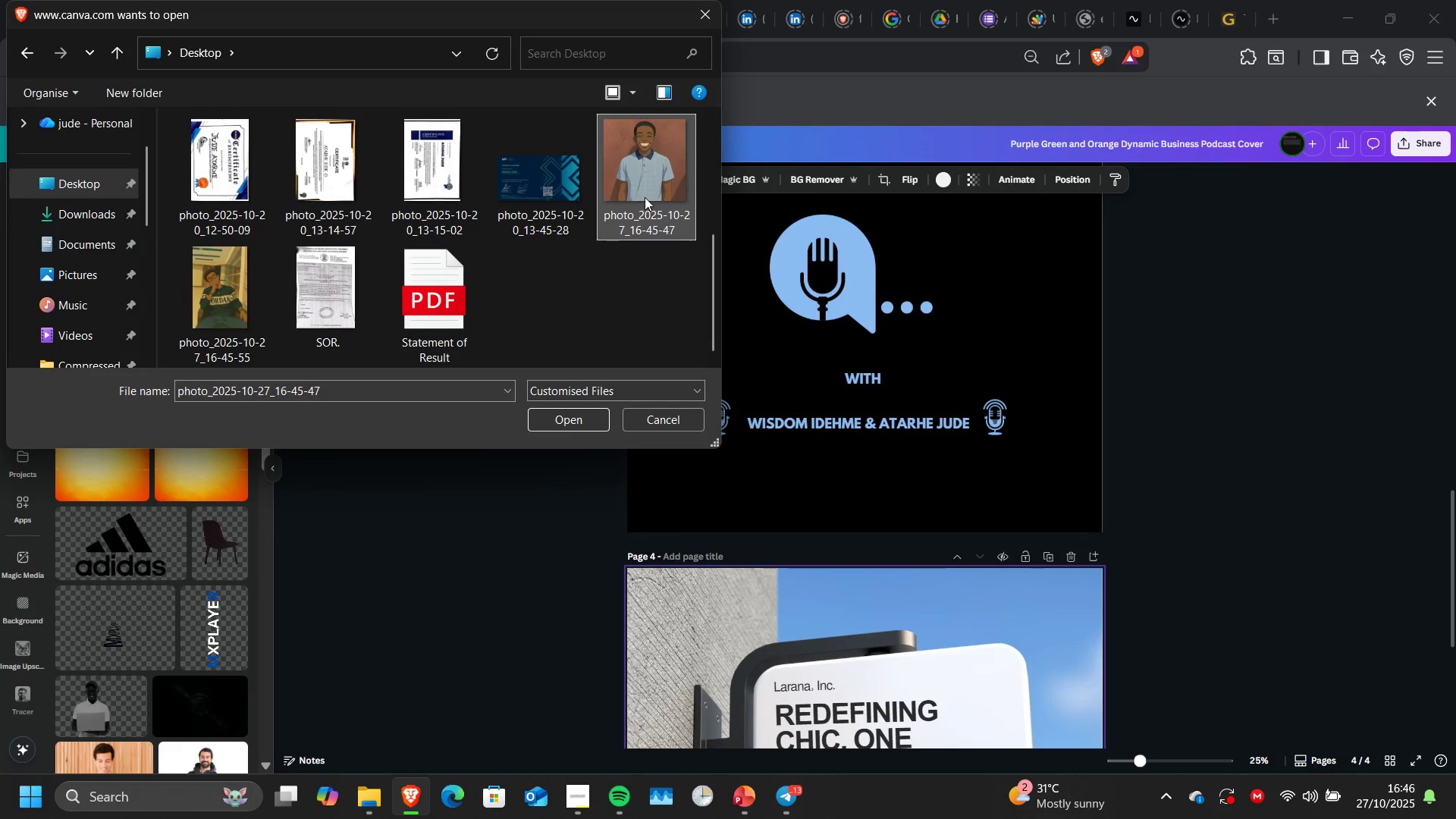 
key(Shift+ShiftLeft)
 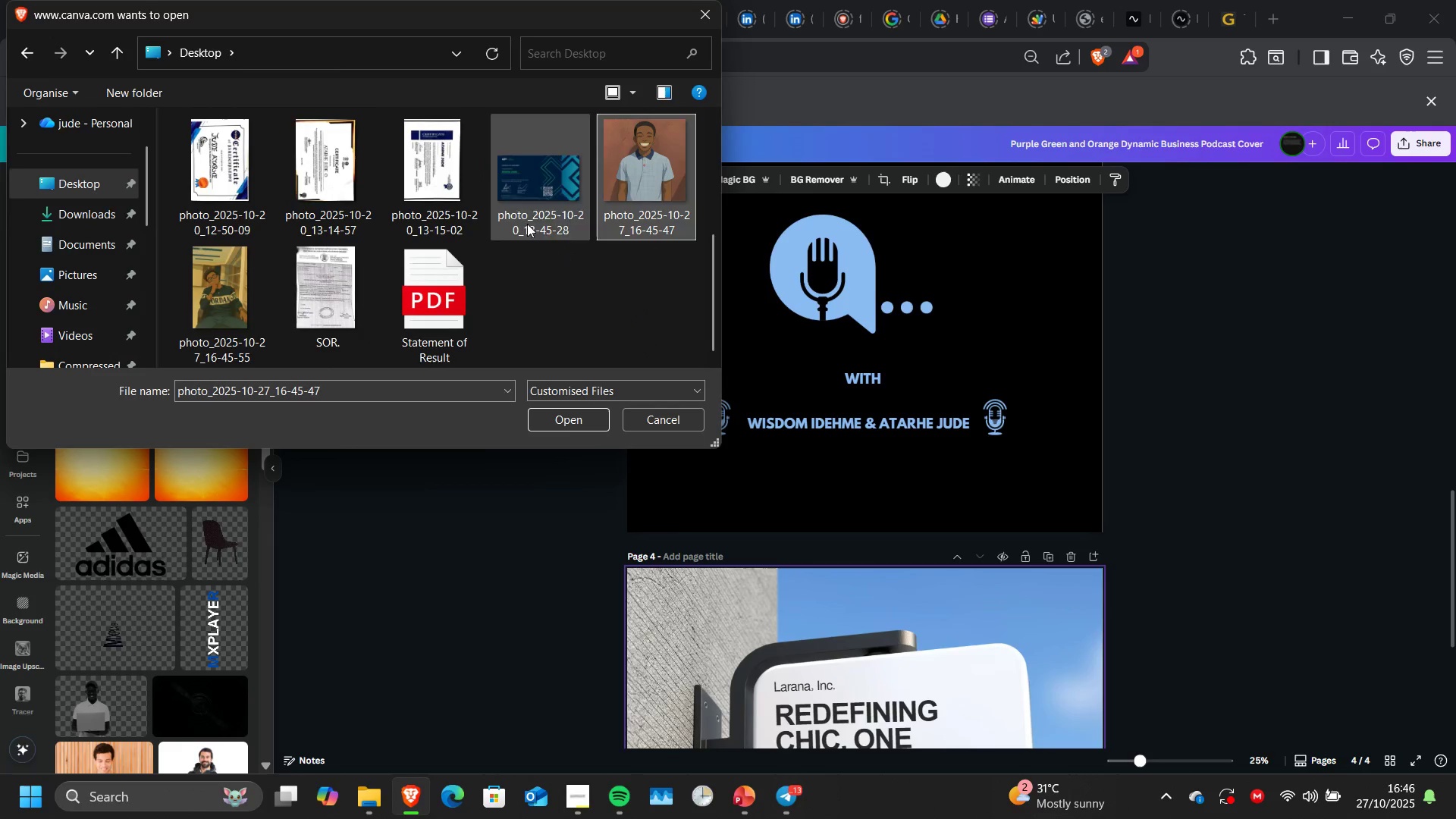 
hold_key(key=ShiftLeft, duration=1.28)
left_click([249, 275])
 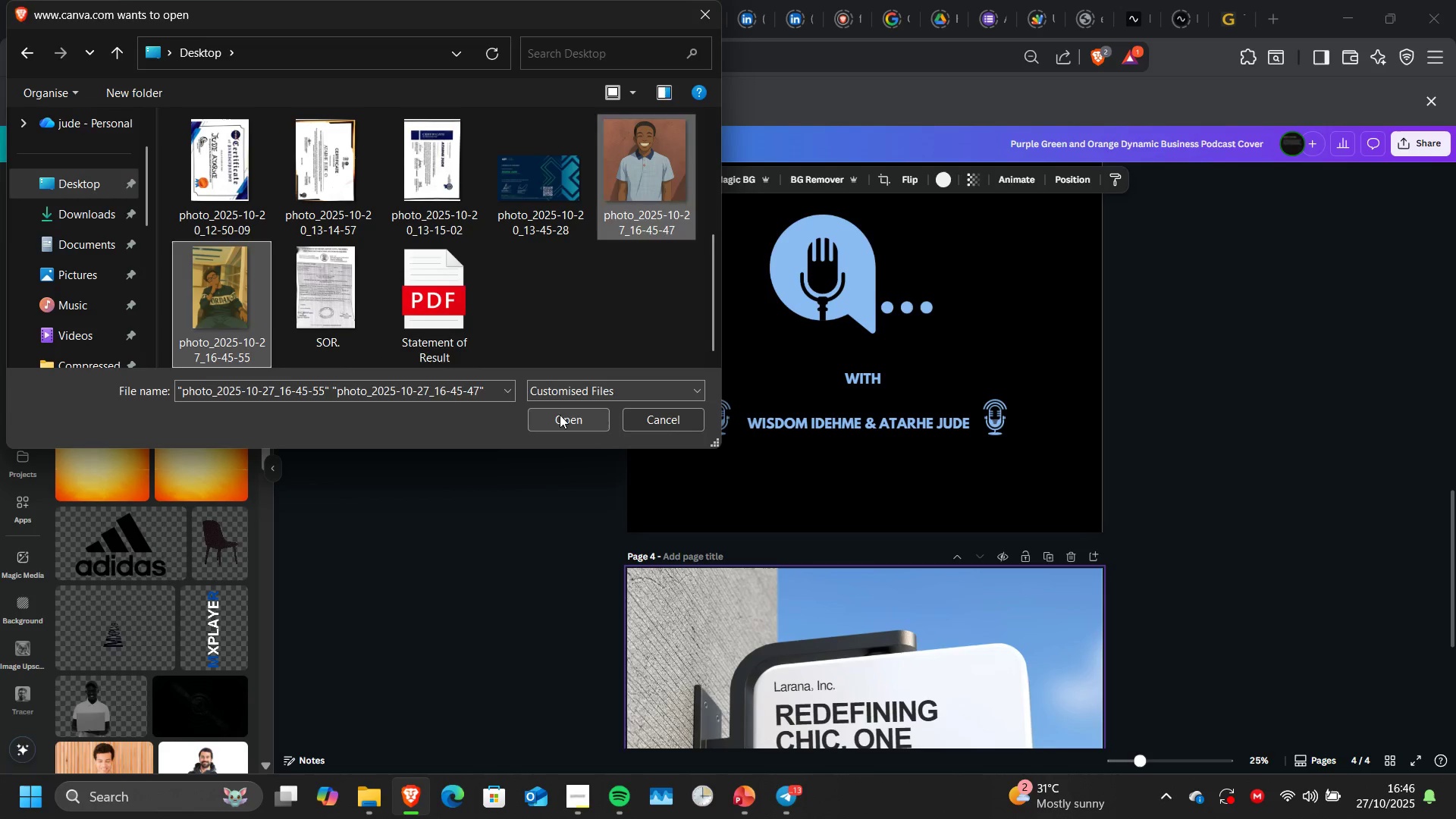 
left_click([560, 415])
 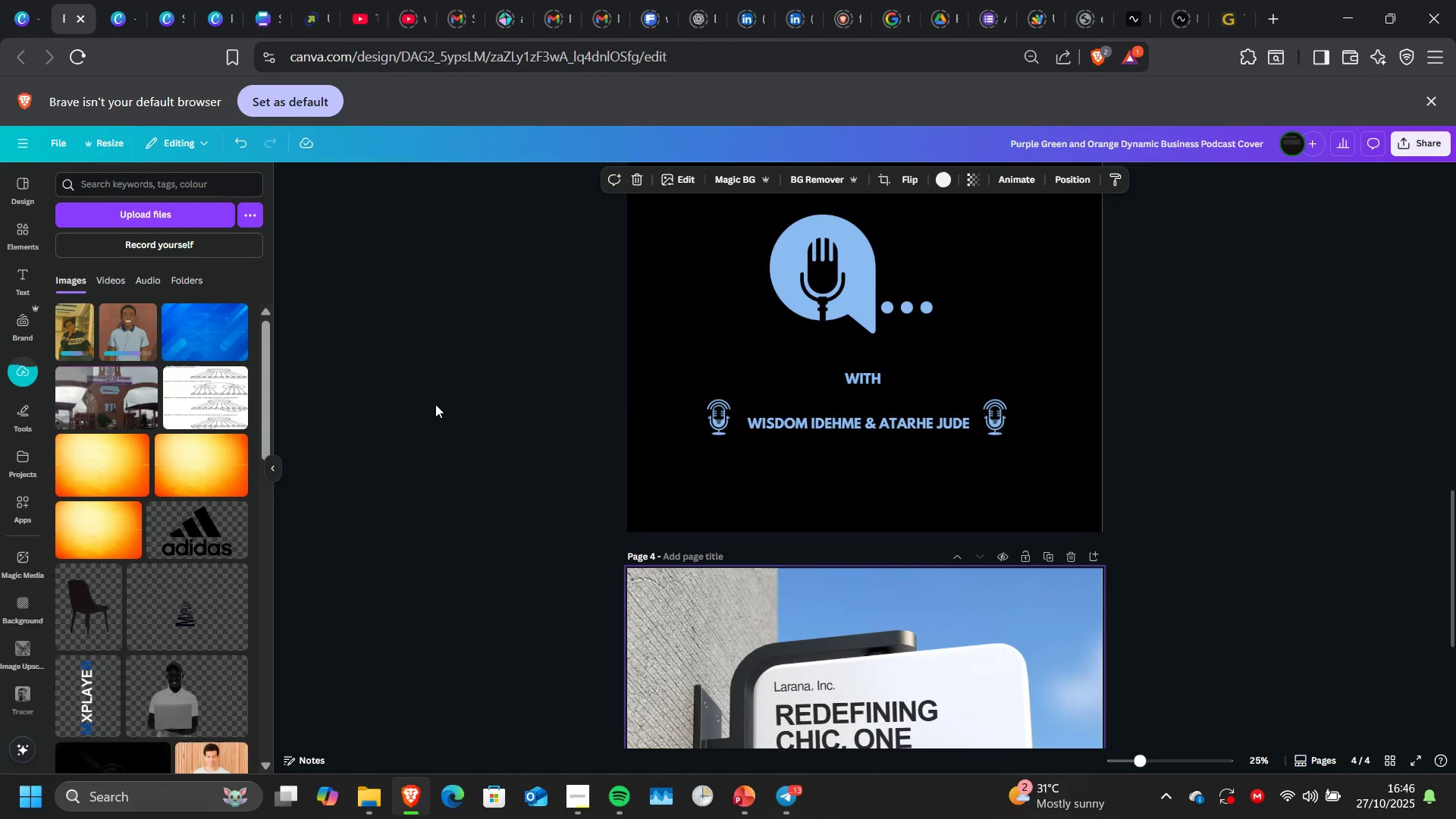 
wait(8.75)
 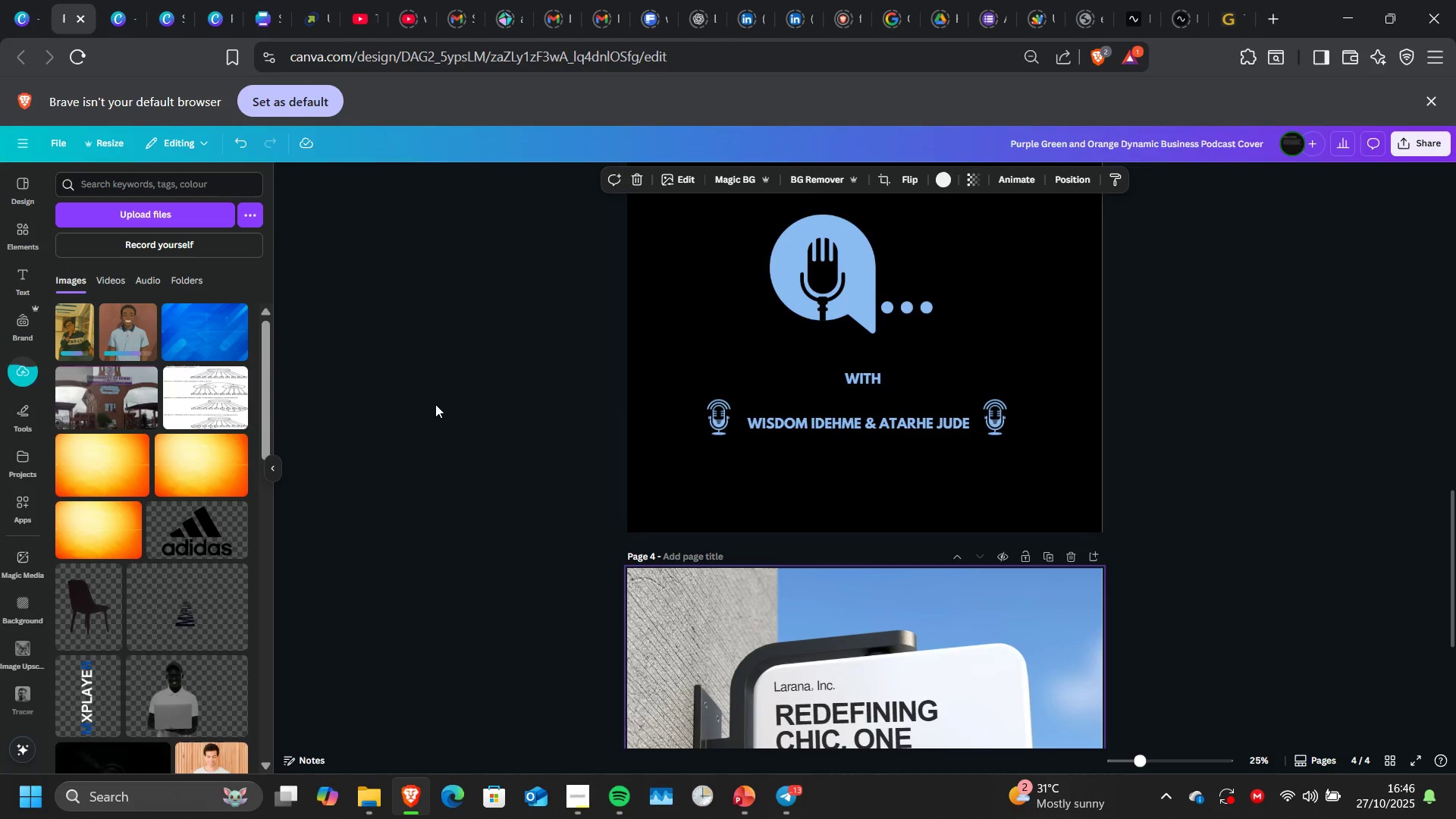 
left_click_drag(start_coordinate=[117, 338], to_coordinate=[659, 421])
 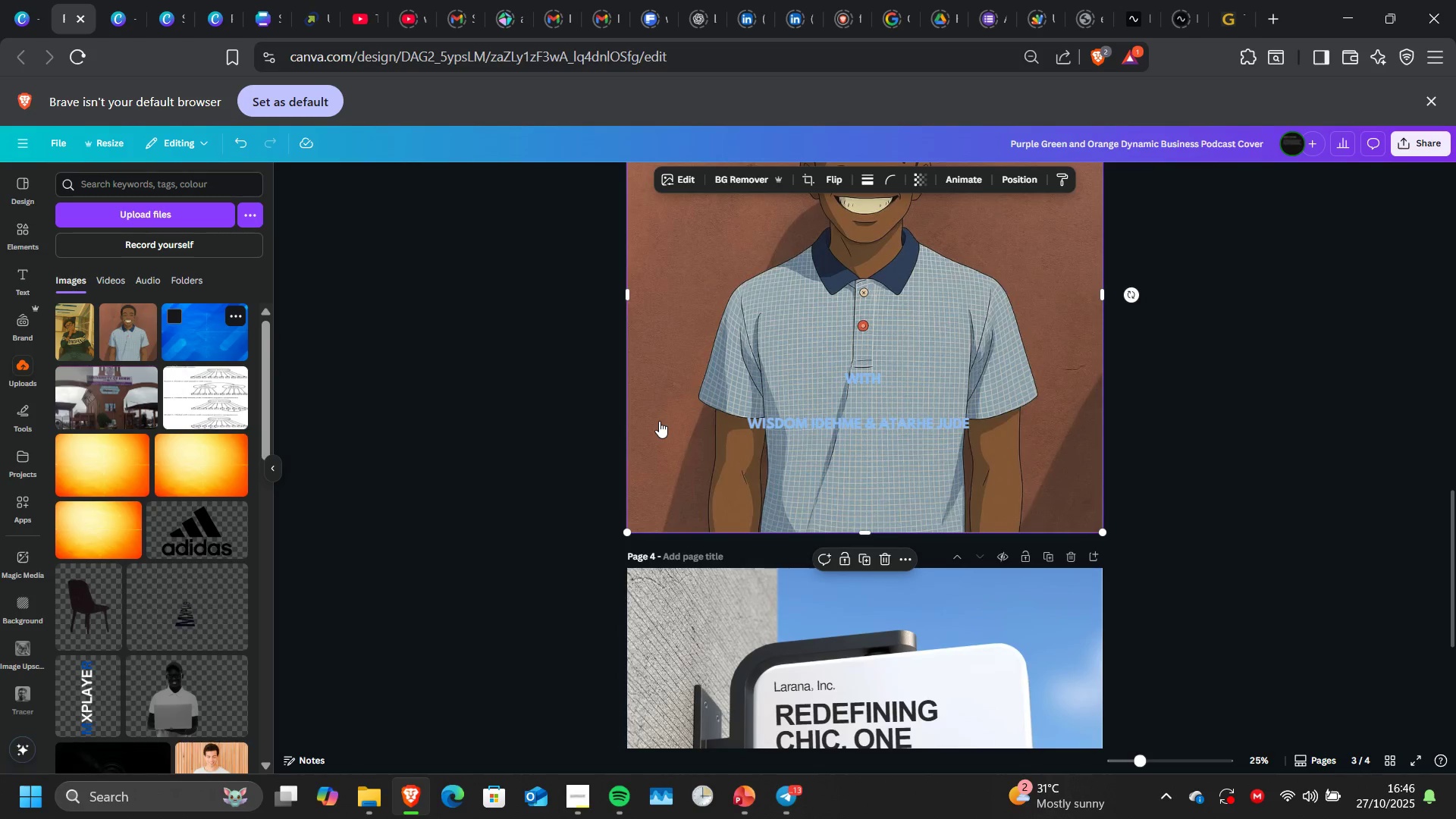 
scroll: coordinate [659, 421], scroll_direction: none, amount: 0.0
 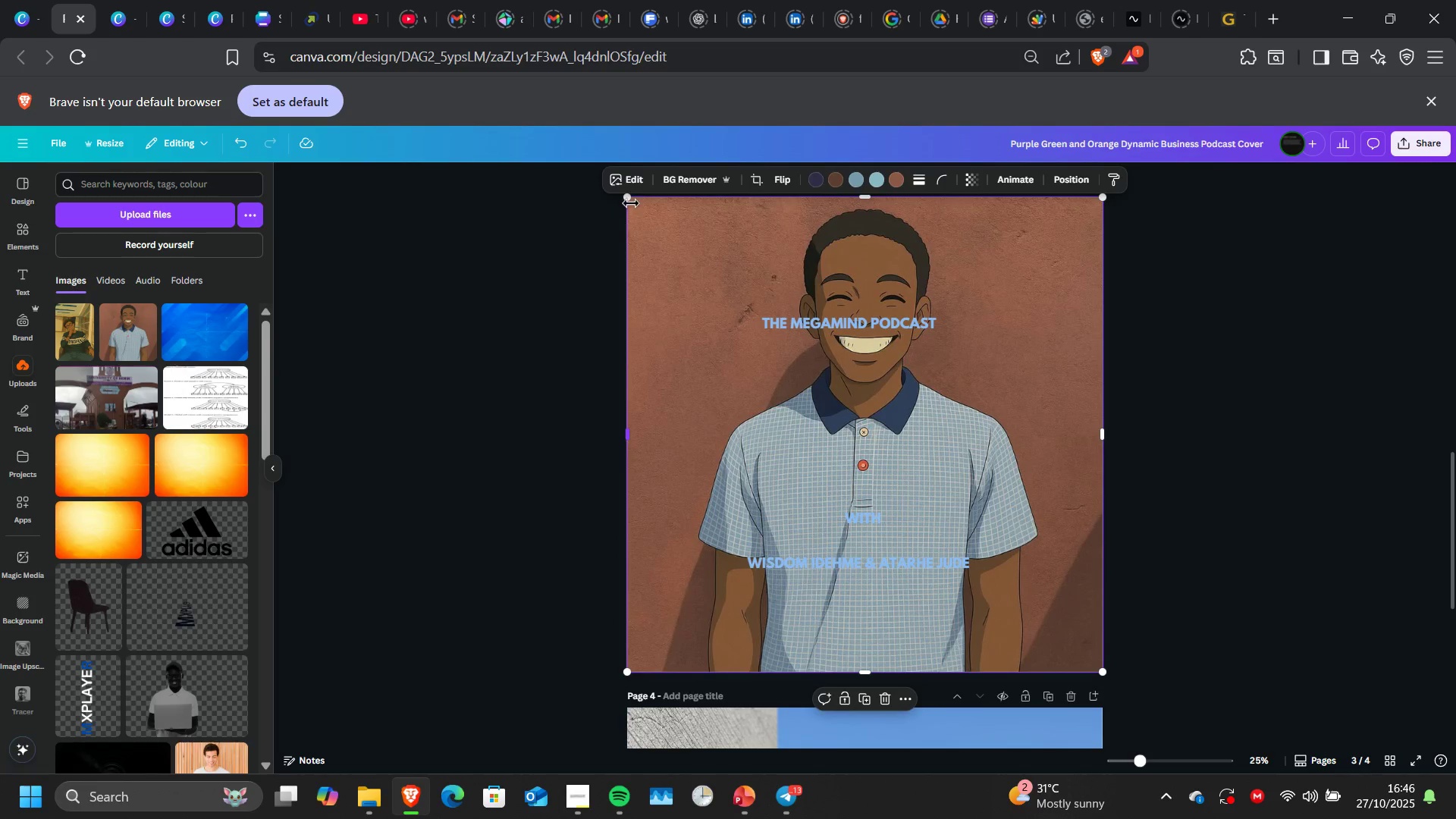 
left_click_drag(start_coordinate=[630, 200], to_coordinate=[955, 474])
 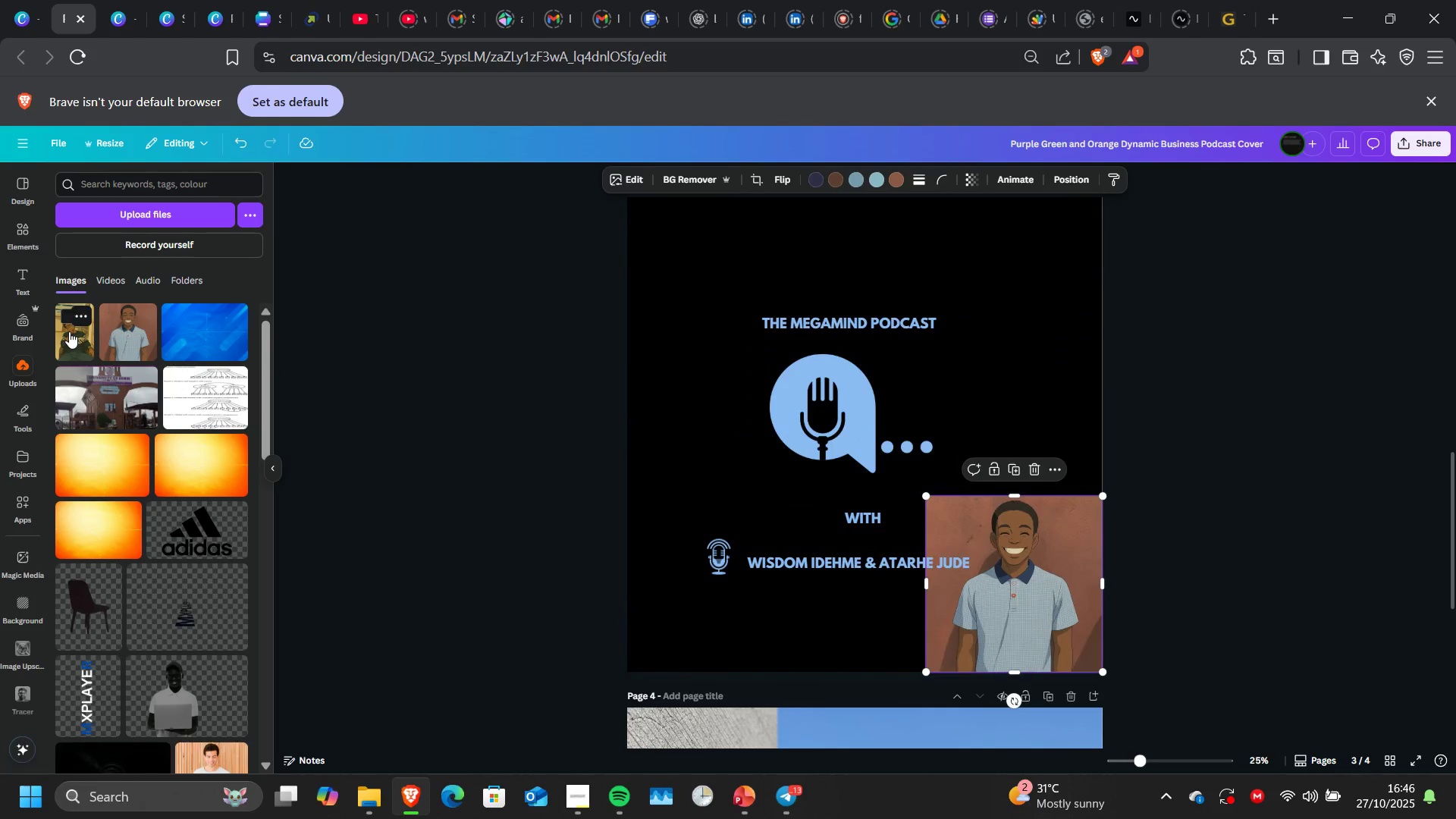 
left_click([69, 331])
 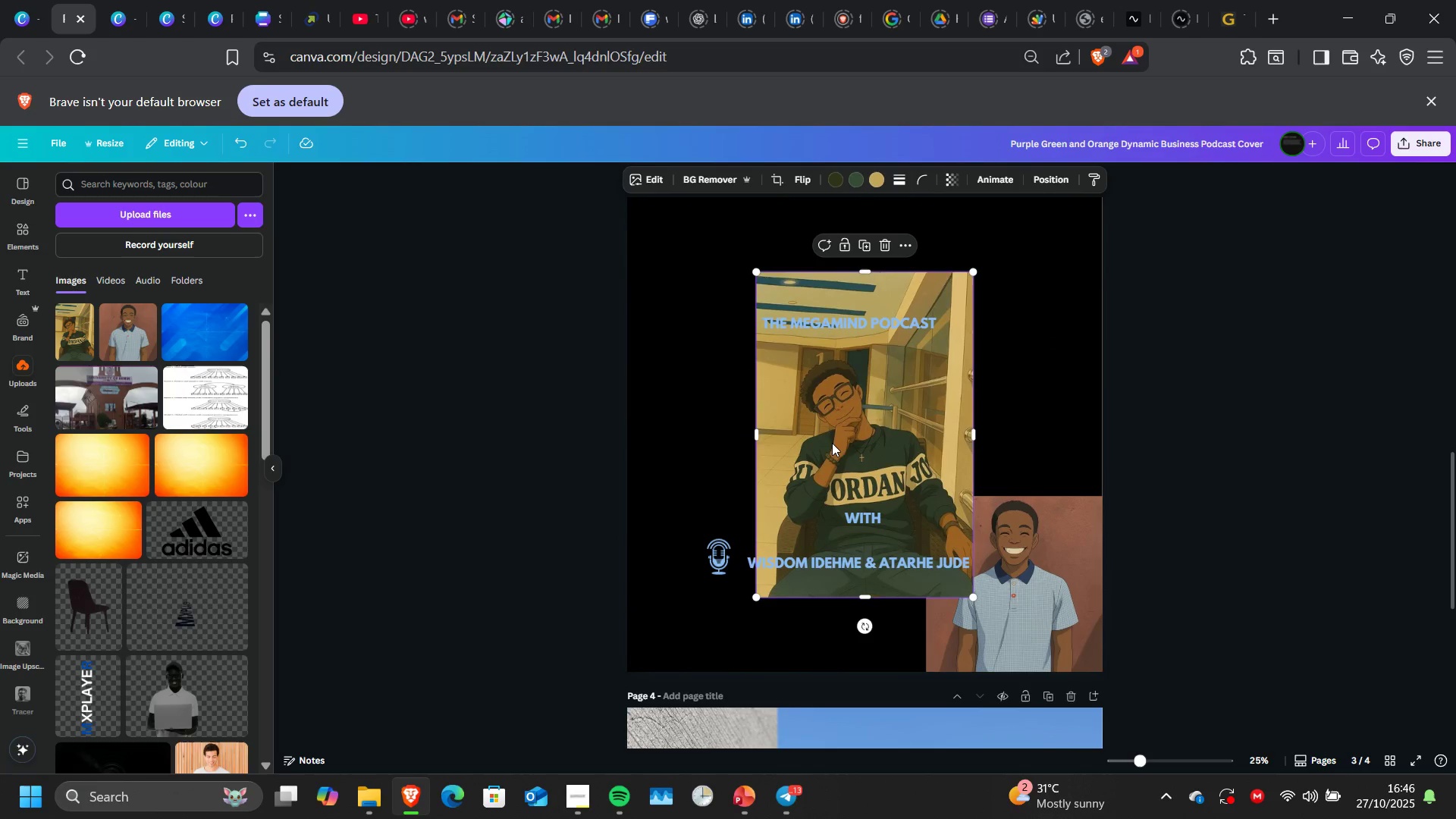 
left_click_drag(start_coordinate=[832, 443], to_coordinate=[690, 550])
 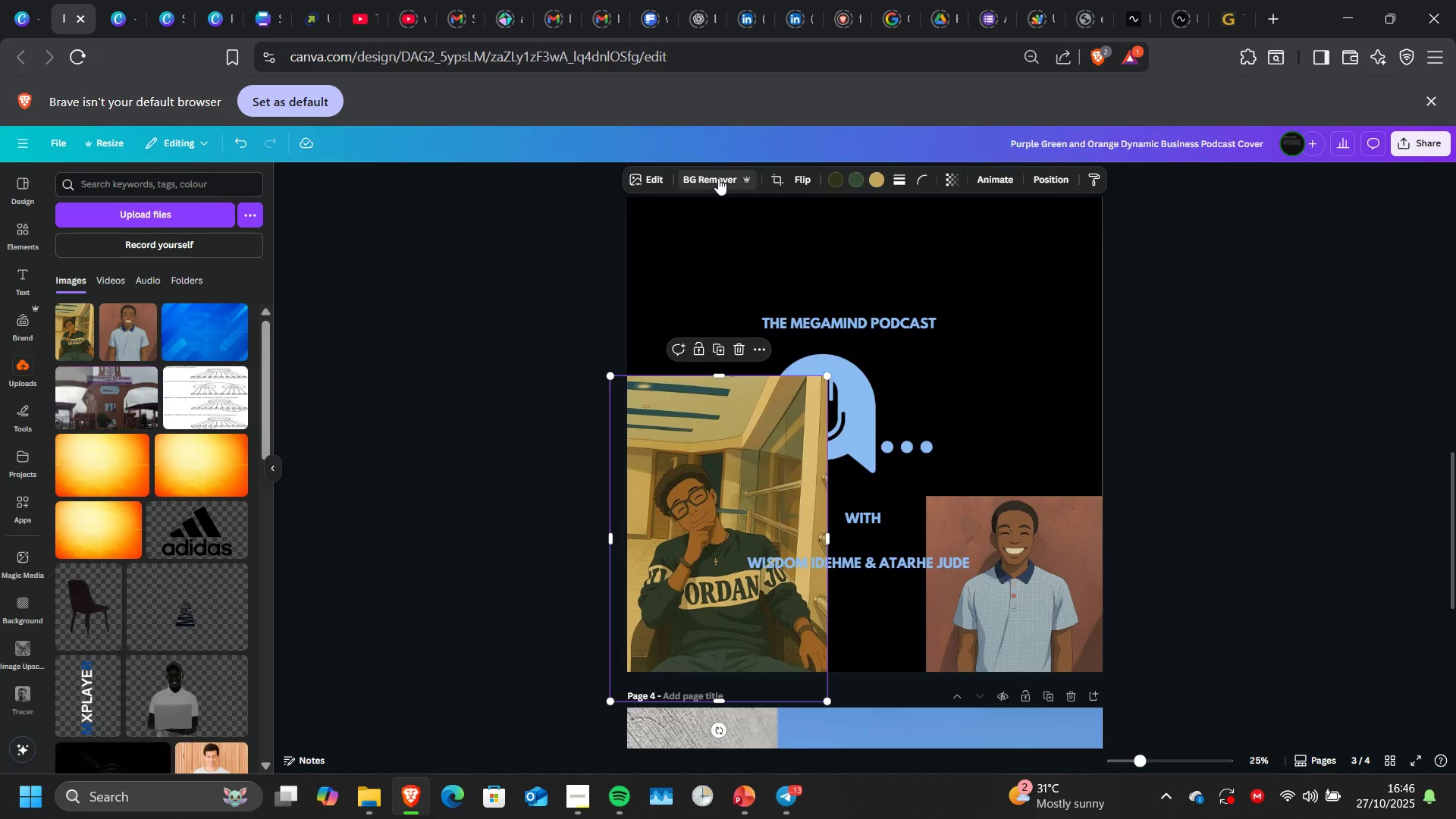 
left_click([718, 178])
 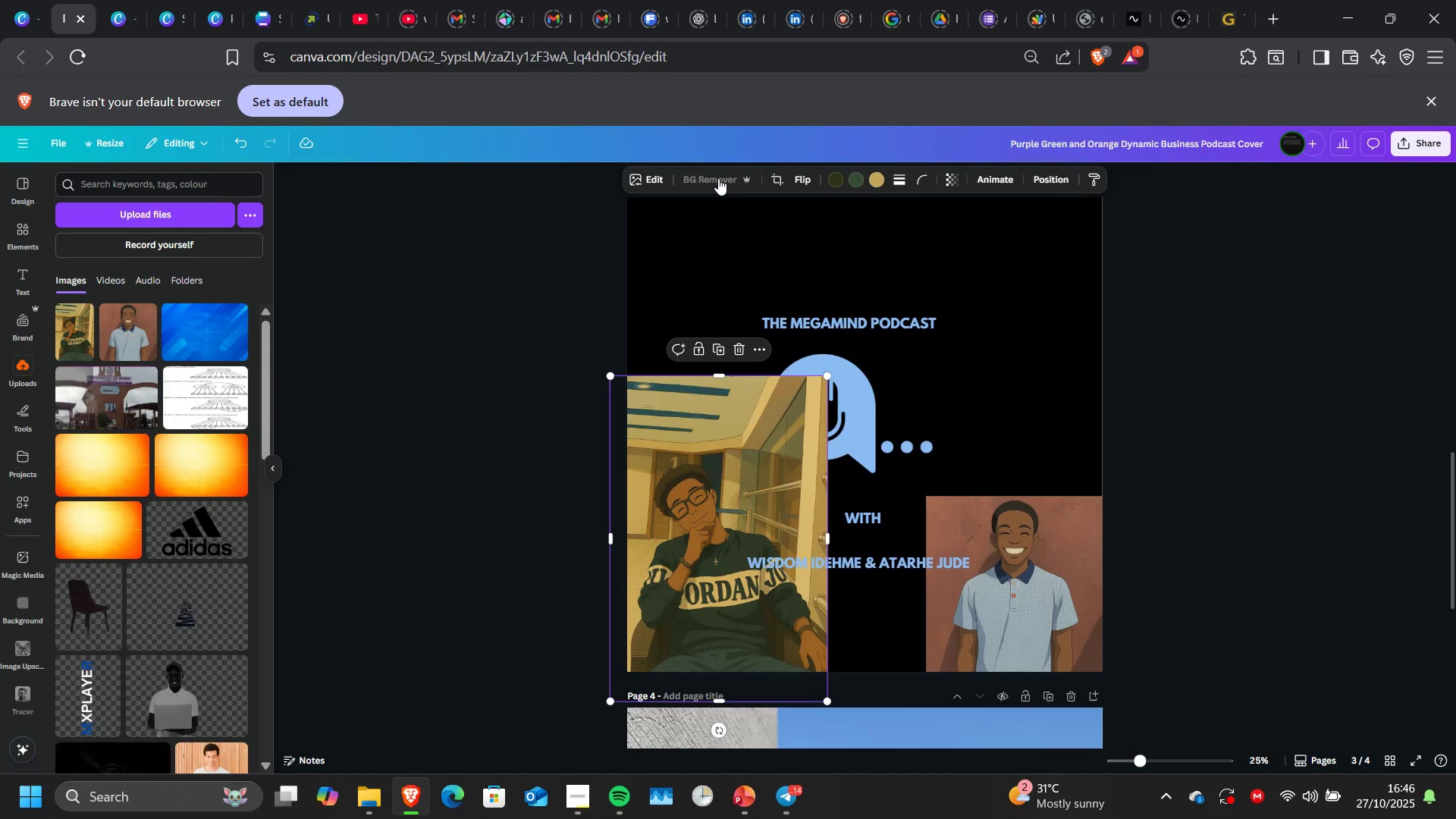 
wait(10.84)
 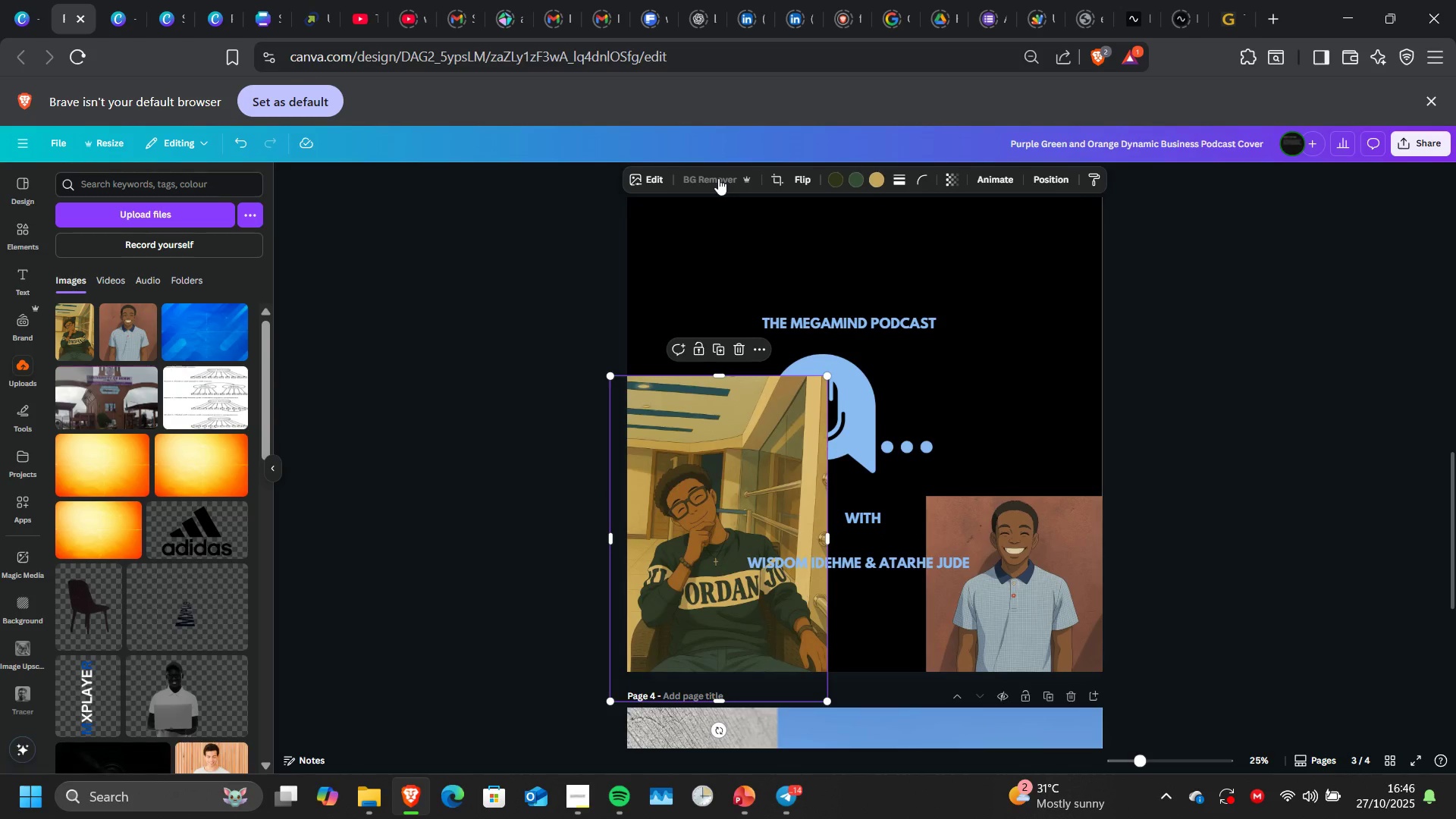 
left_click([1025, 516])
 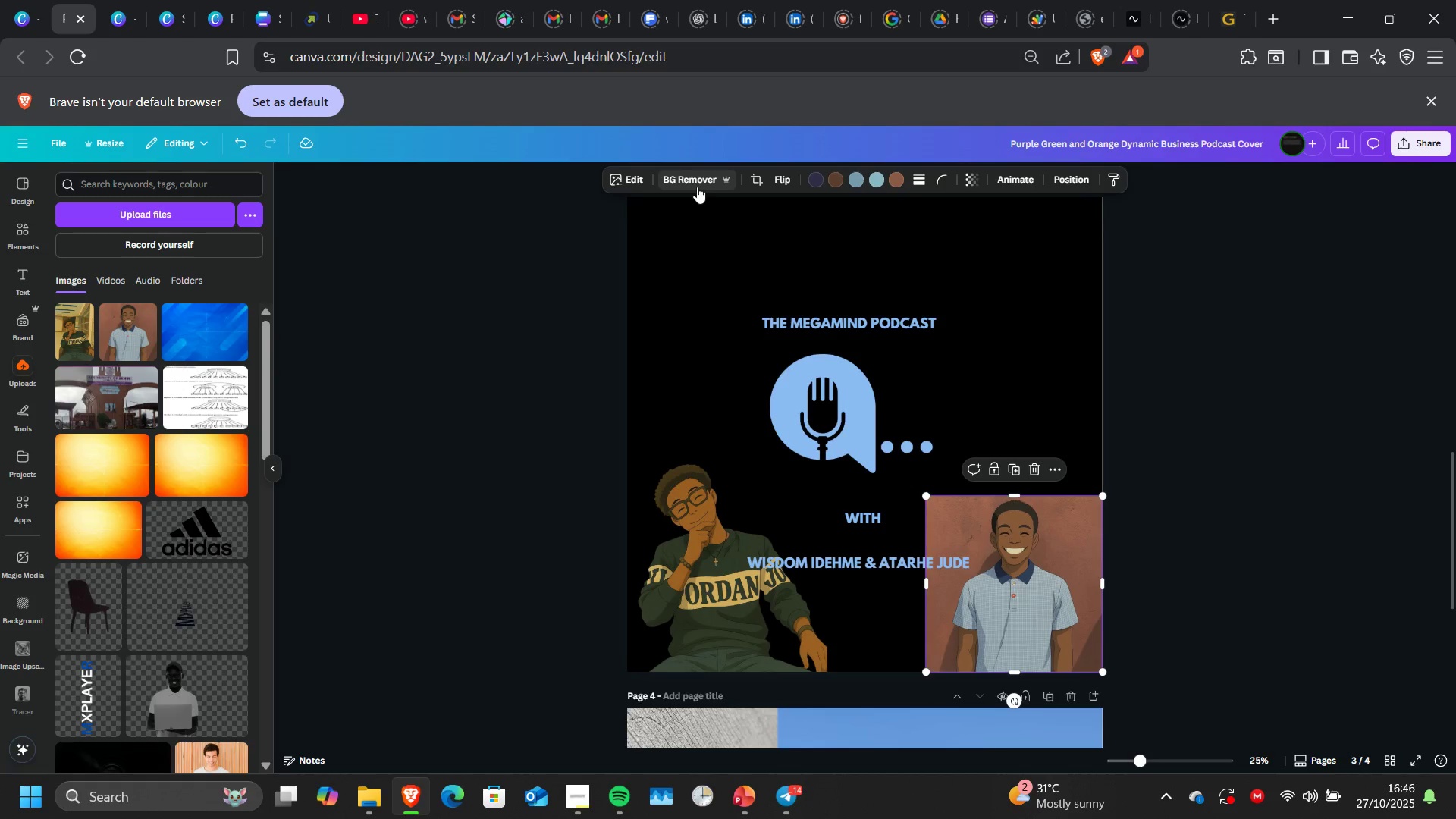 
left_click([697, 187])
 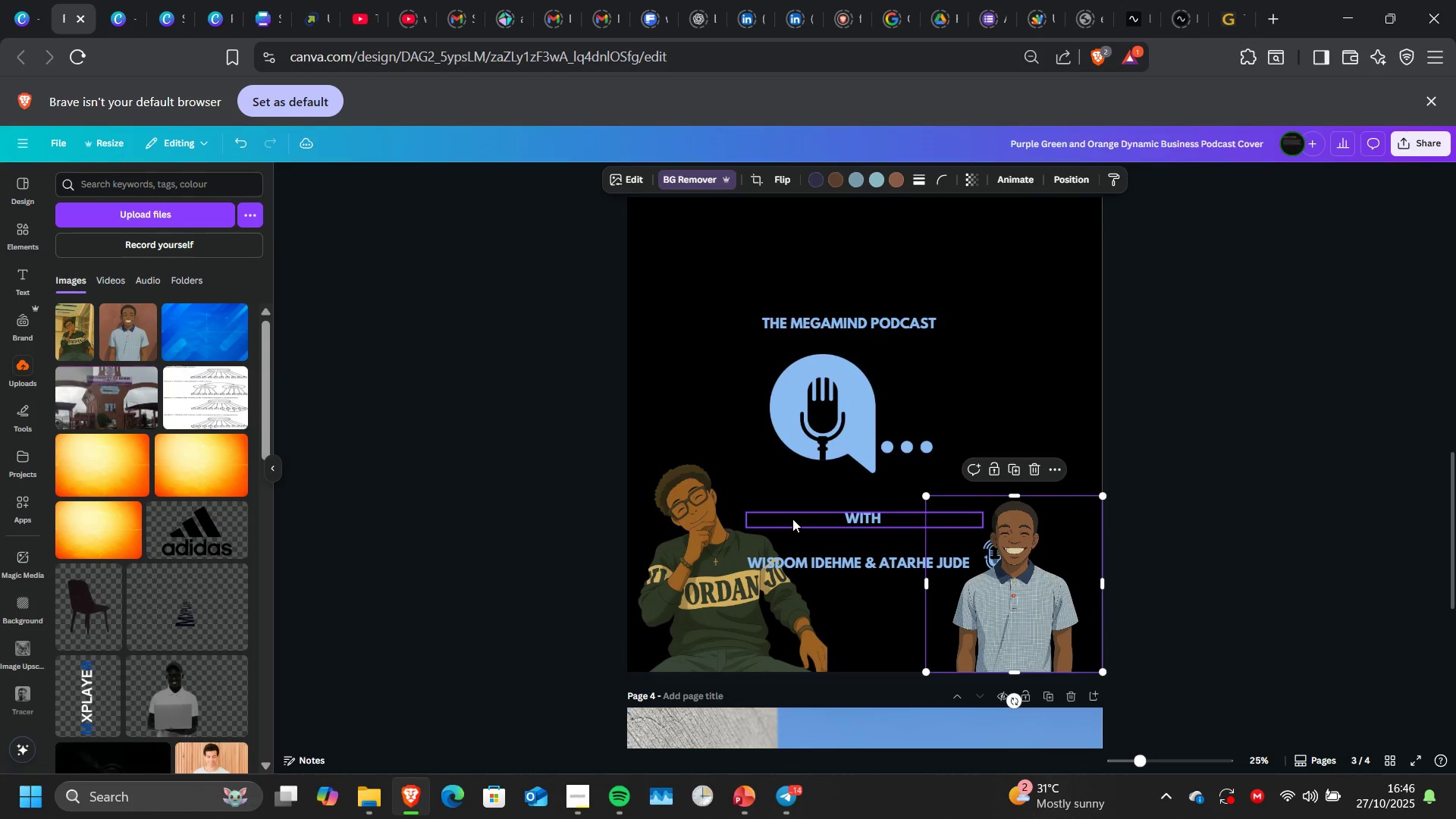 
left_click([698, 582])
 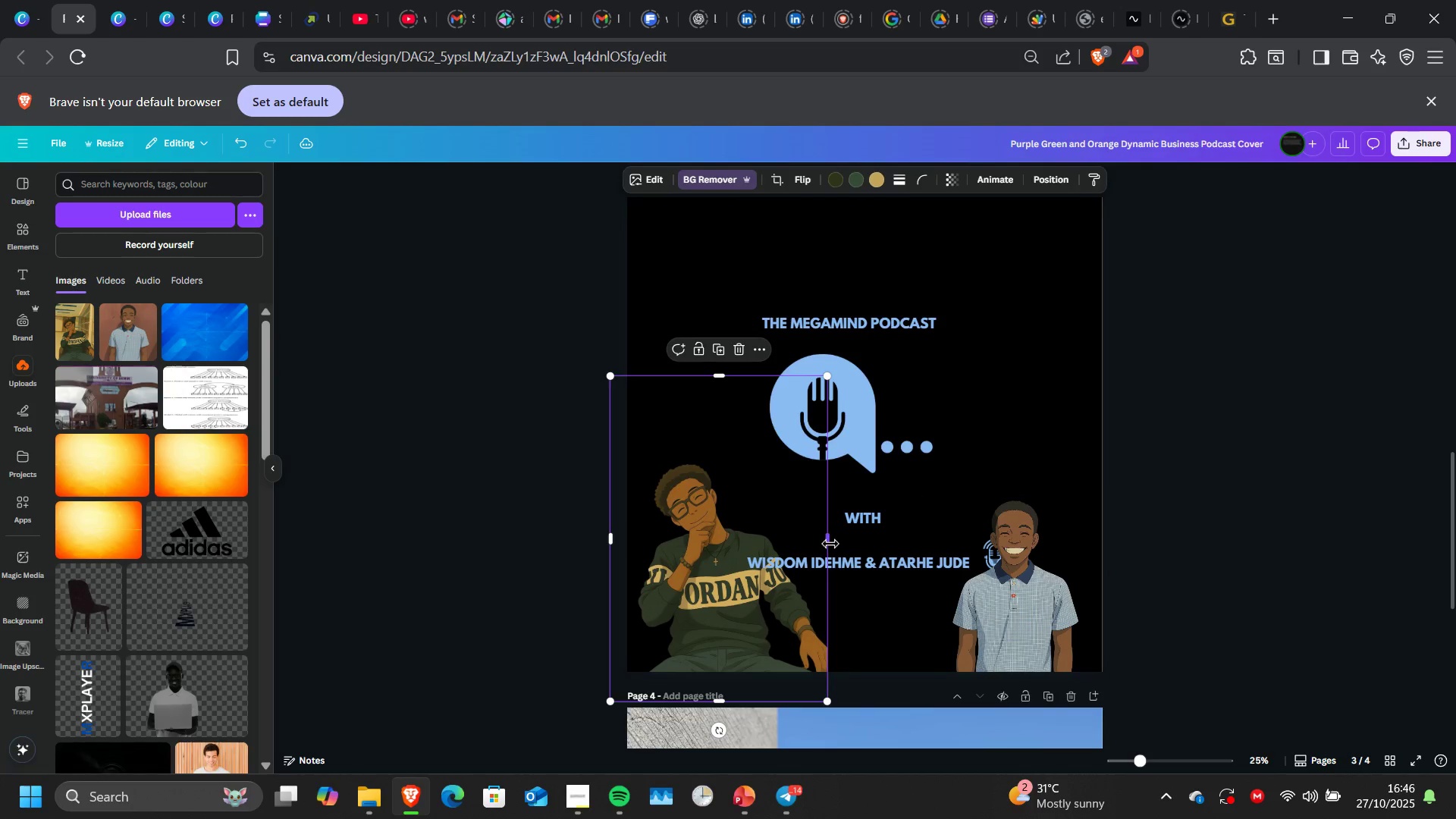 
left_click_drag(start_coordinate=[830, 544], to_coordinate=[902, 580])
 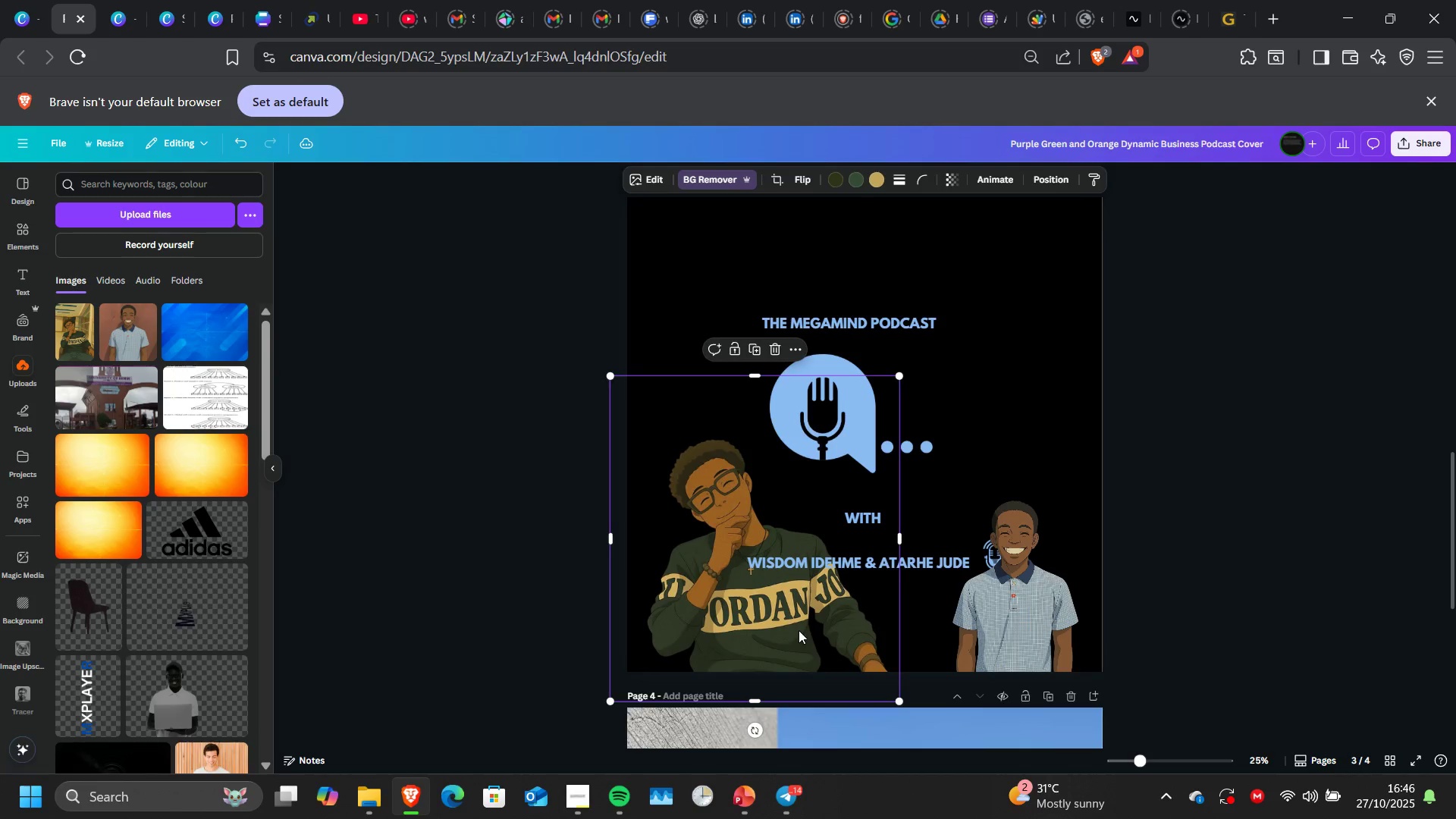 
left_click_drag(start_coordinate=[799, 630], to_coordinate=[733, 632])
 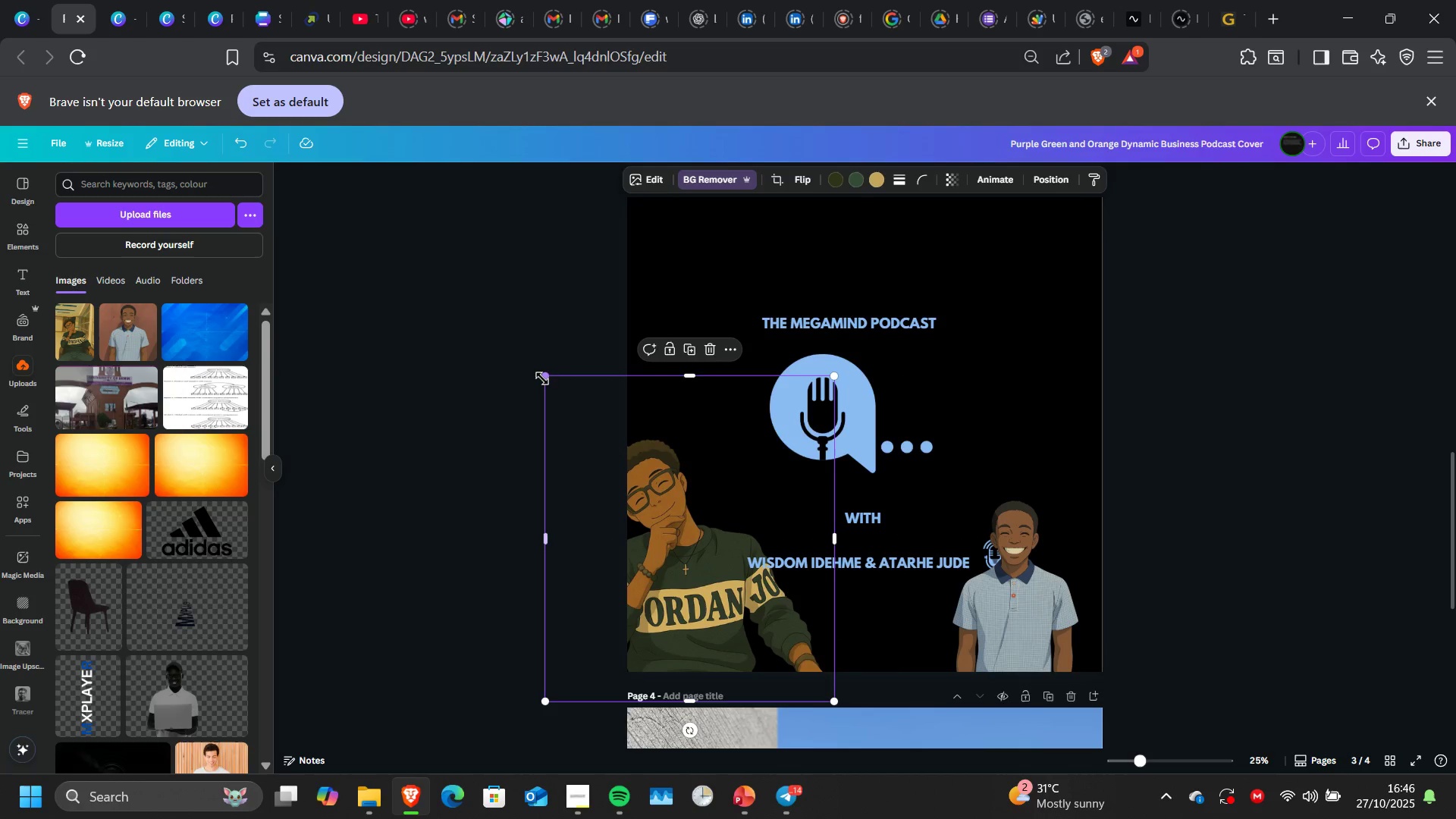 
left_click_drag(start_coordinate=[543, 378], to_coordinate=[632, 445])
 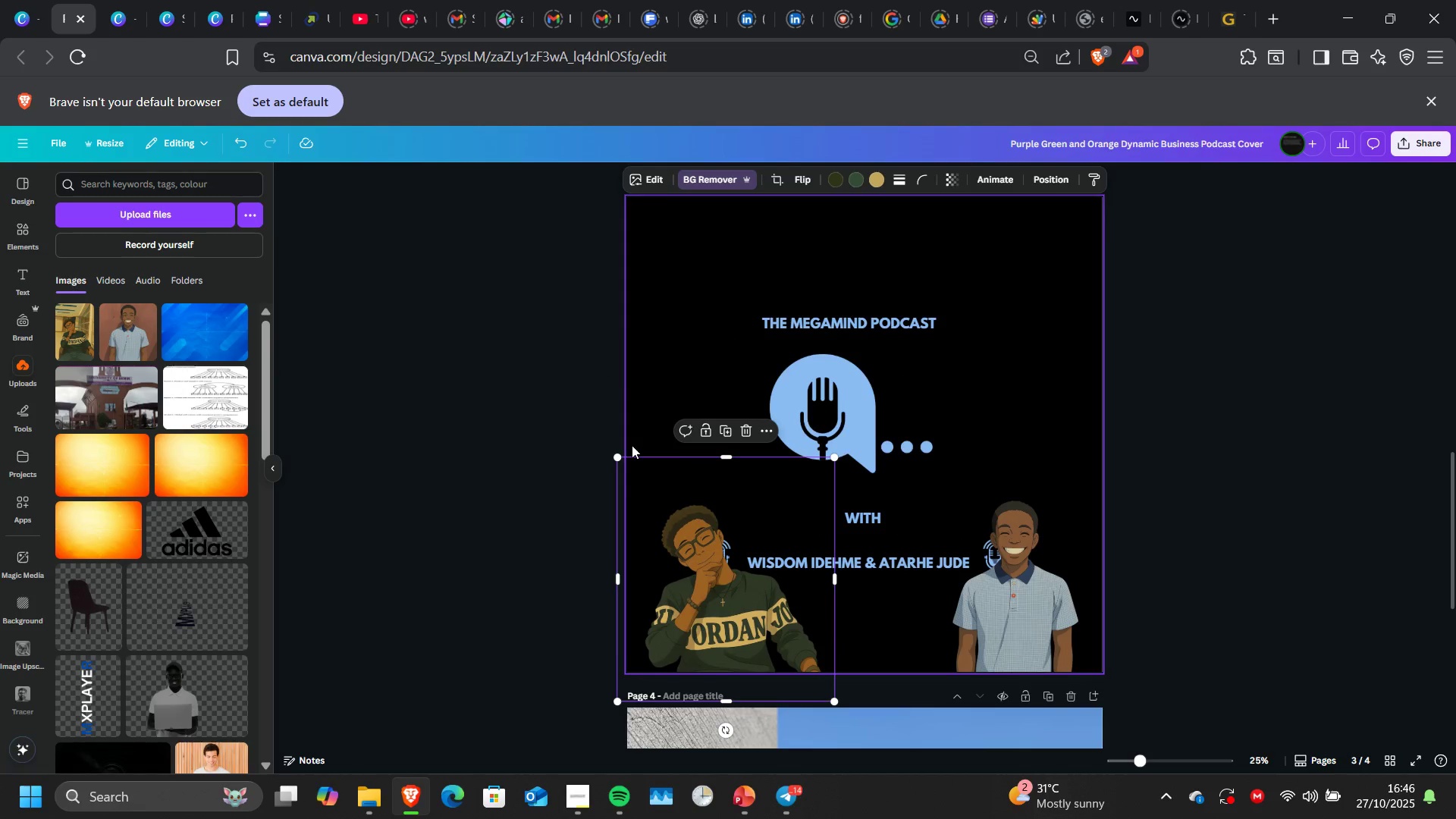 
key(Space)
 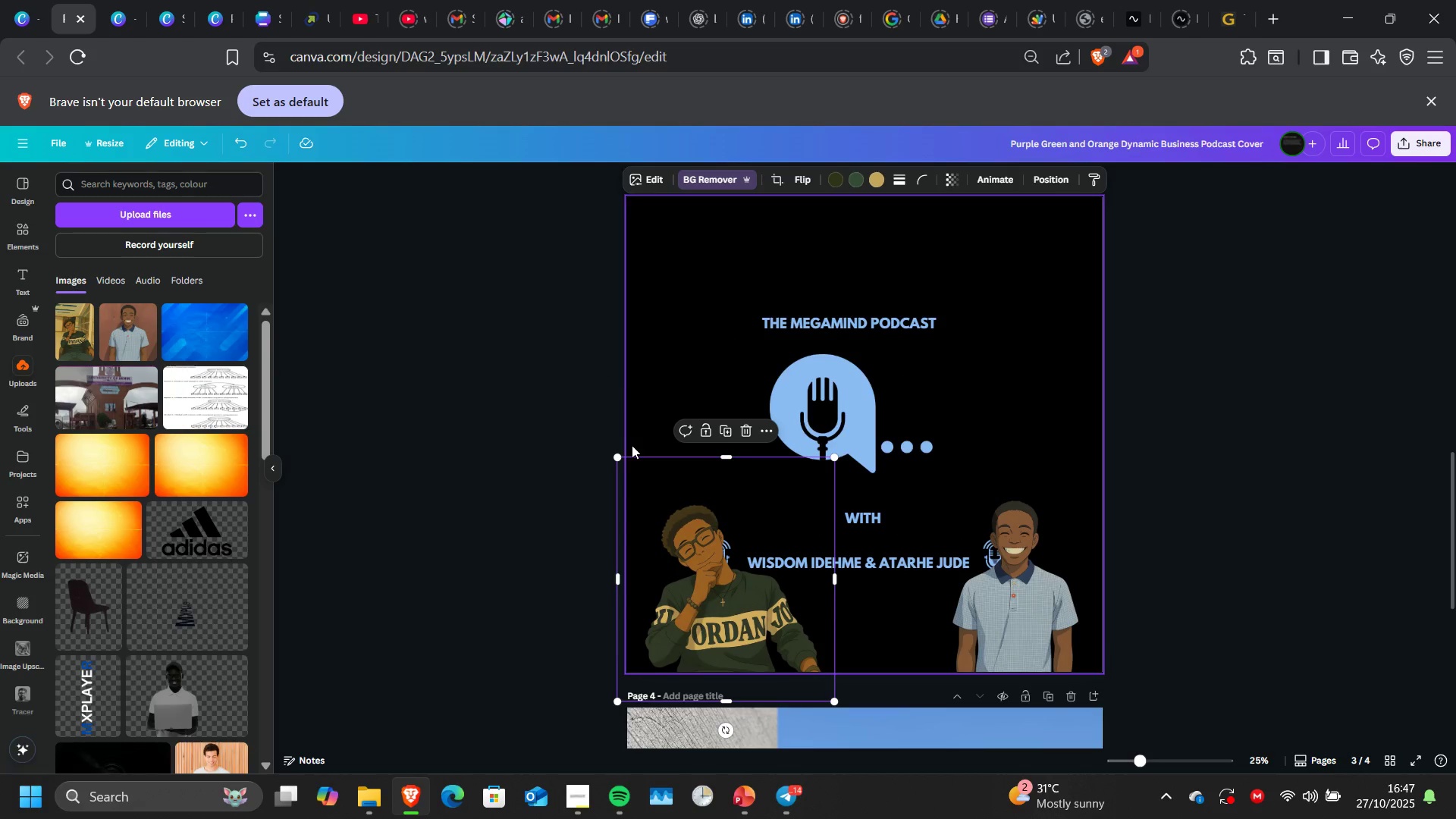 
wait(9.49)
 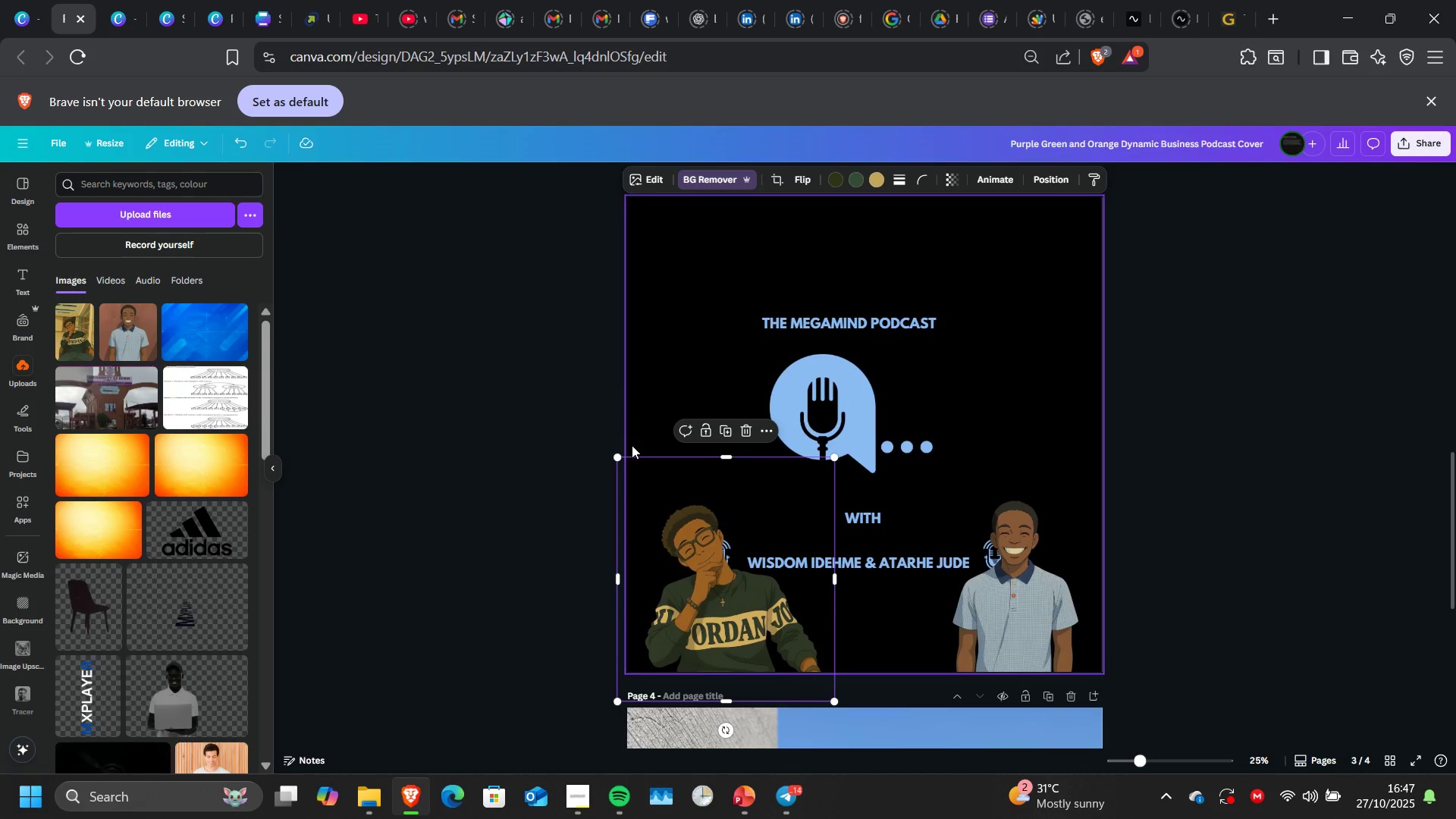 
left_click_drag(start_coordinate=[777, 651], to_coordinate=[773, 642])
 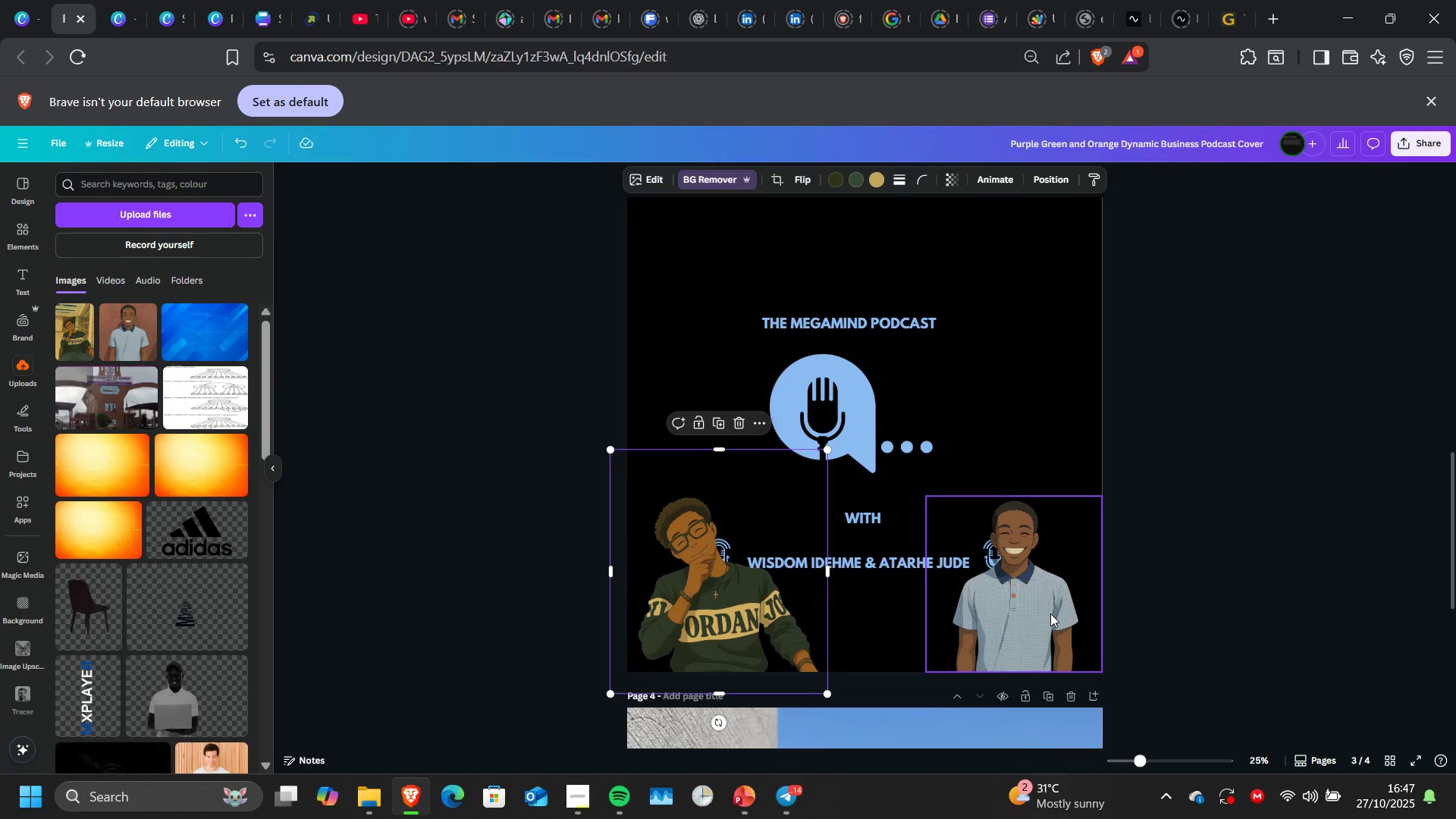 
left_click([1050, 613])
 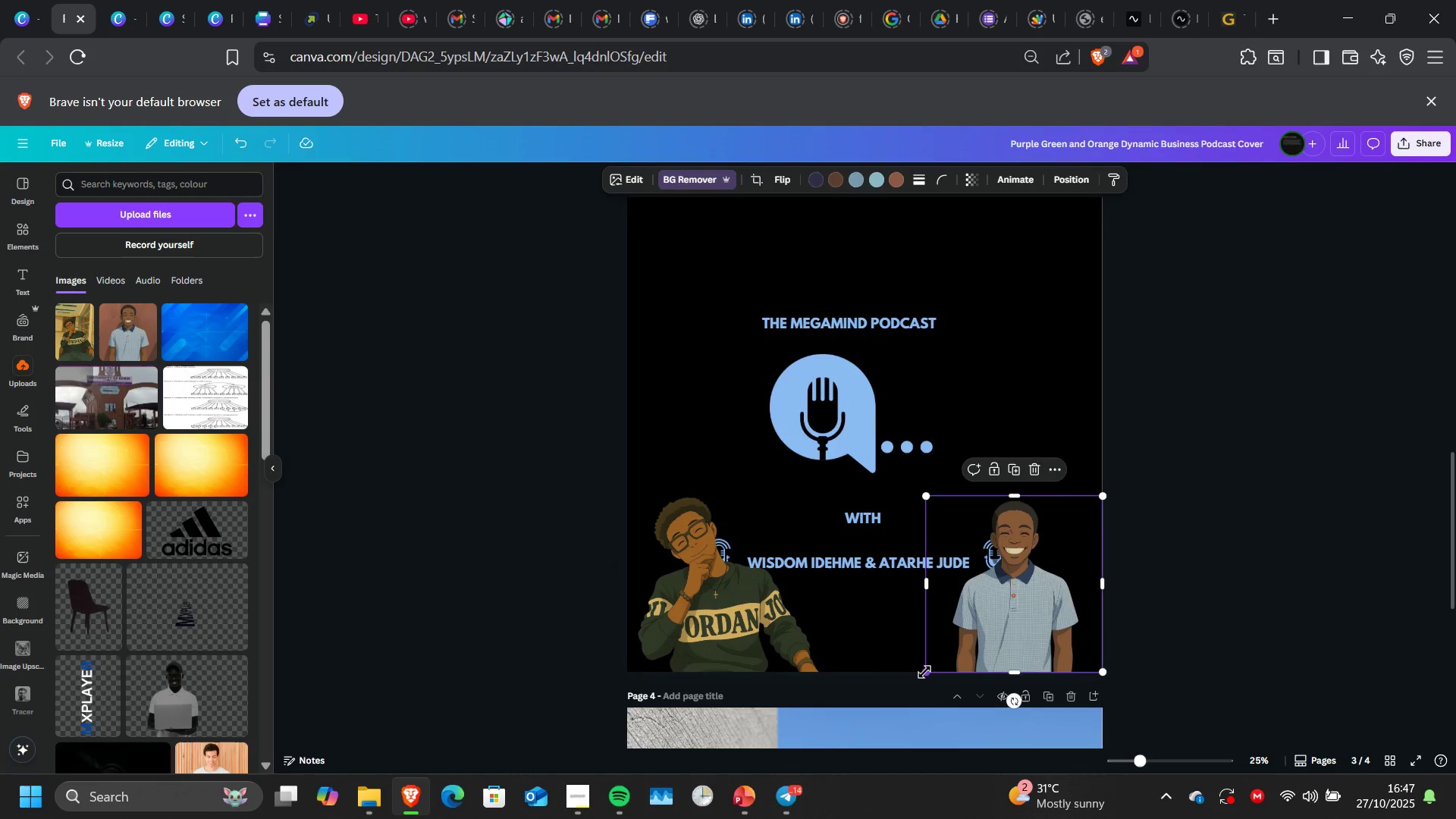 
left_click_drag(start_coordinate=[924, 672], to_coordinate=[826, 698])
 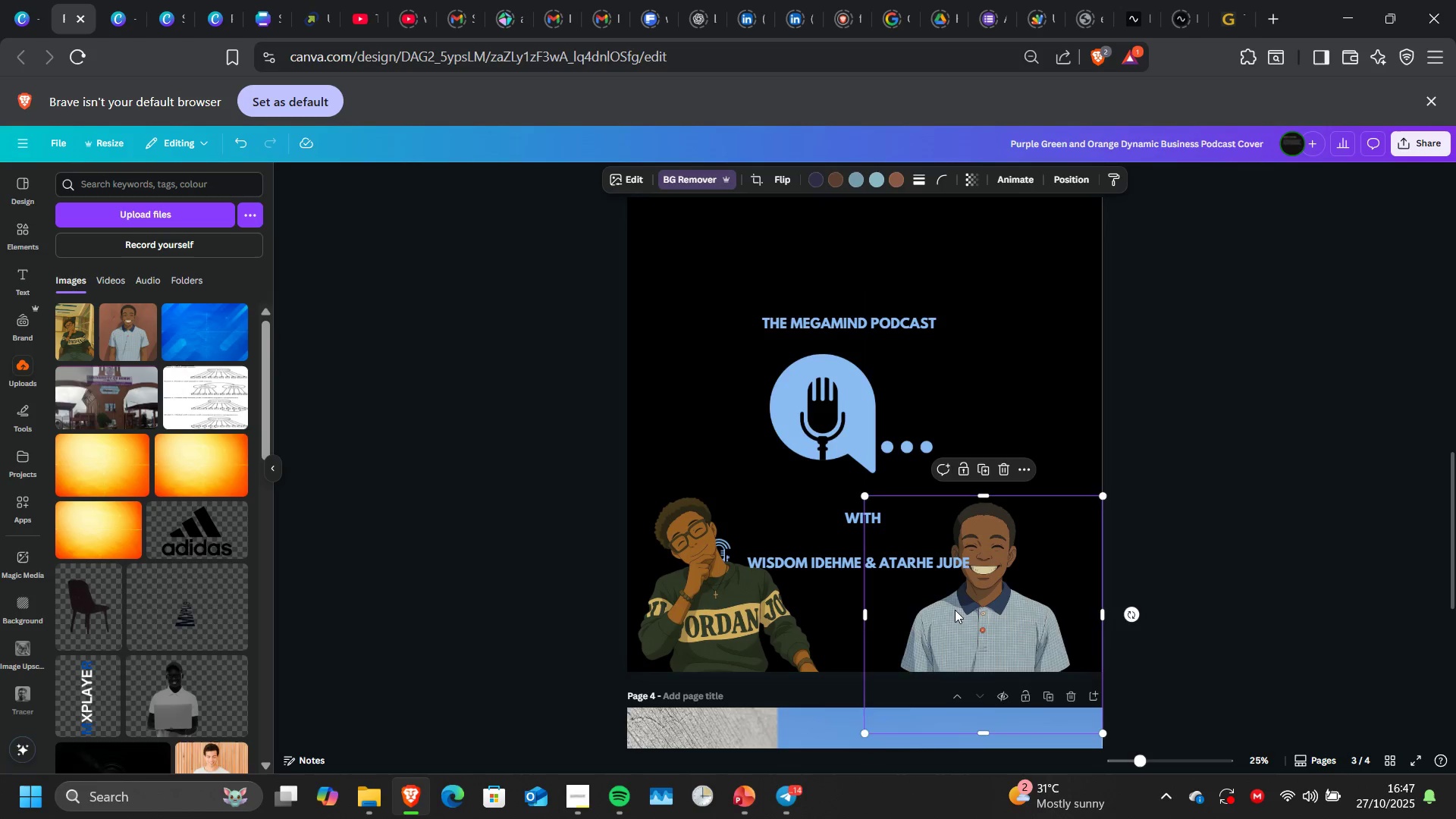 
left_click_drag(start_coordinate=[955, 610], to_coordinate=[999, 588])
 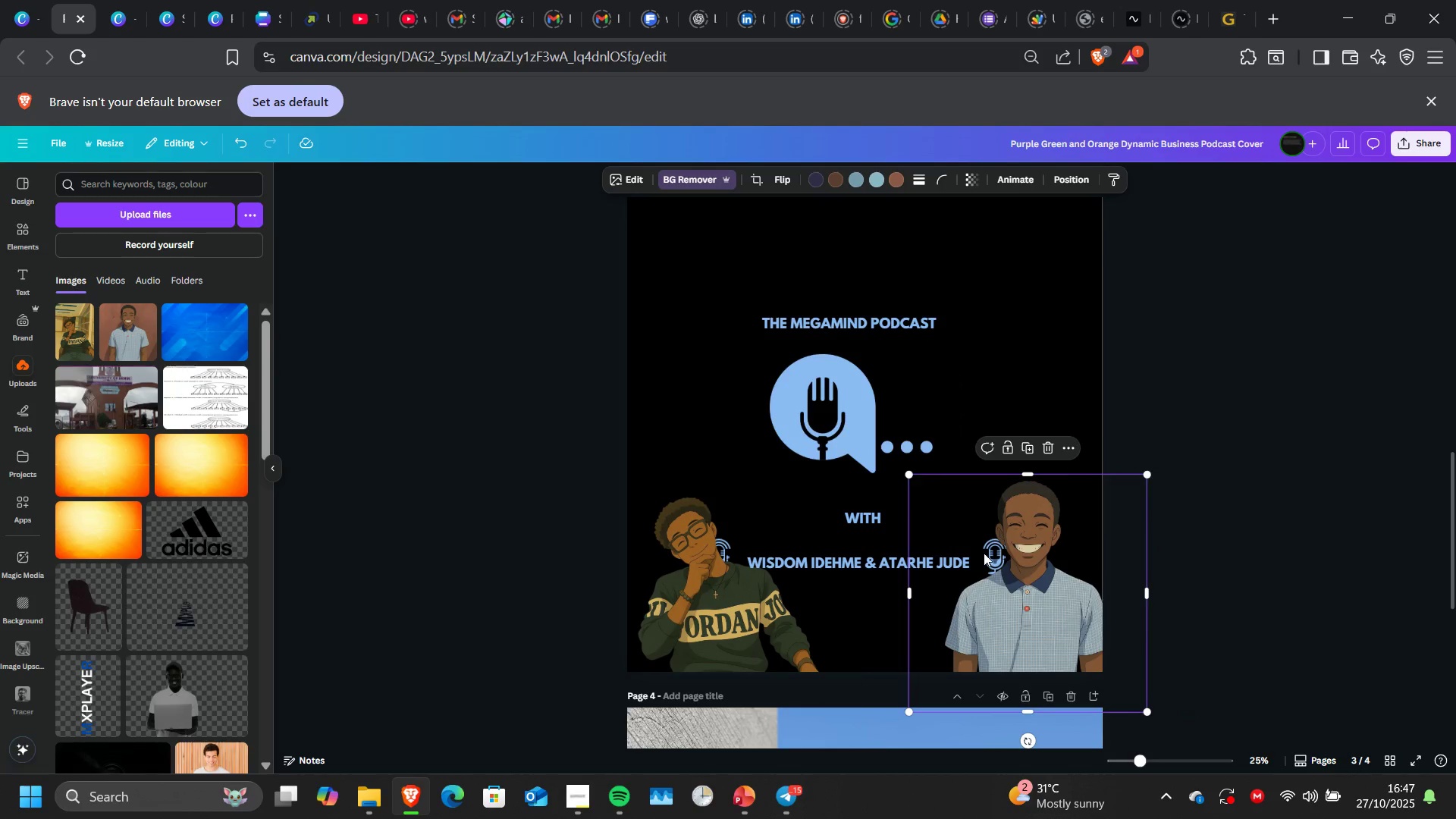 
left_click([982, 555])
 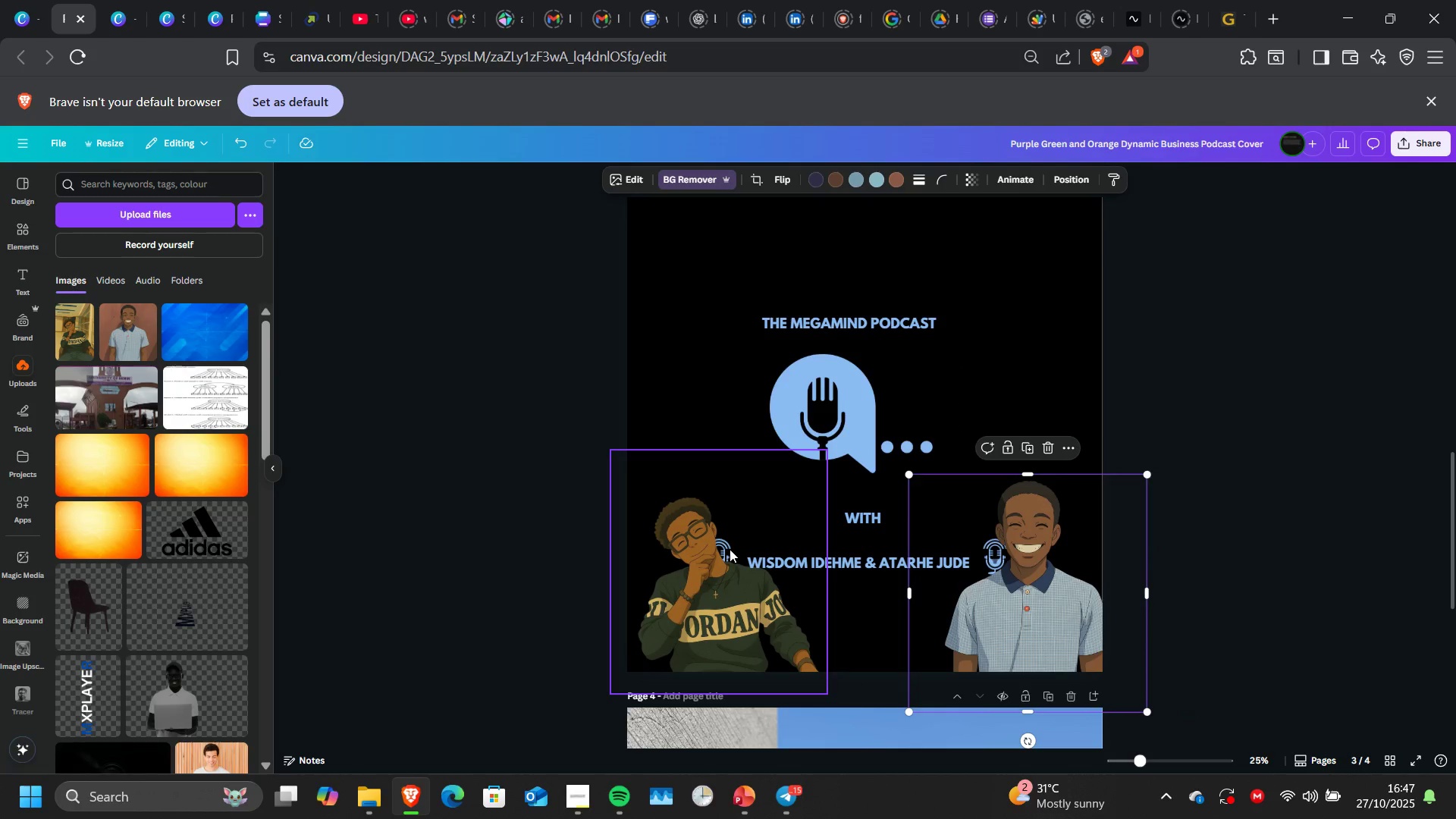 
left_click([728, 547])
 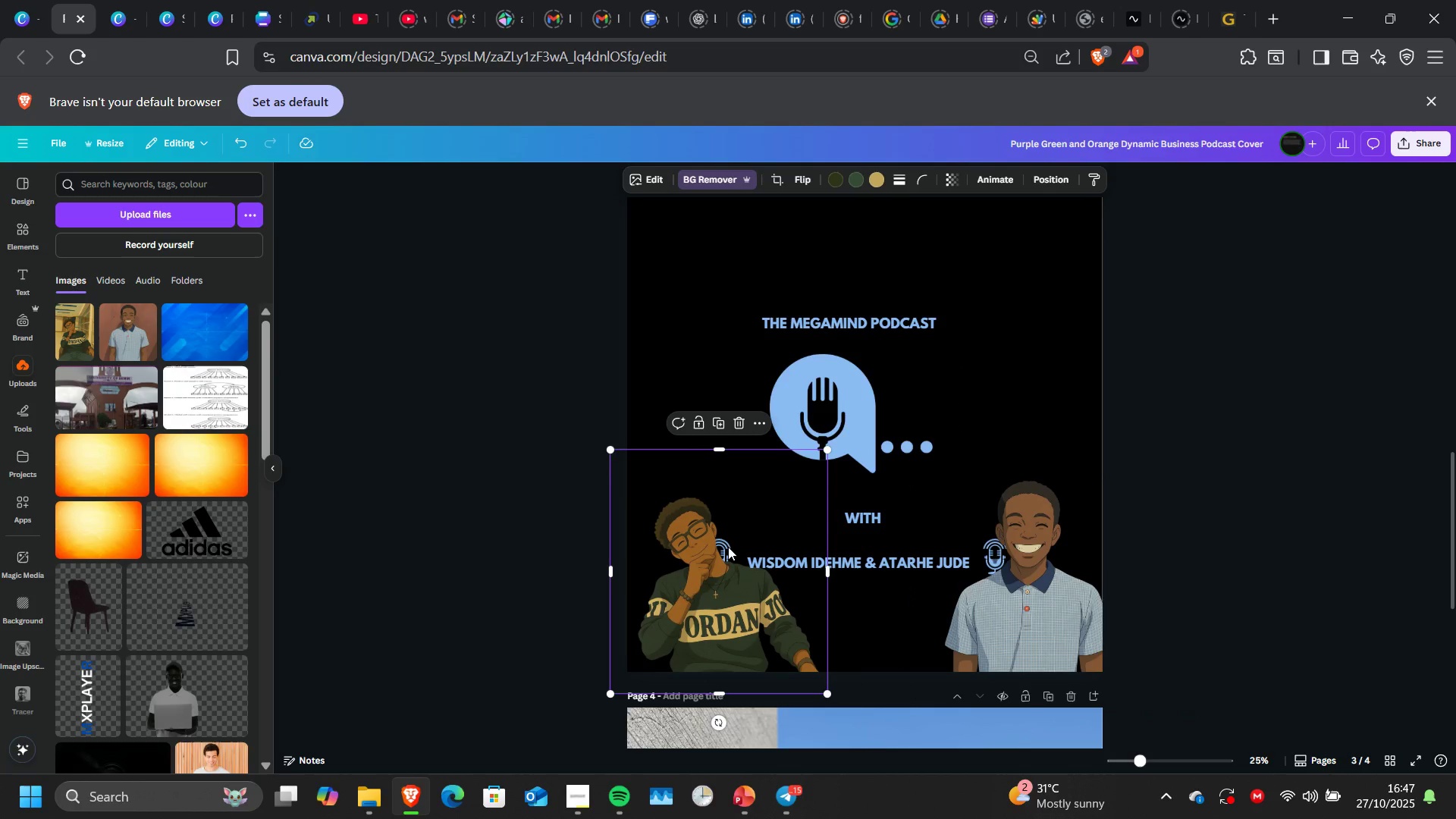 
left_click_drag(start_coordinate=[711, 646], to_coordinate=[633, 413])
 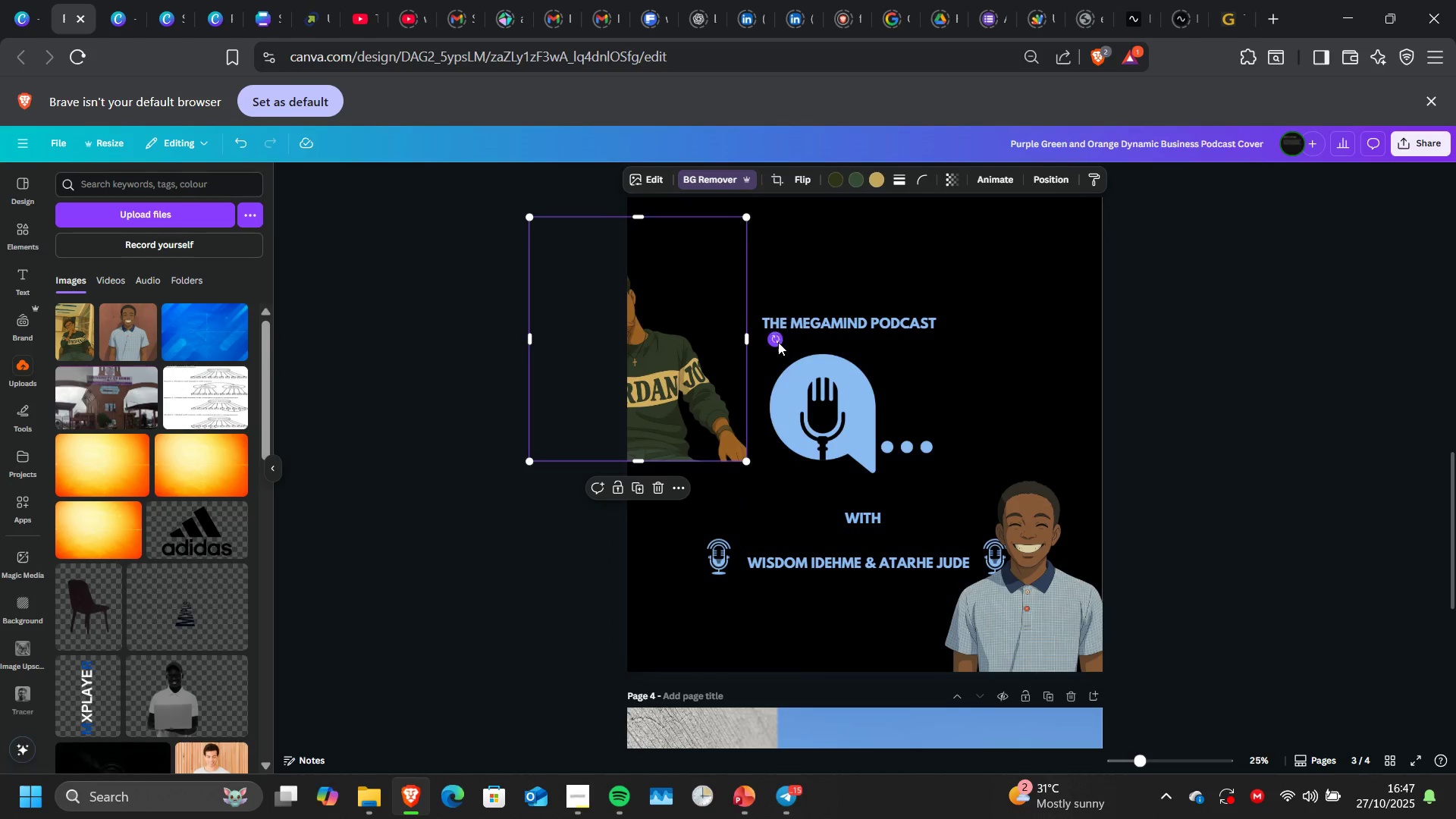 
left_click_drag(start_coordinate=[778, 342], to_coordinate=[710, 444])
 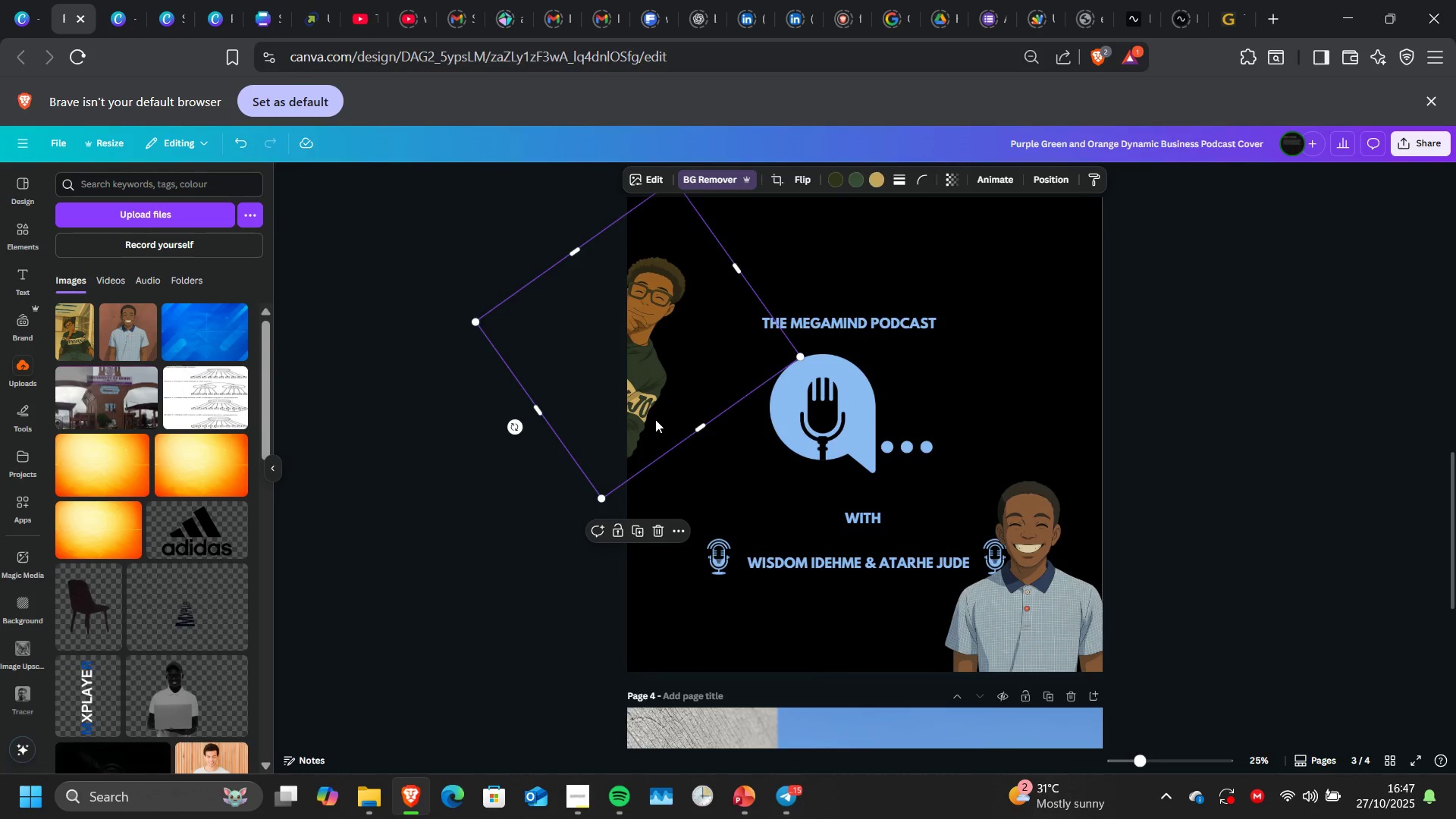 
left_click_drag(start_coordinate=[655, 419], to_coordinate=[656, 448])
 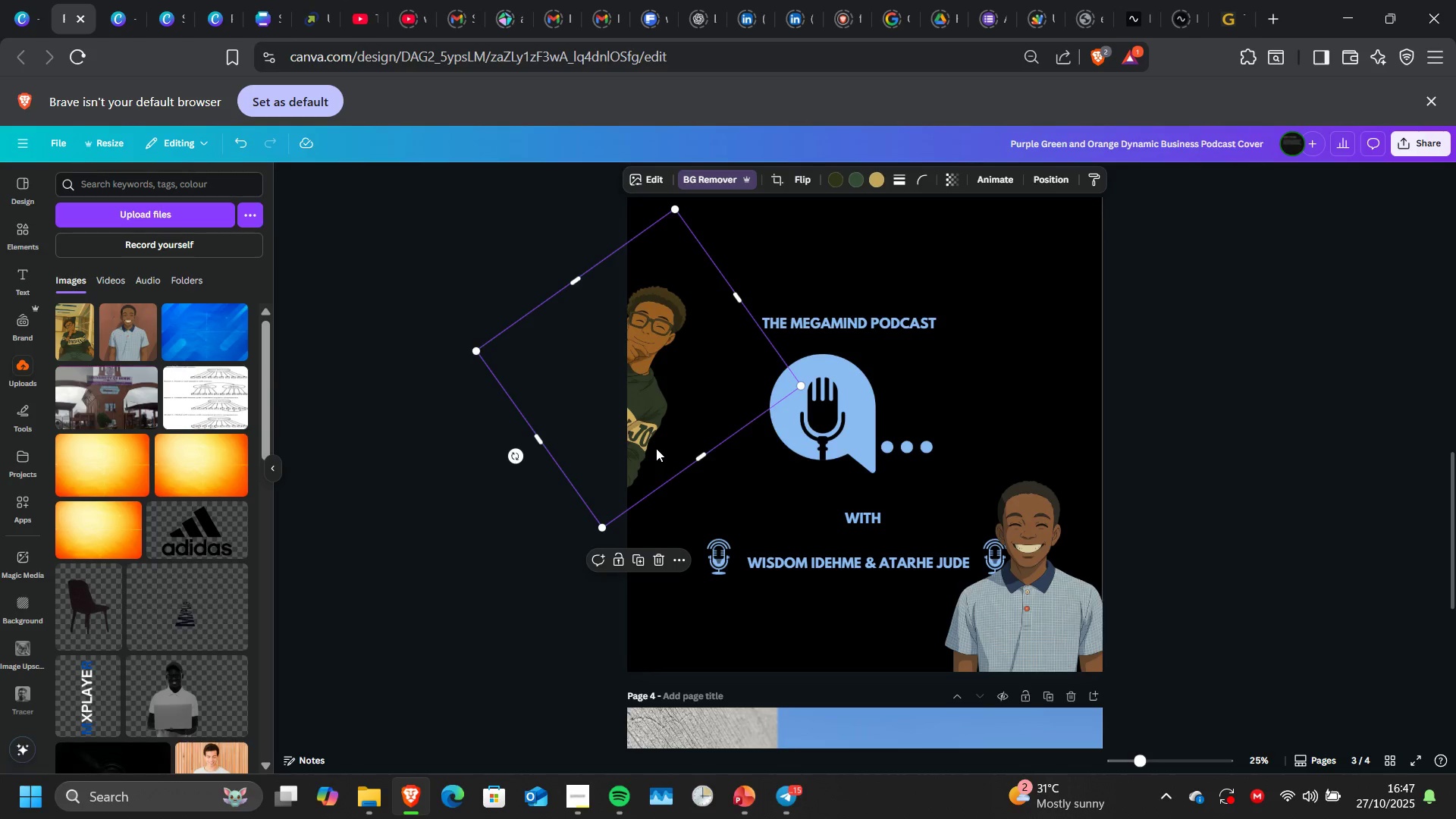 
wait(23.41)
 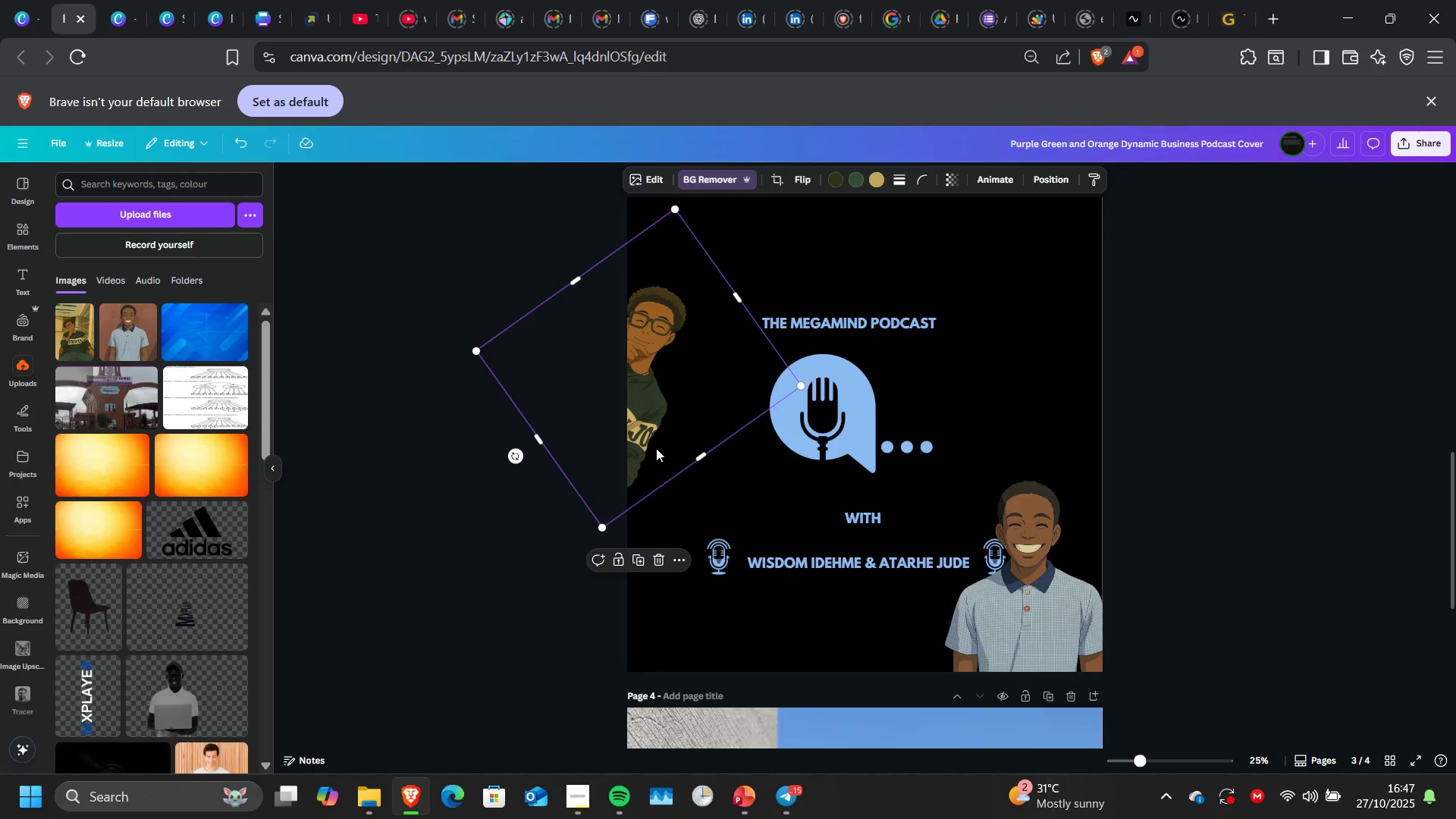 
left_click([1088, 592])
 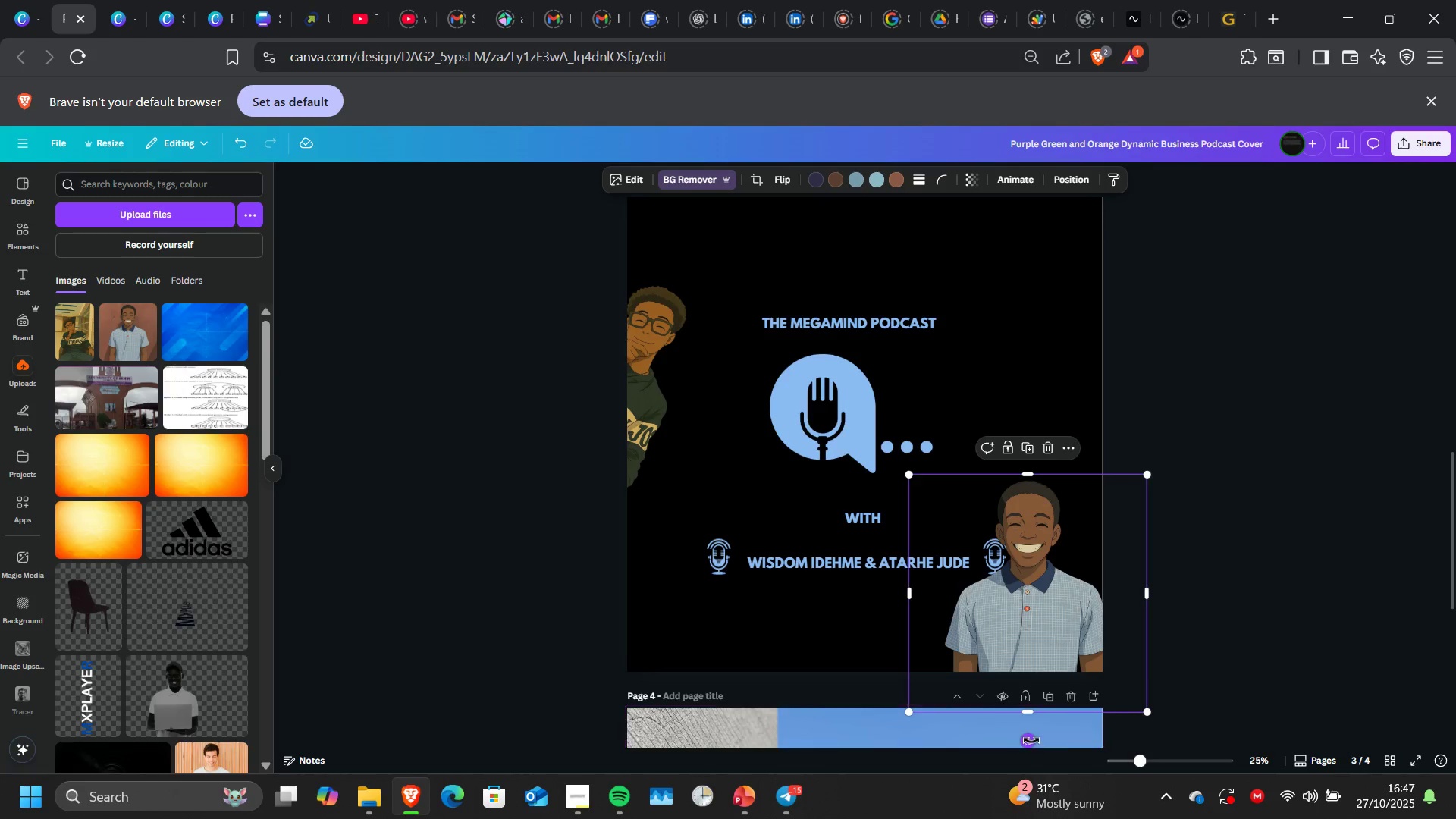 
left_click_drag(start_coordinate=[1031, 740], to_coordinate=[1100, 747])
 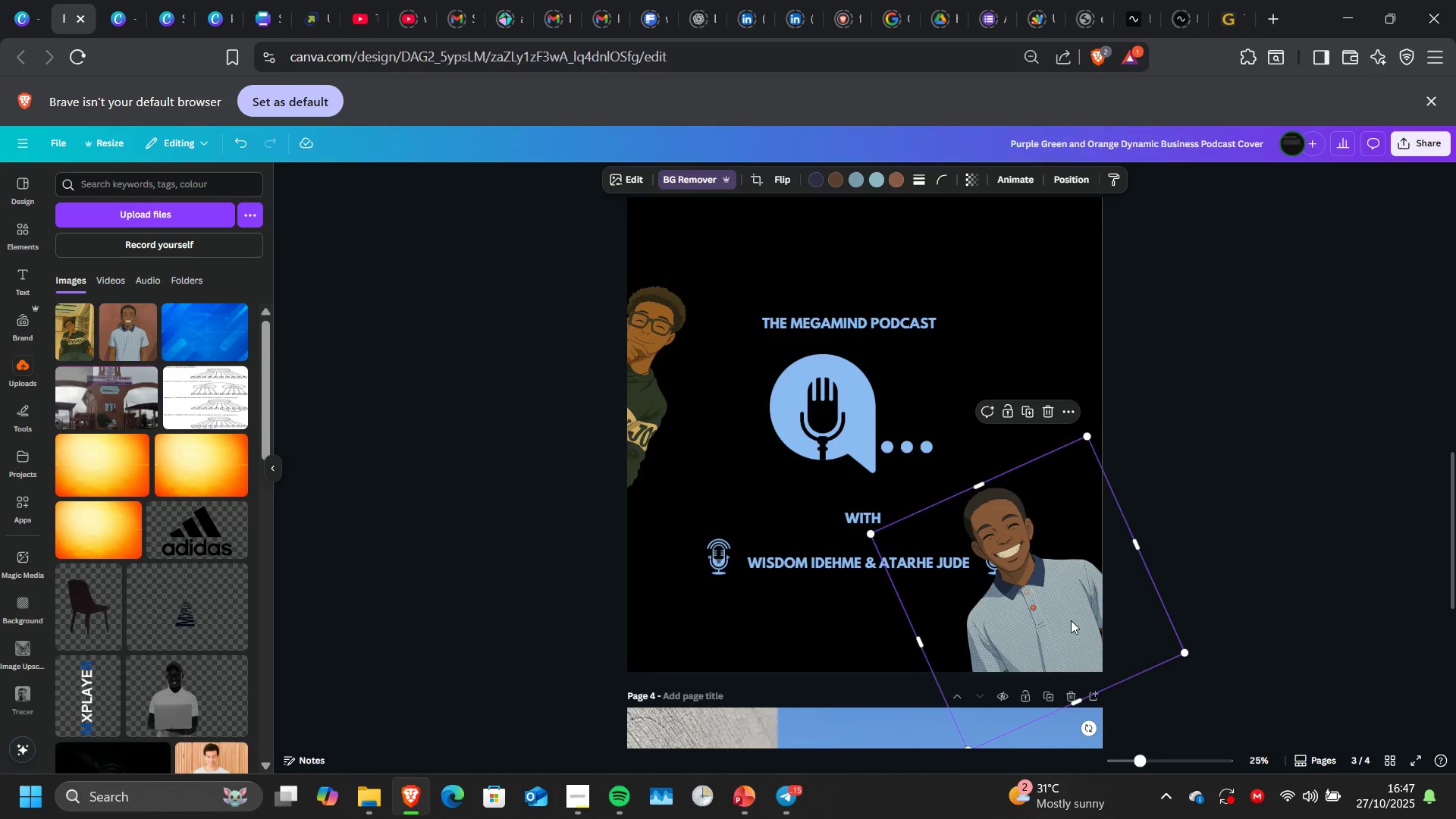 
left_click_drag(start_coordinate=[1071, 620], to_coordinate=[1151, 586])
 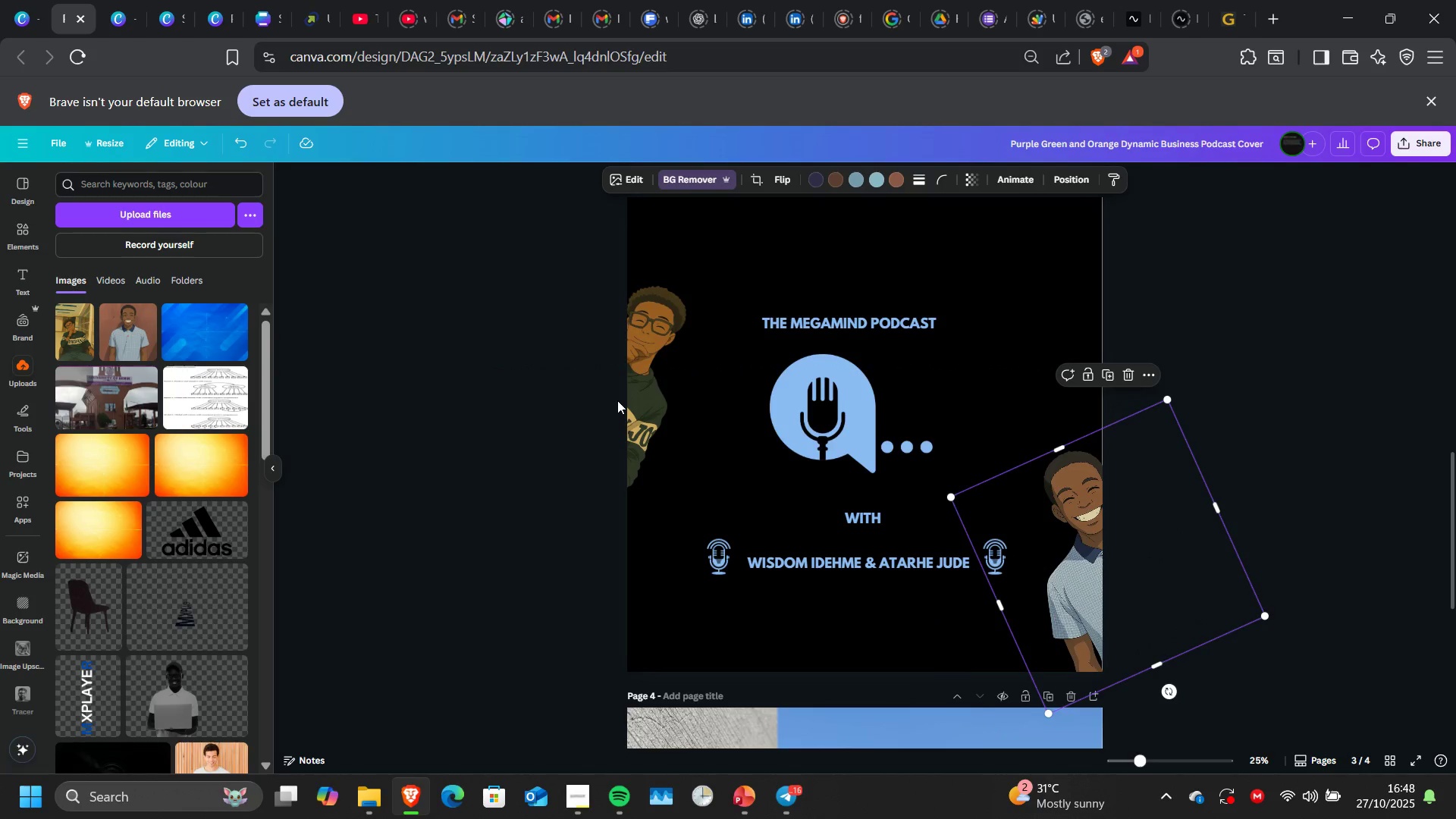 
scroll: coordinate [617, 400], scroll_direction: none, amount: 0.0
 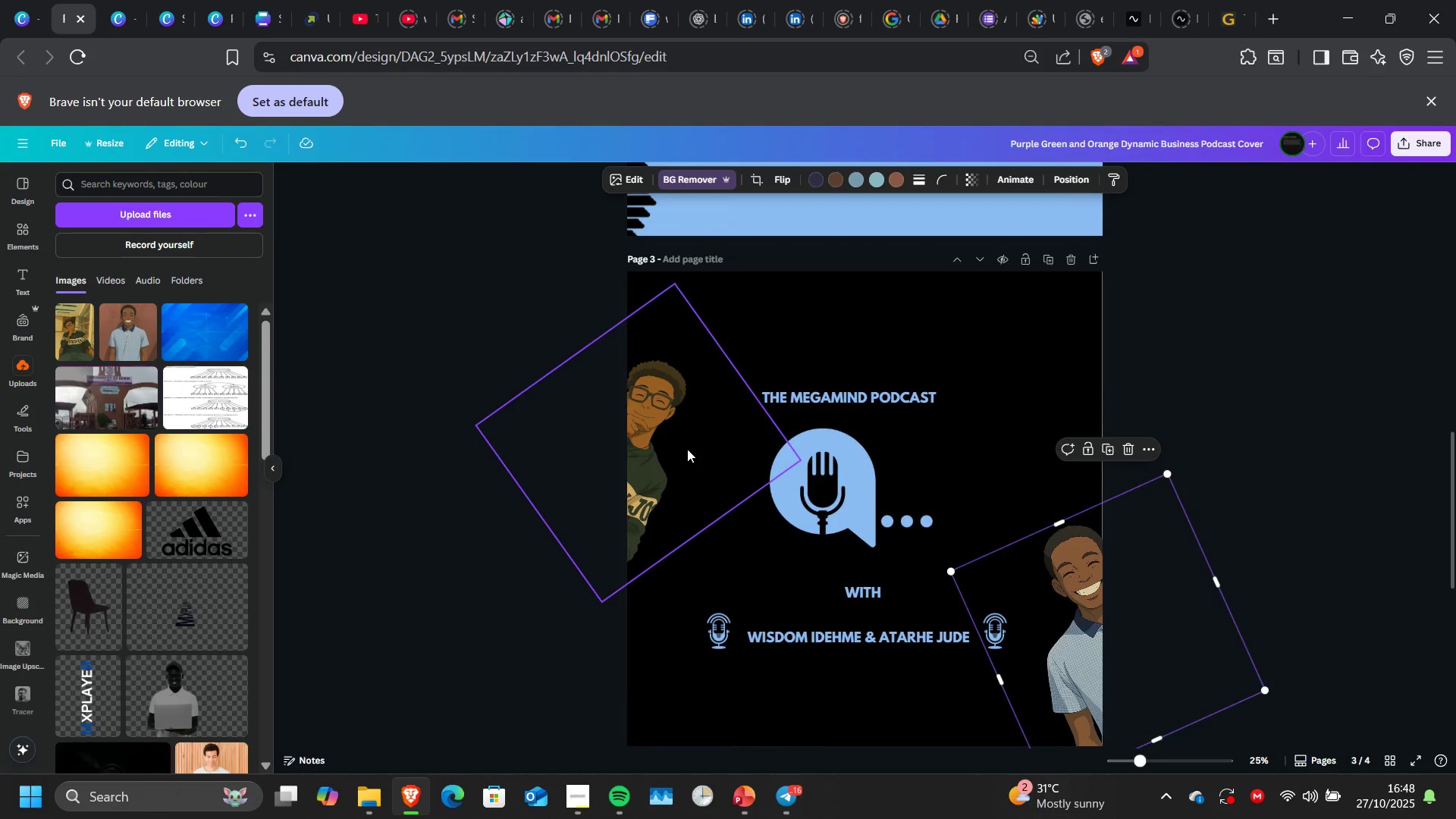 
left_click_drag(start_coordinate=[686, 449], to_coordinate=[707, 362])
 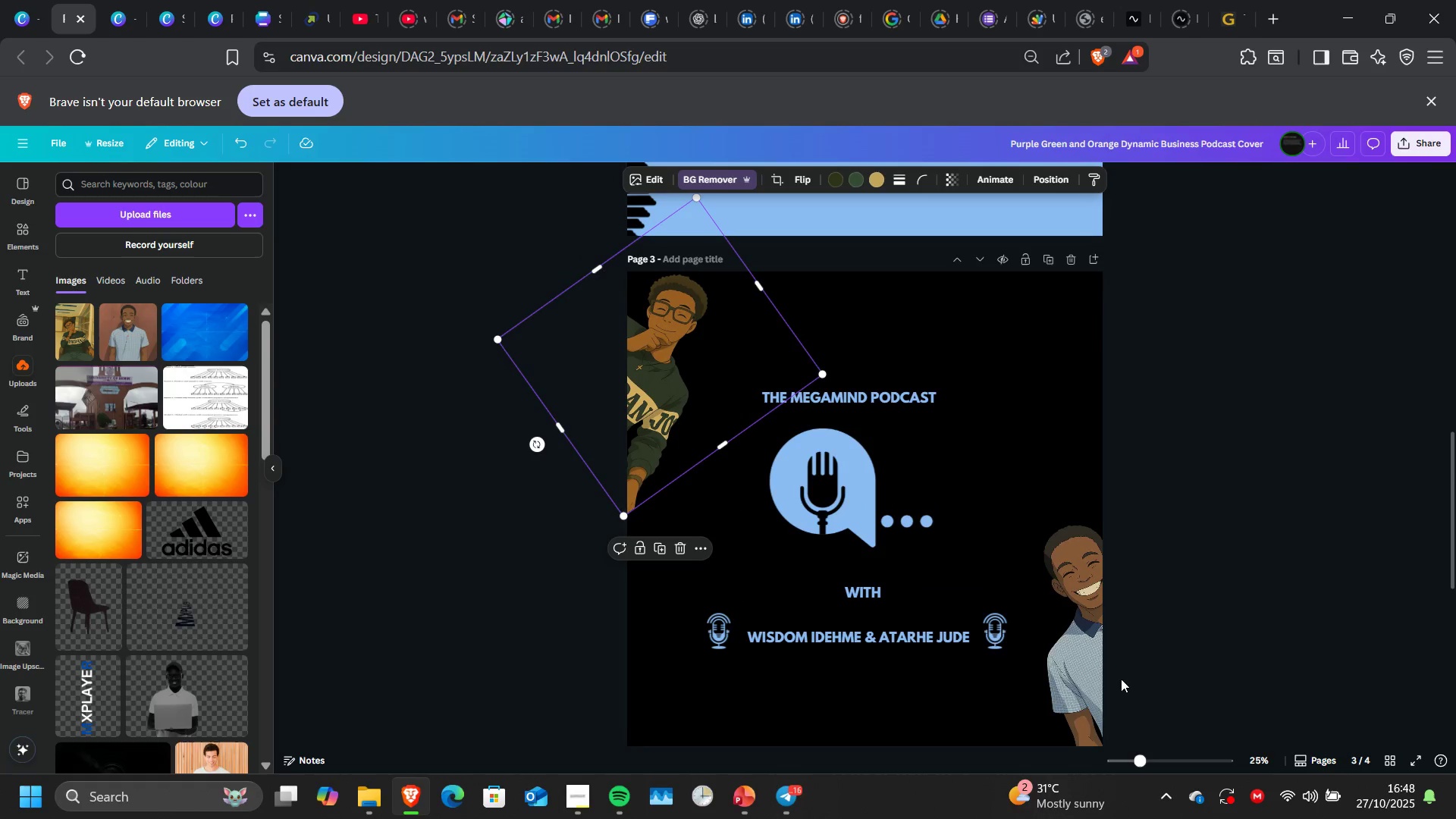 
left_click([1113, 677])
 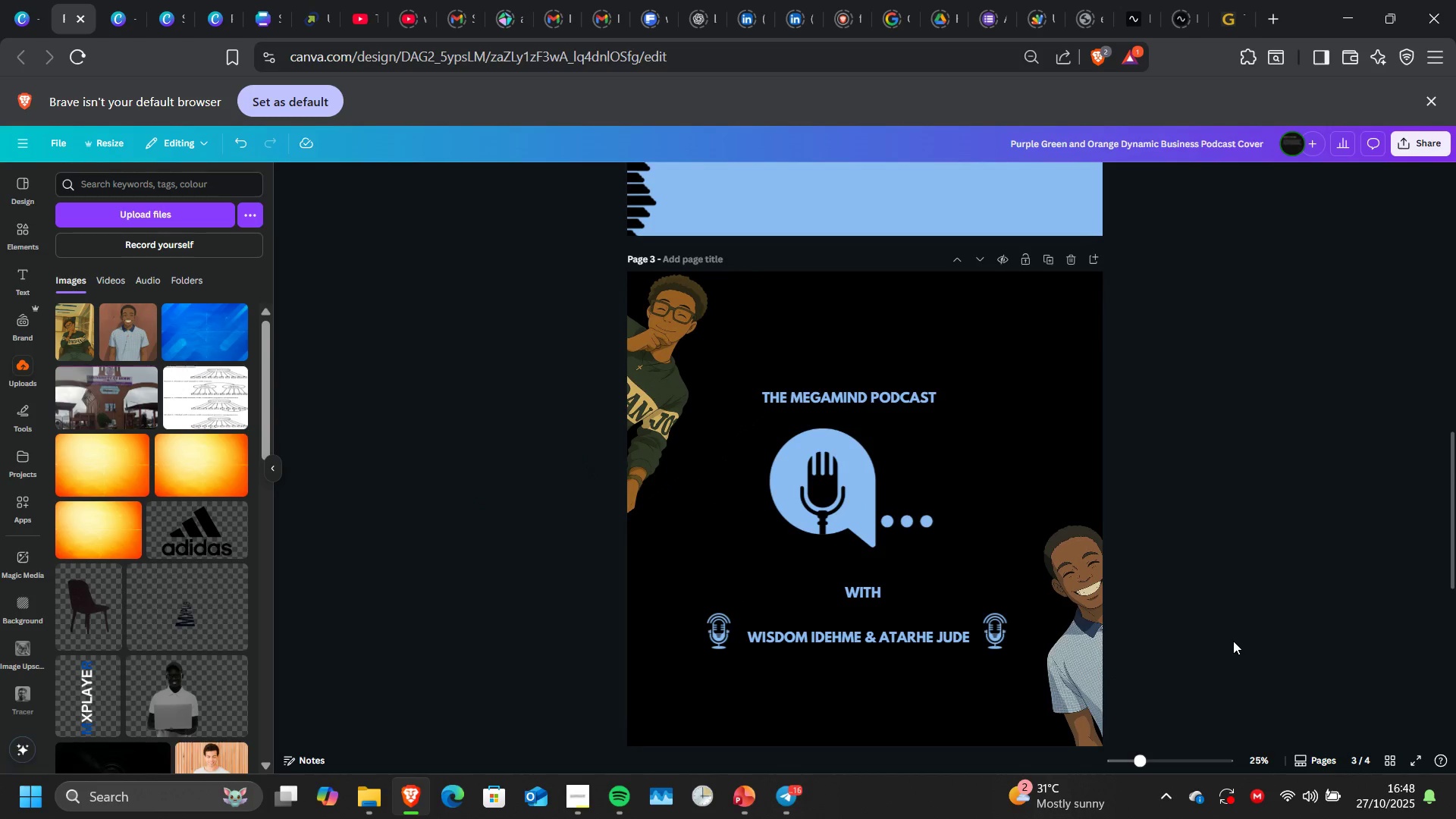 
left_click([1233, 641])
 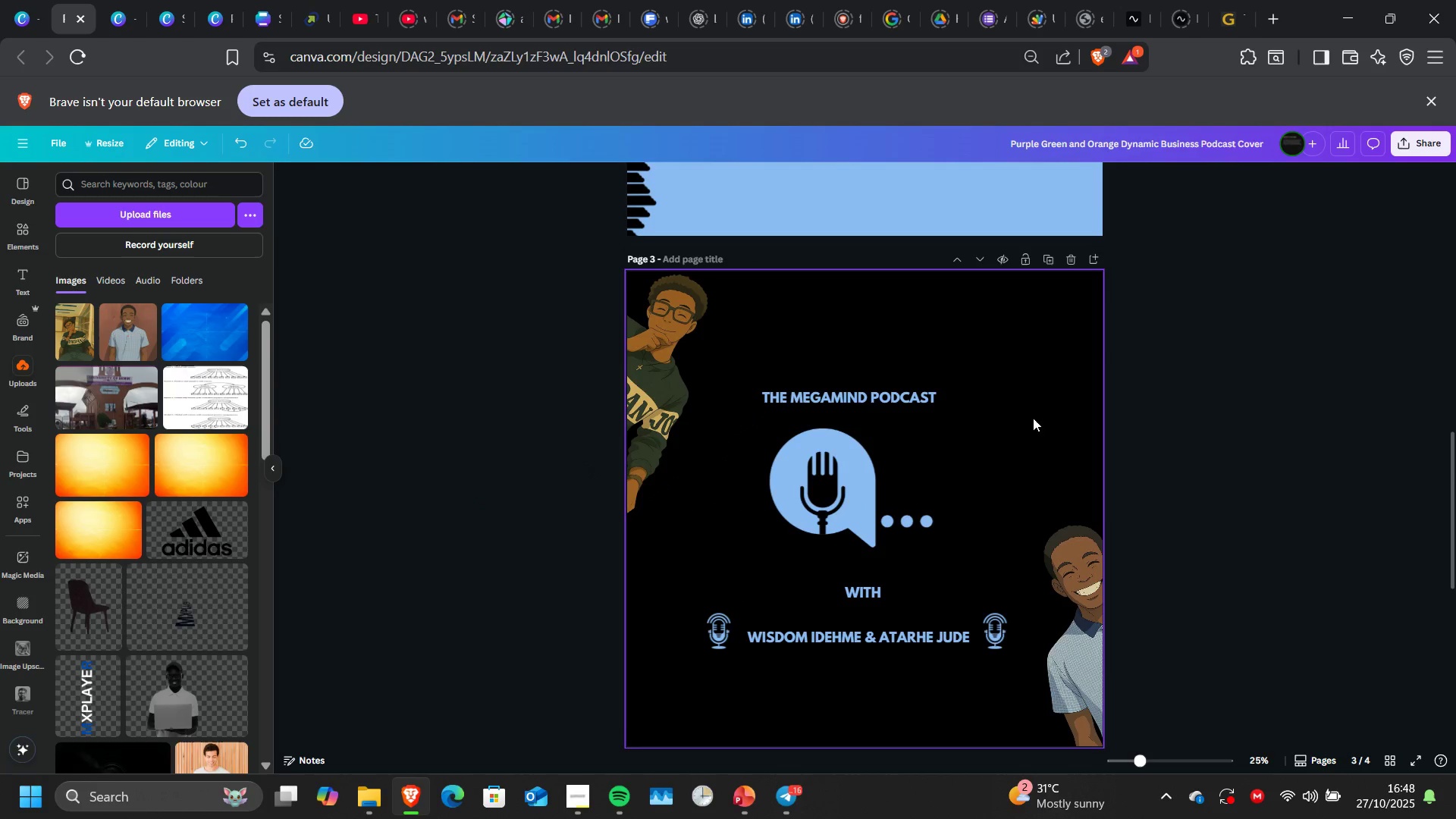 
left_click([1033, 418])
 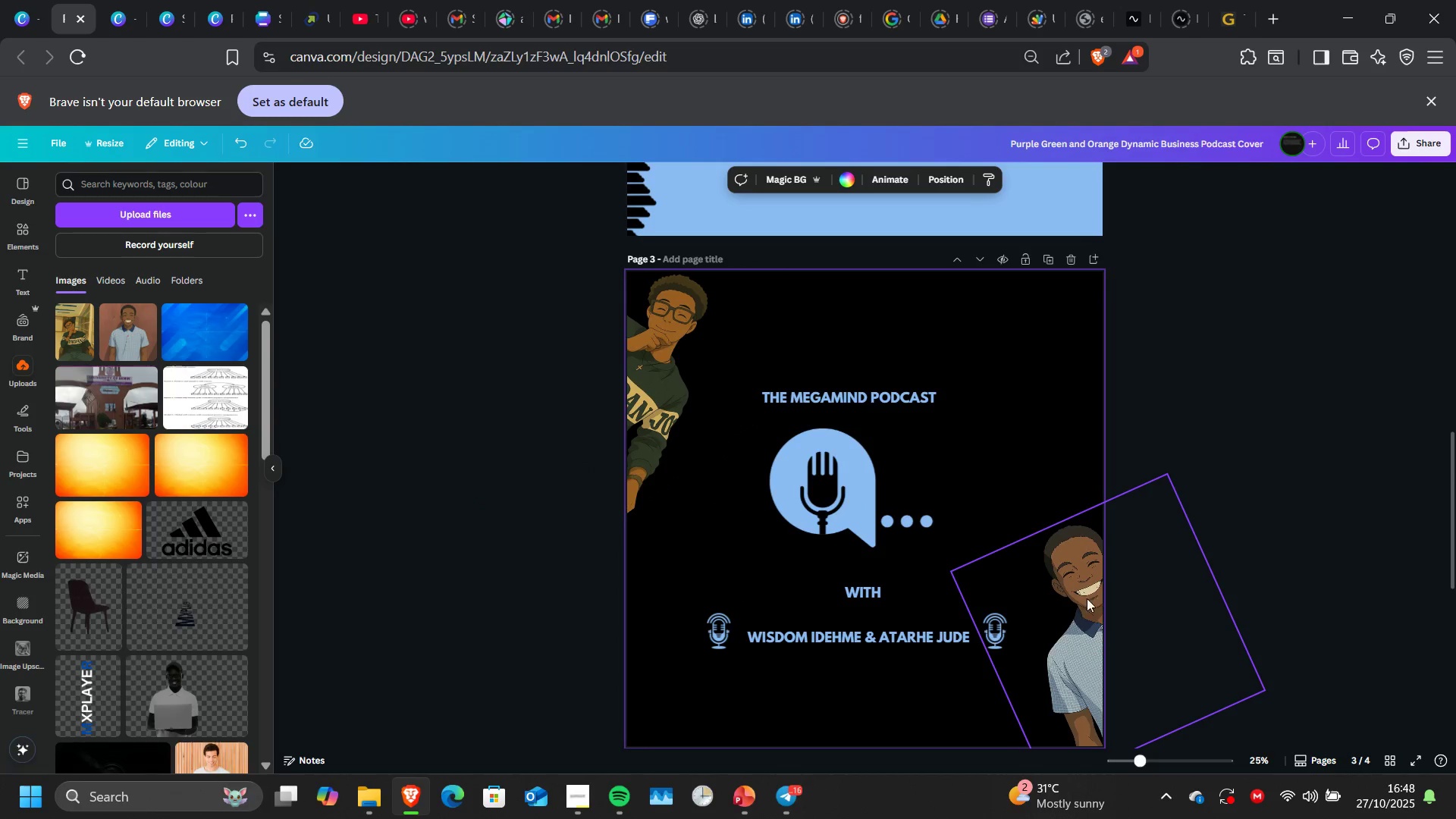 
left_click_drag(start_coordinate=[1082, 604], to_coordinate=[1062, 615])
 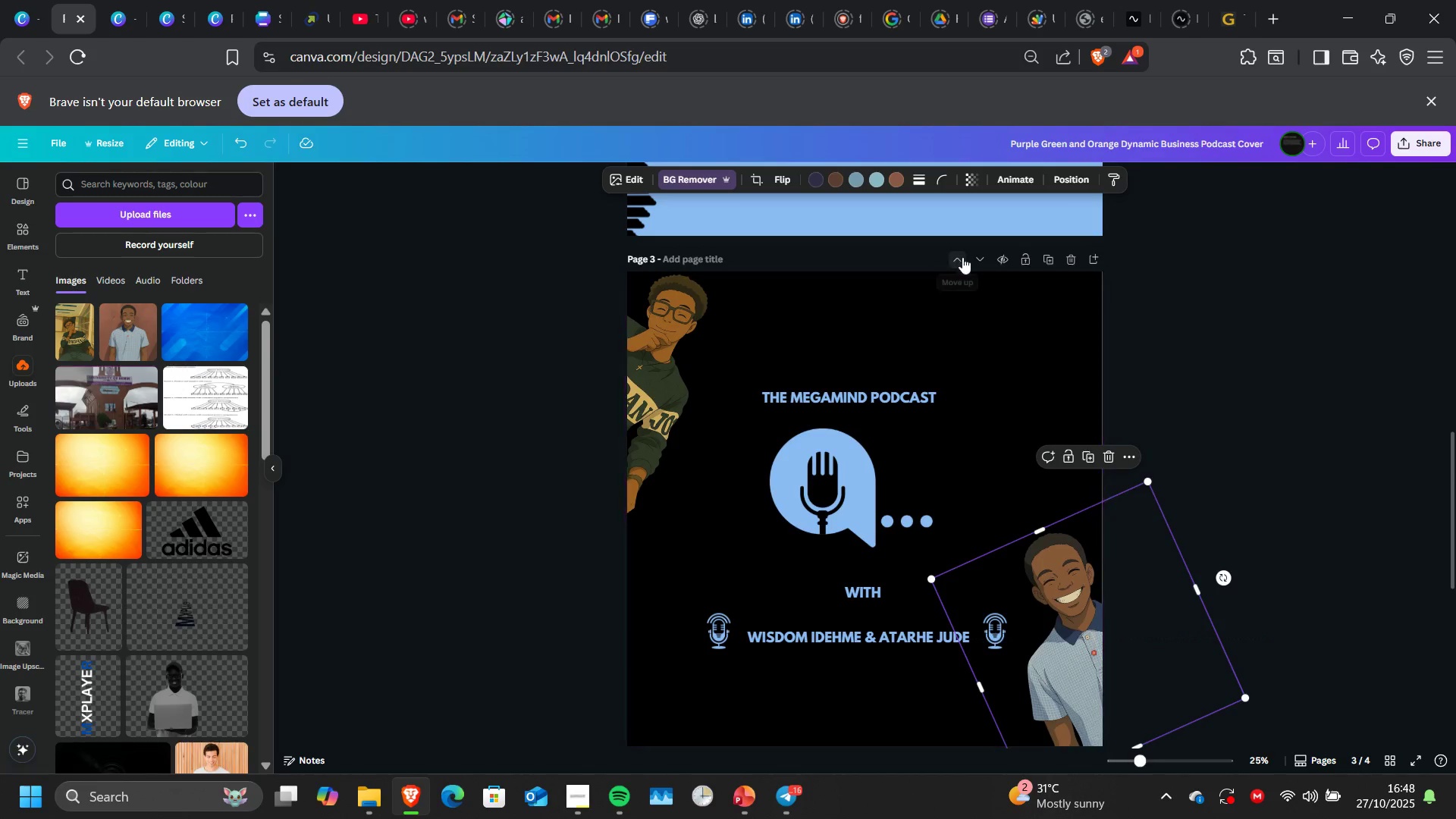 
left_click([972, 286])
 